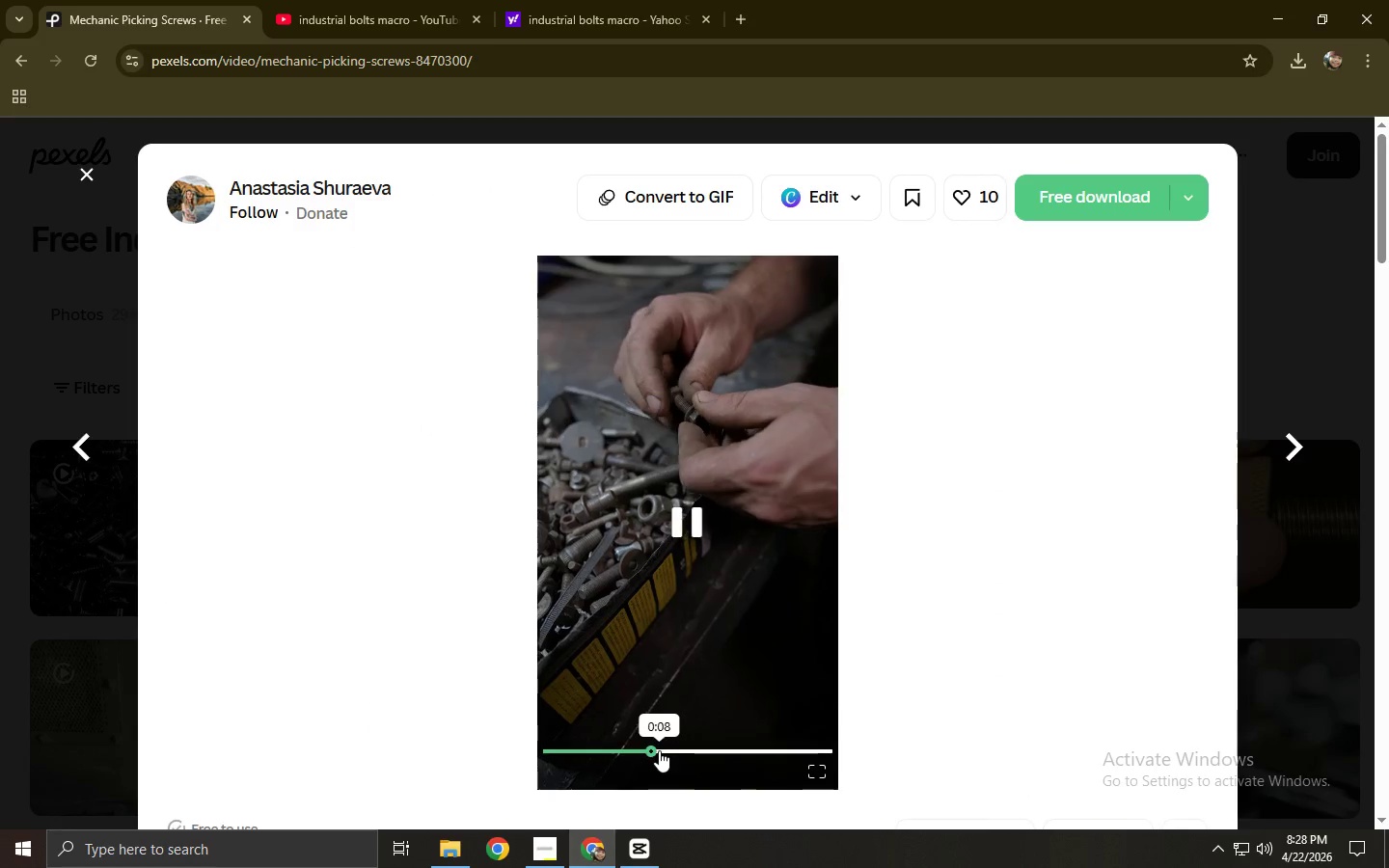 
left_click([0, 583])
 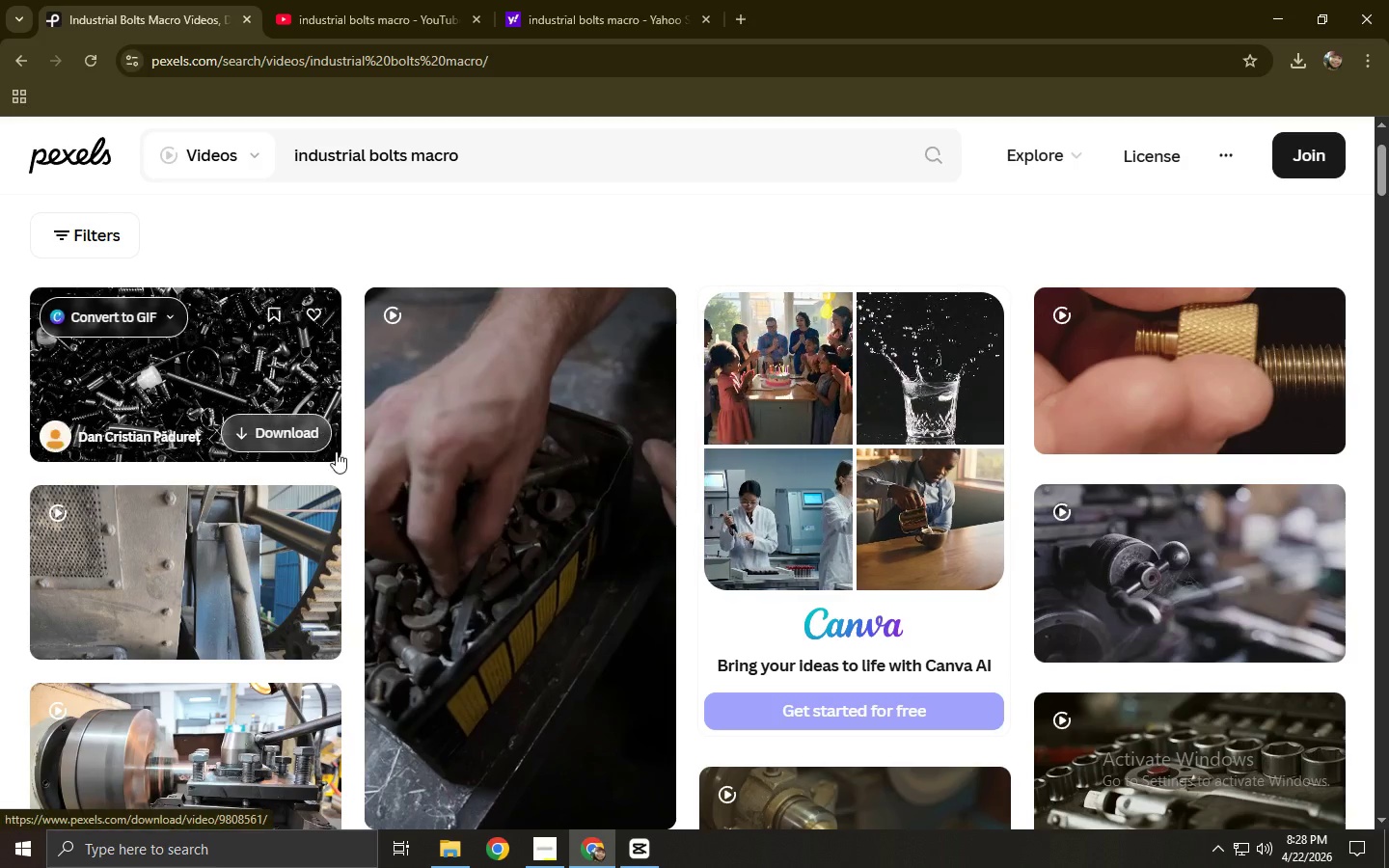 
scroll: coordinate [391, 503], scroll_direction: up, amount: 4.0
 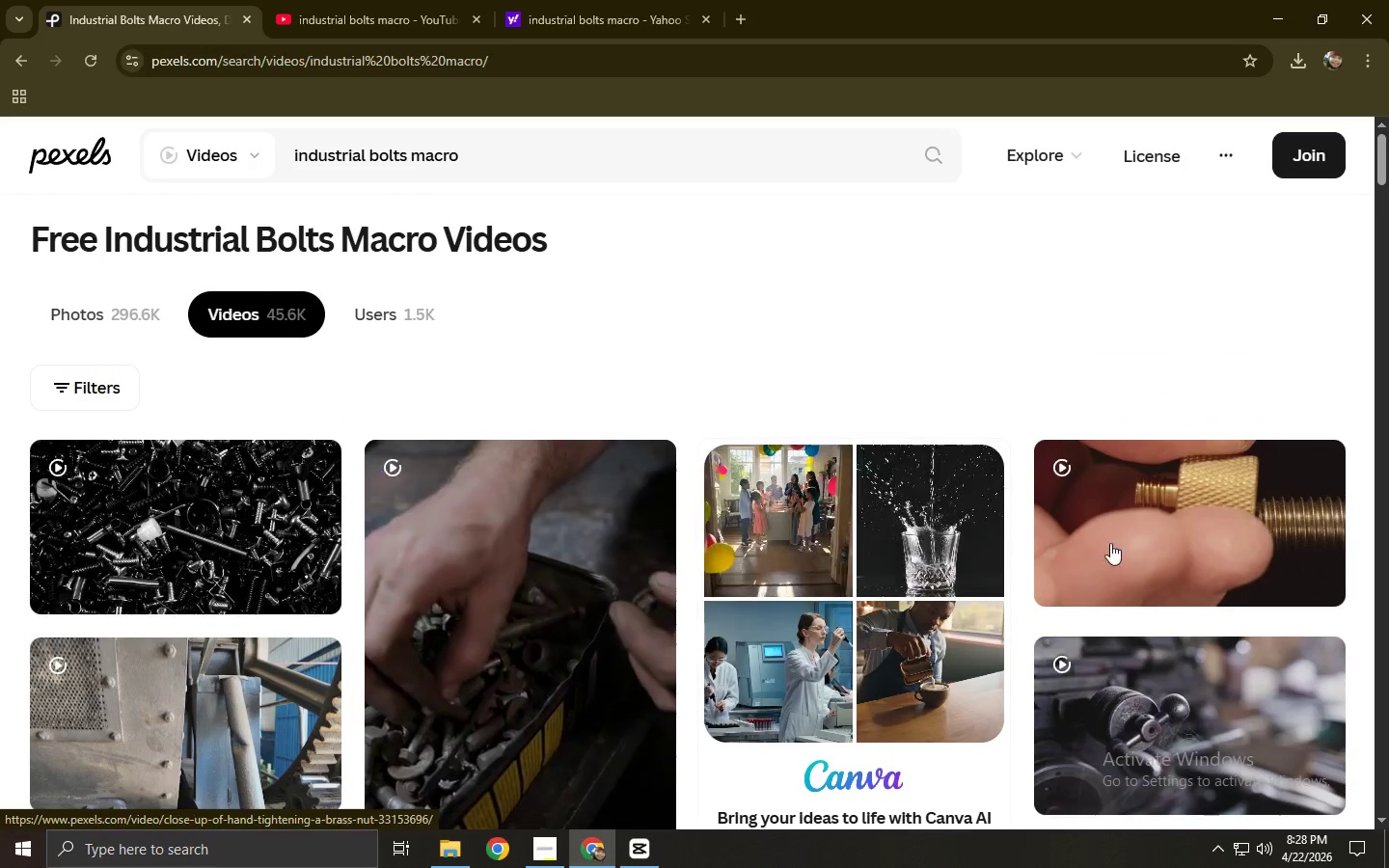 
left_click([1154, 541])
 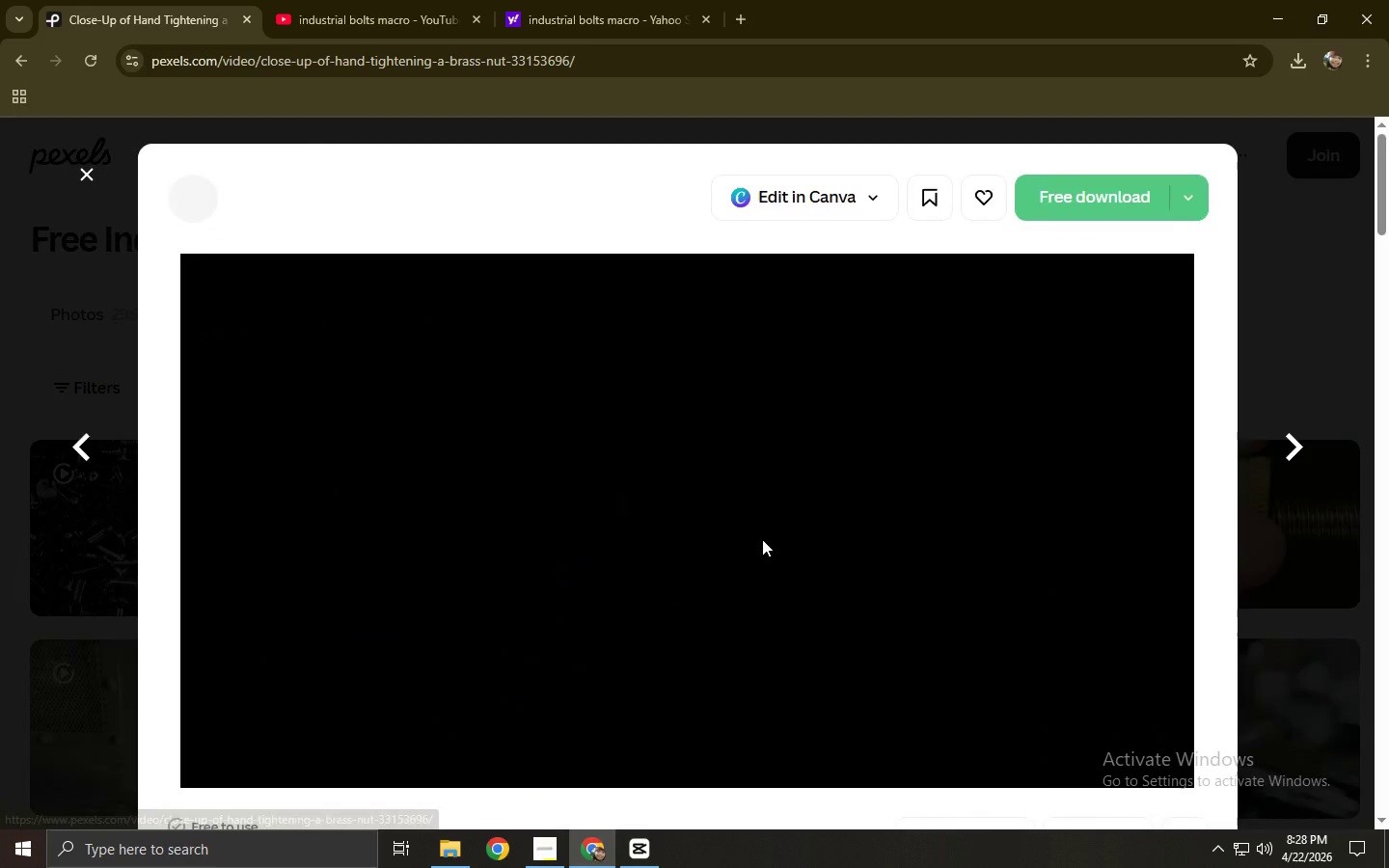 
scroll: coordinate [573, 568], scroll_direction: down, amount: 8.0
 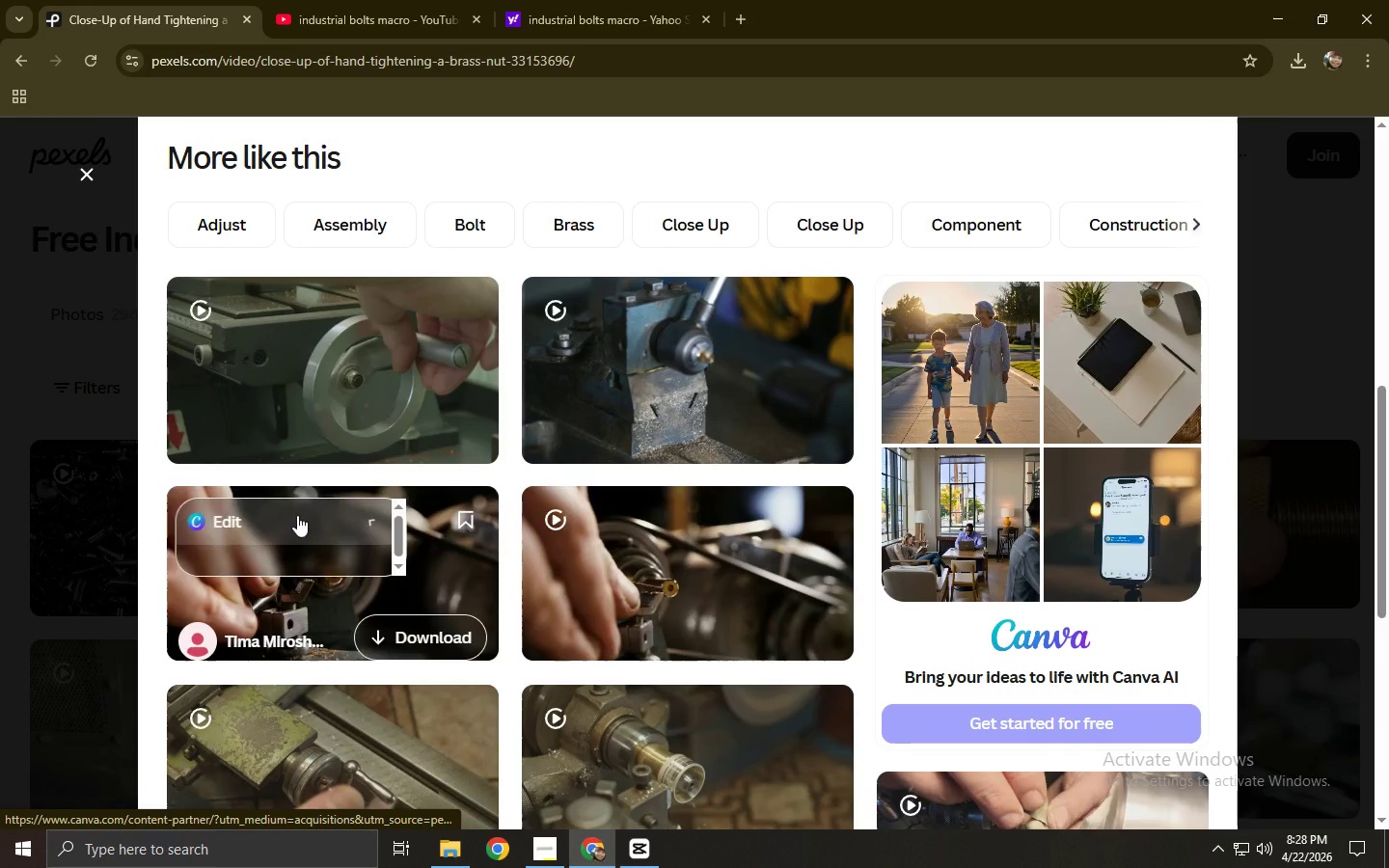 
scroll: coordinate [308, 515], scroll_direction: up, amount: 8.0
 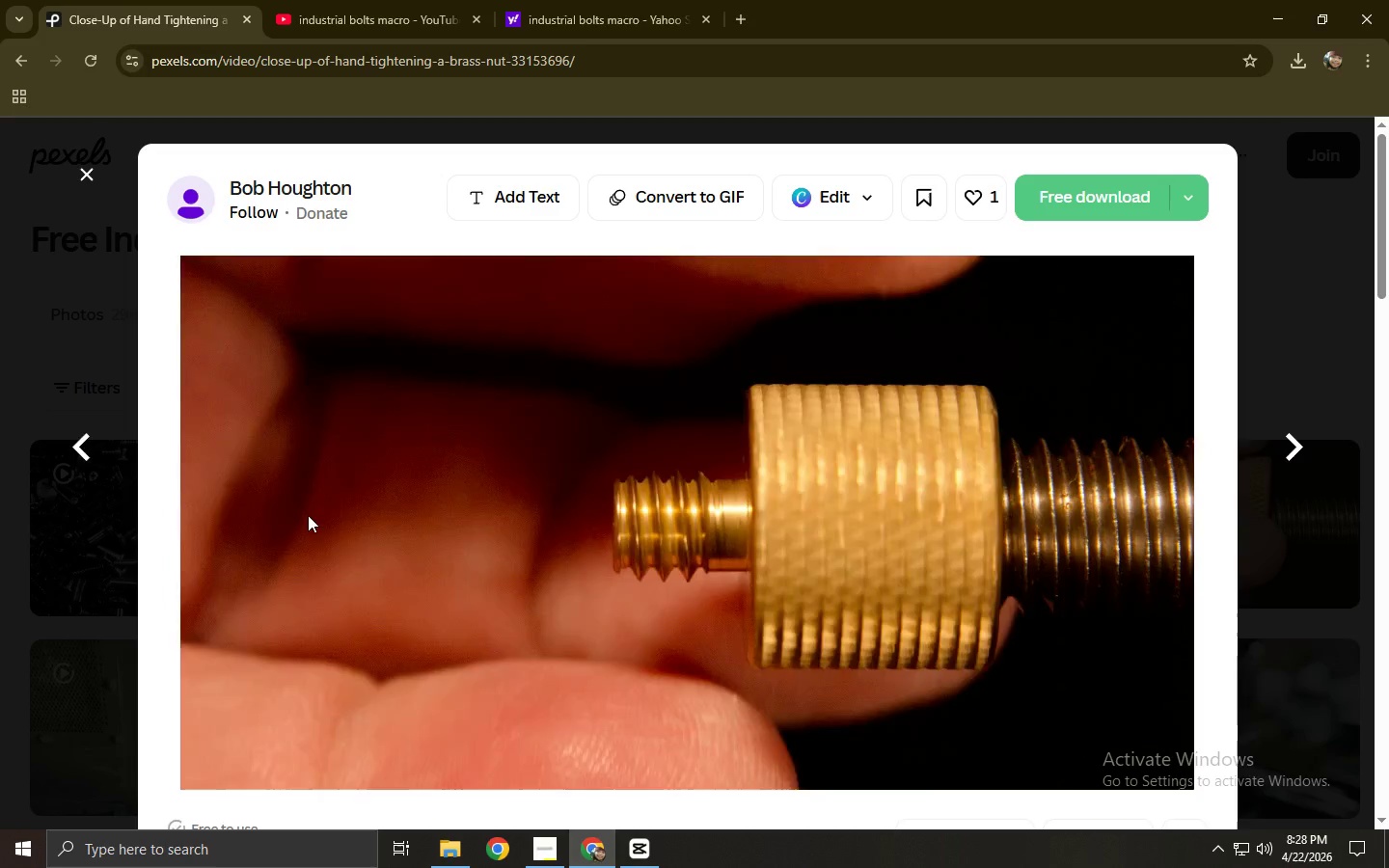 
left_click([0, 501])
 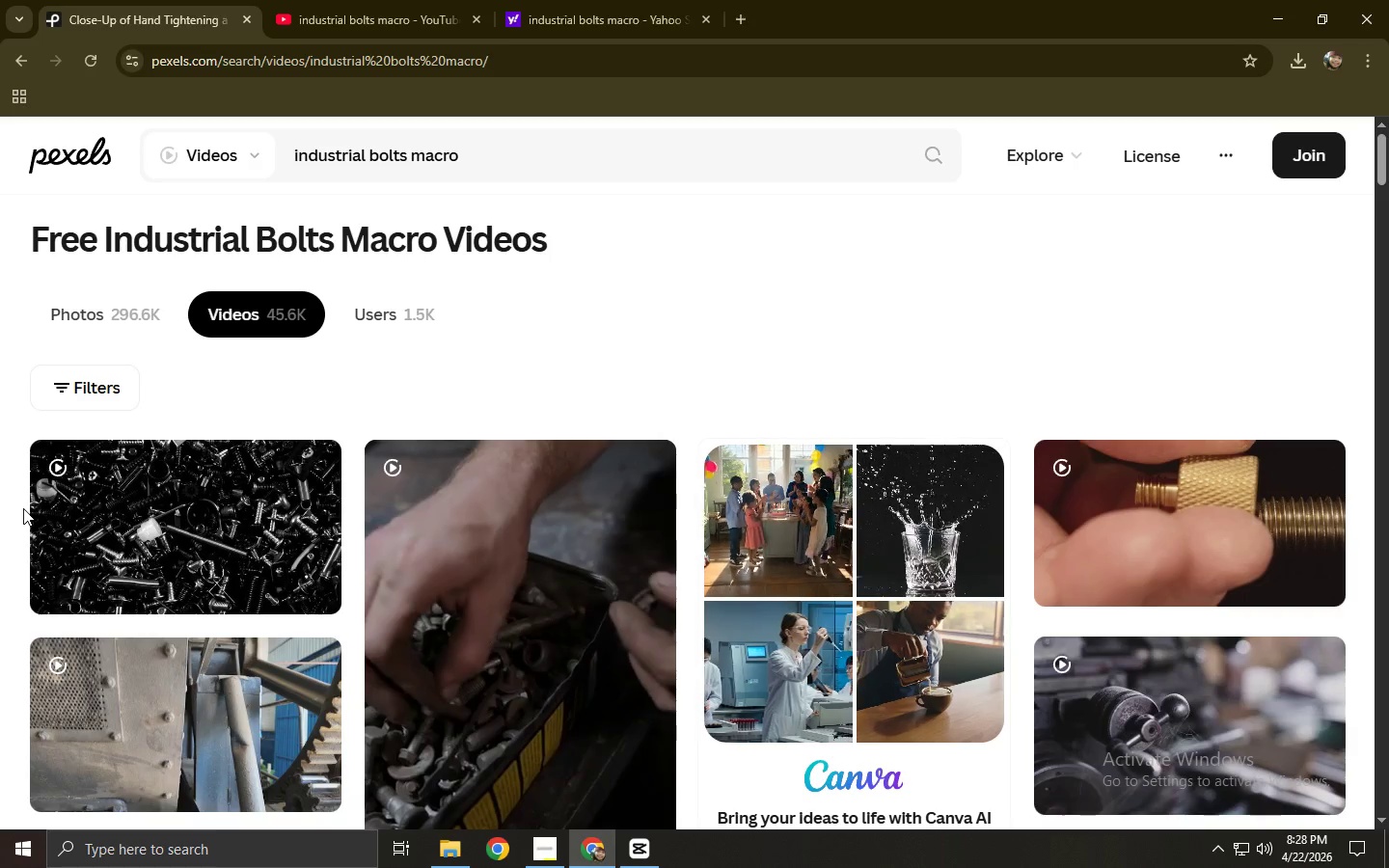 
scroll: coordinate [486, 372], scroll_direction: up, amount: 16.0
 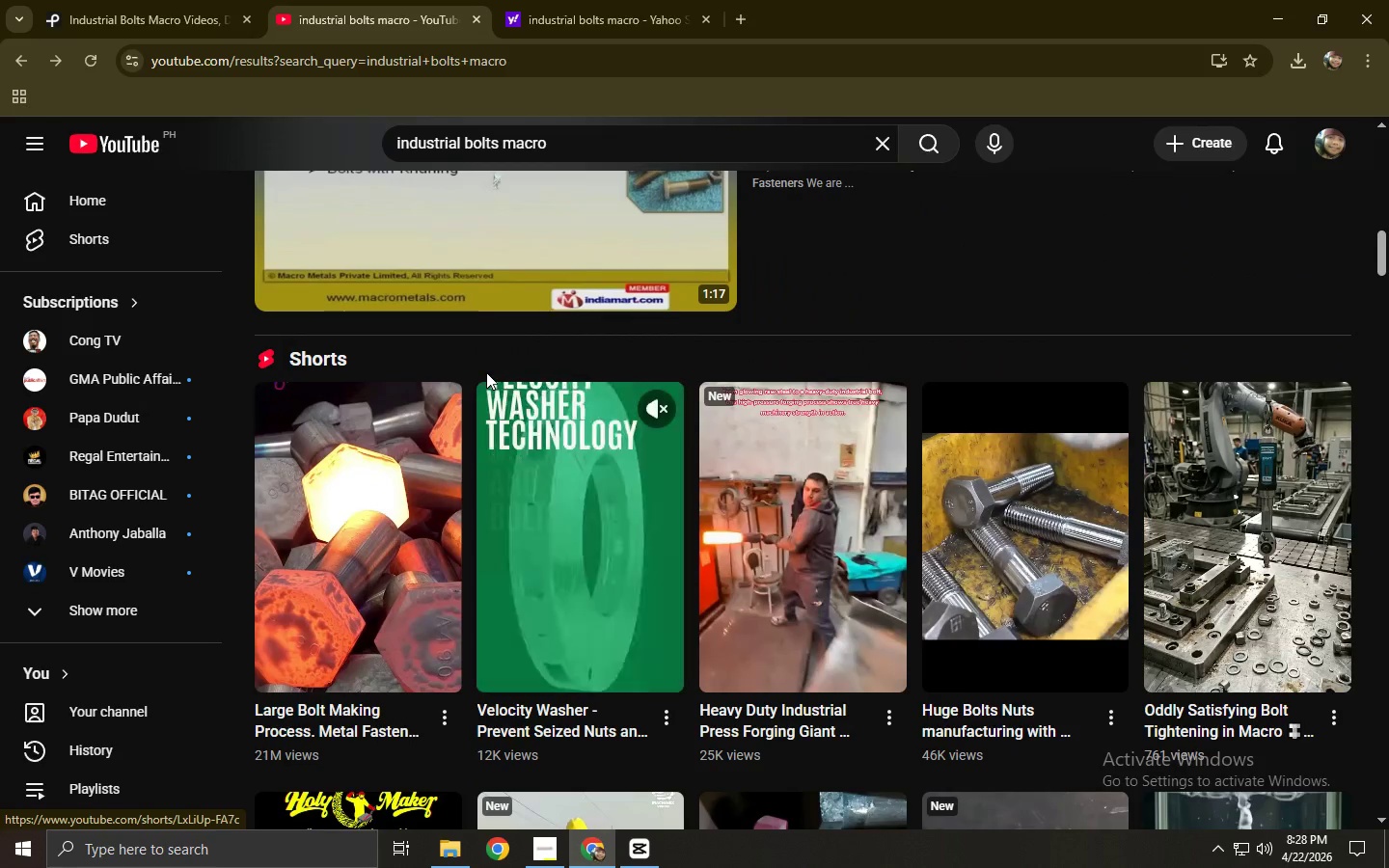 
left_click([1081, 526])
 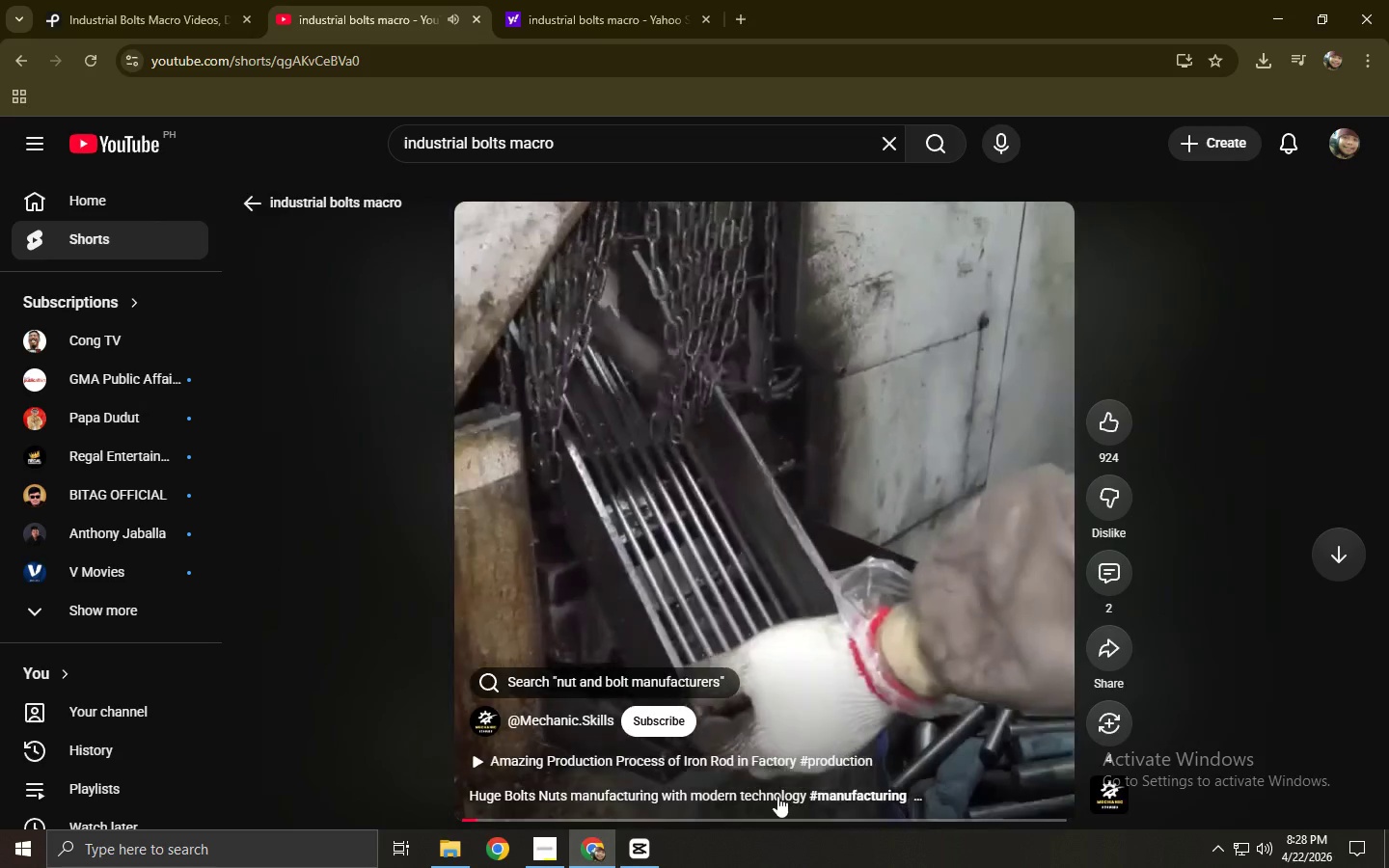 
left_click([672, 810])
 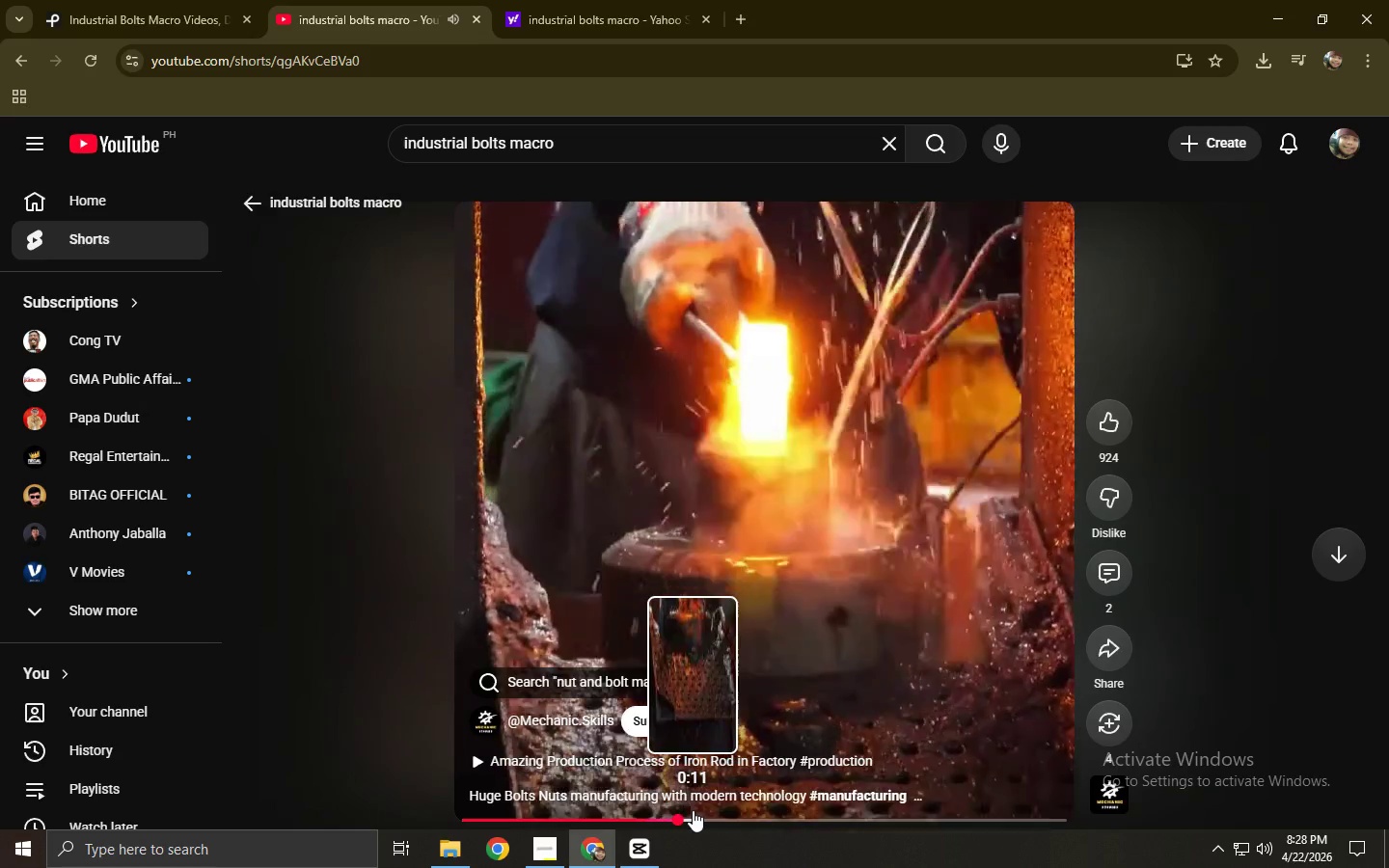 
left_click([745, 814])
 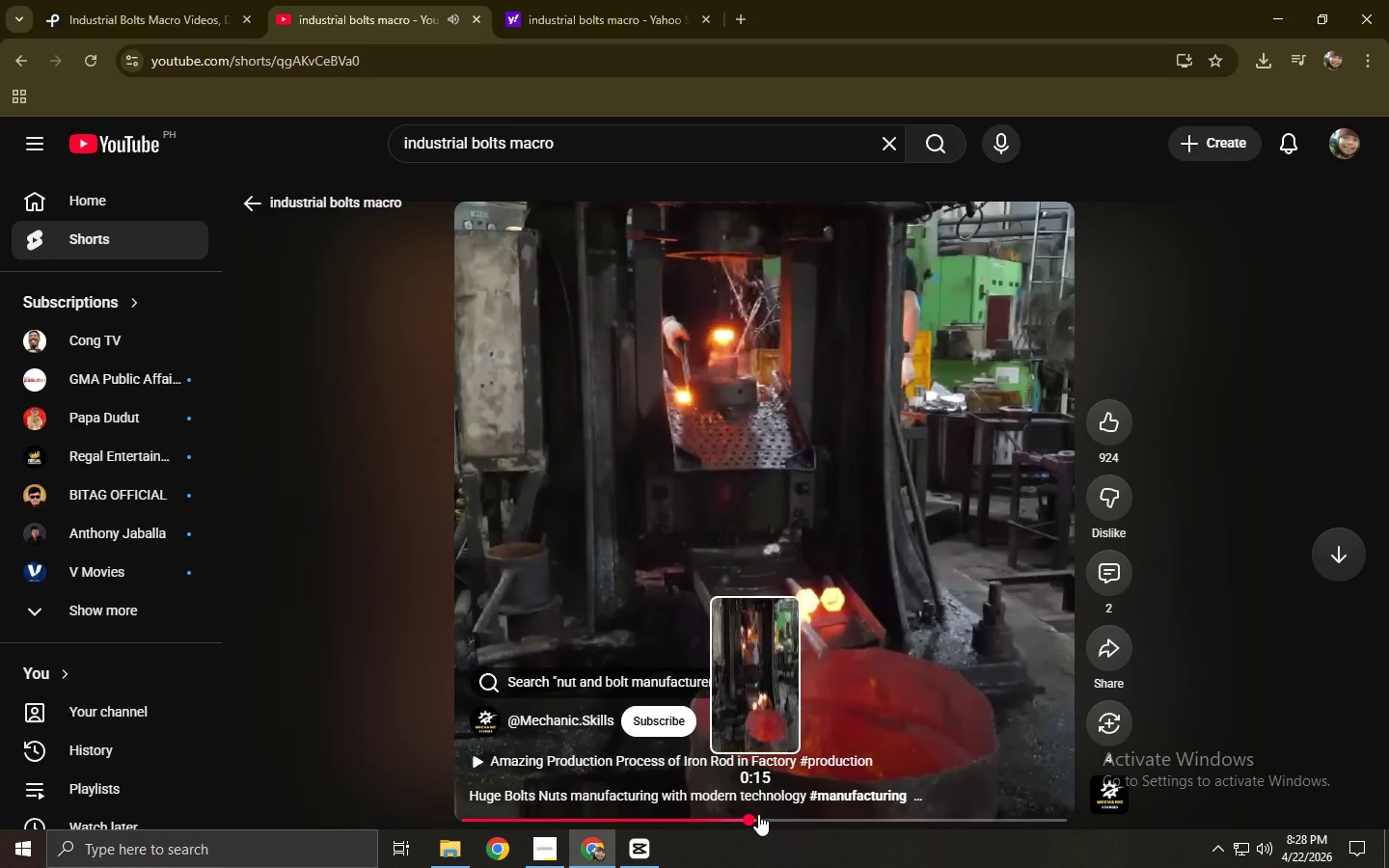 
left_click([816, 815])
 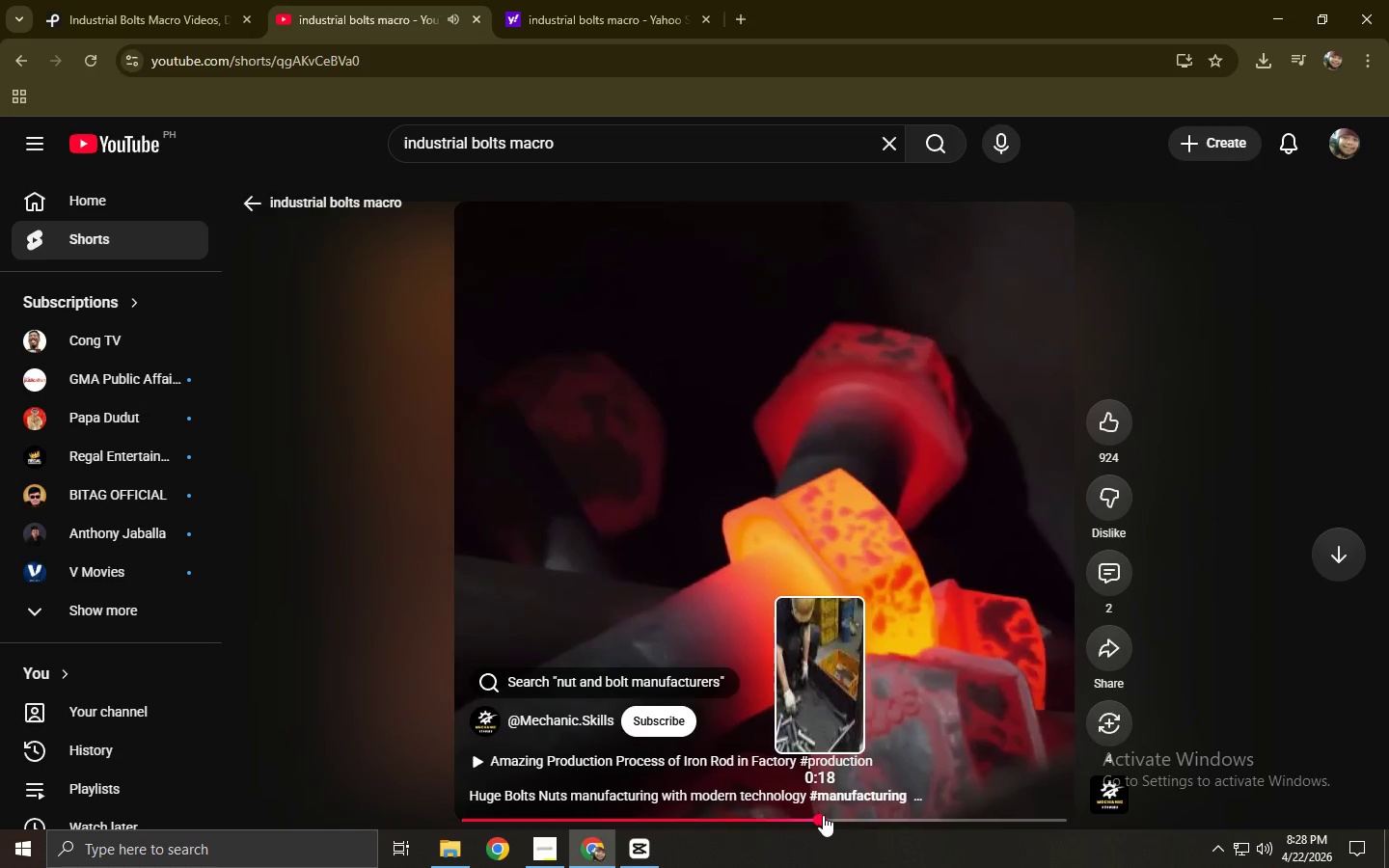 
left_click([876, 815])
 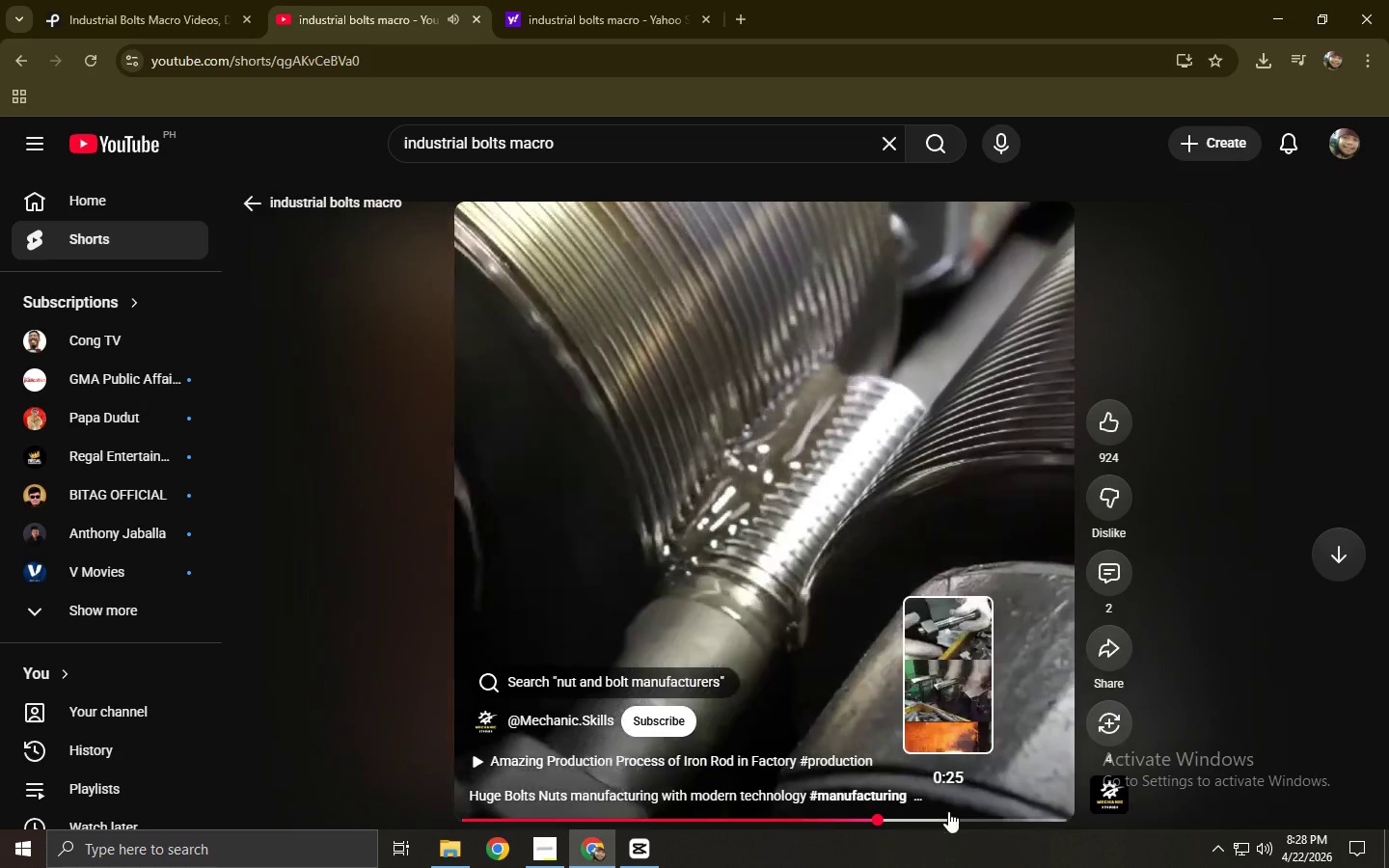 
left_click([948, 811])
 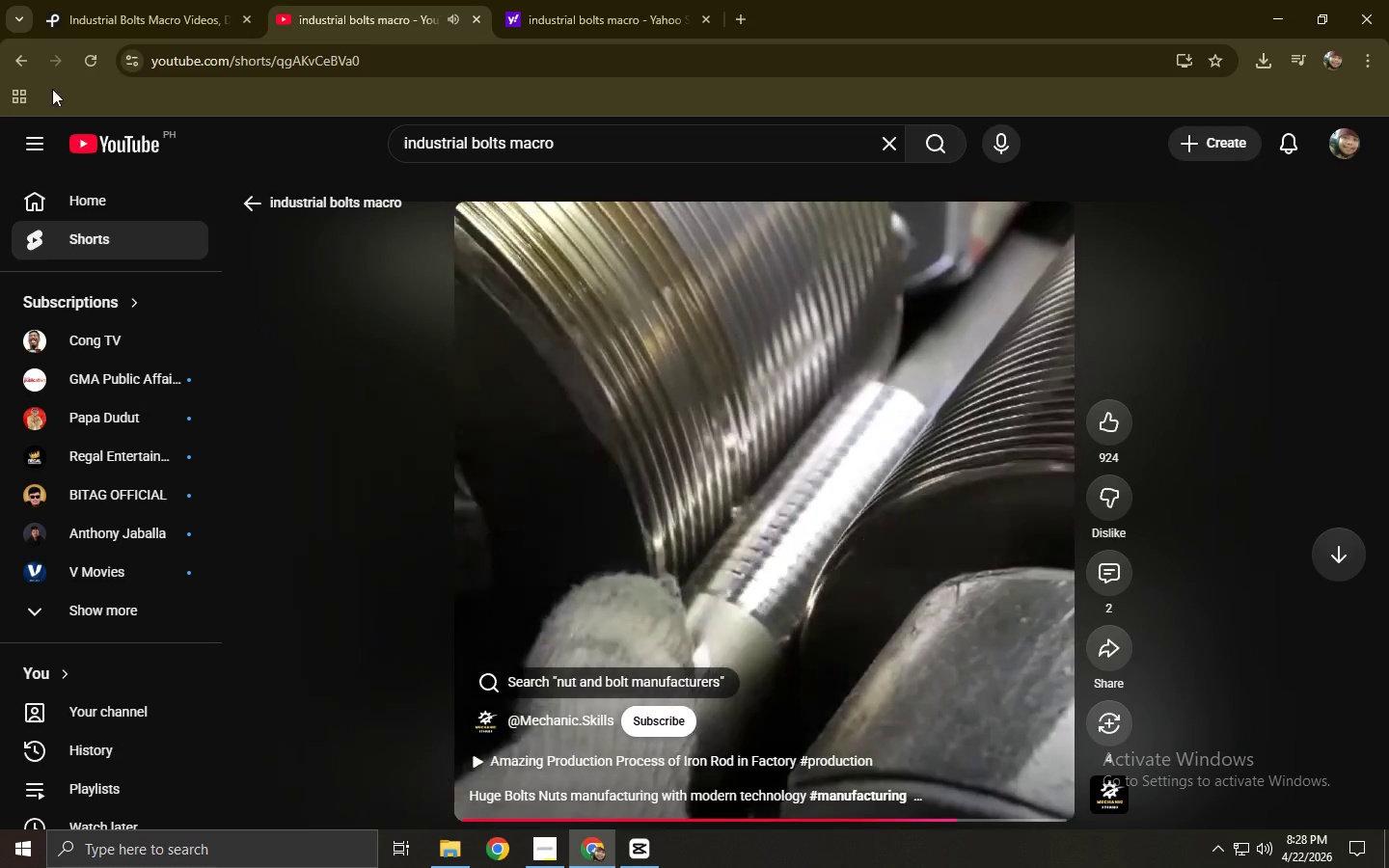 
left_click([21, 61])
 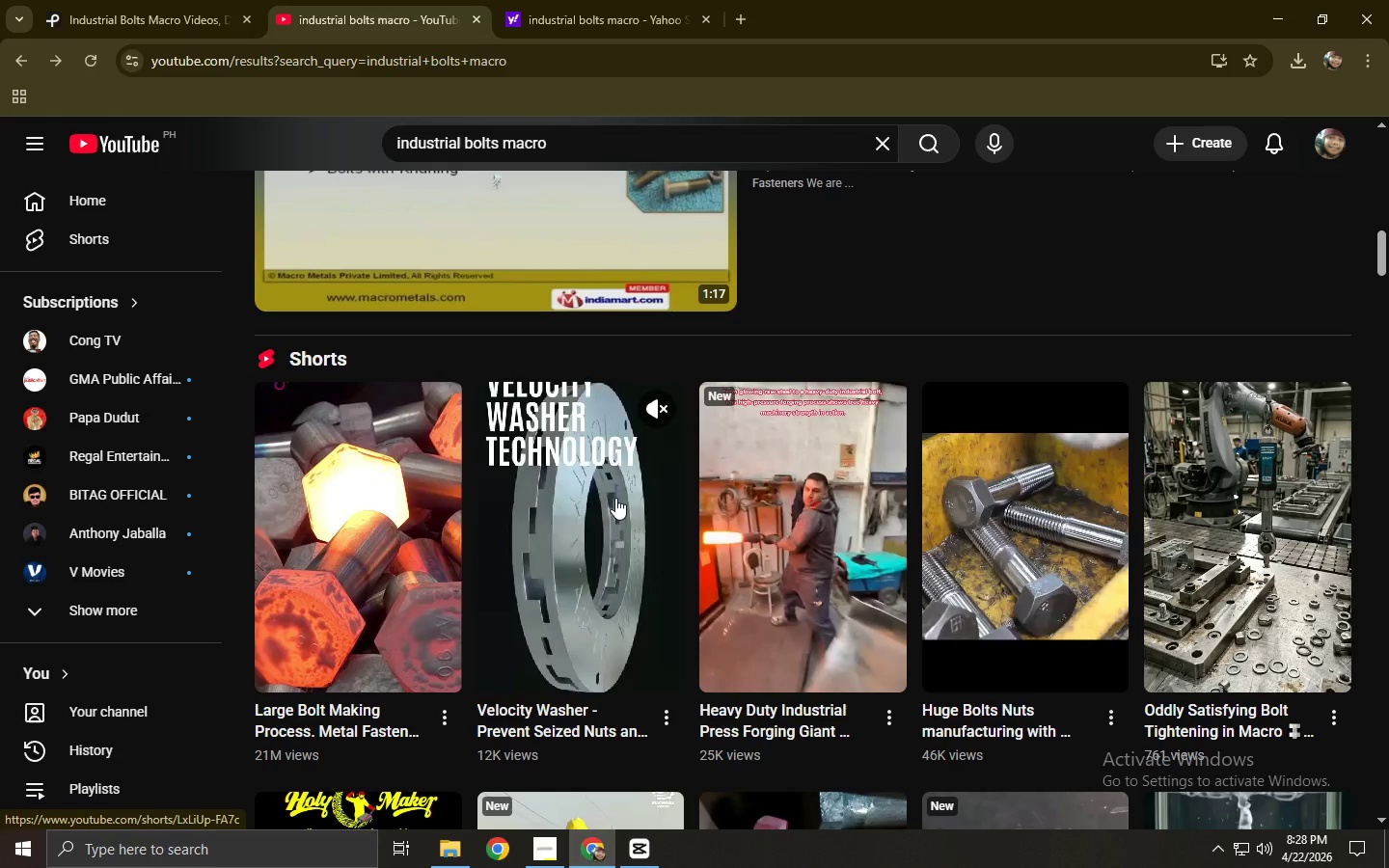 
wait(5.86)
 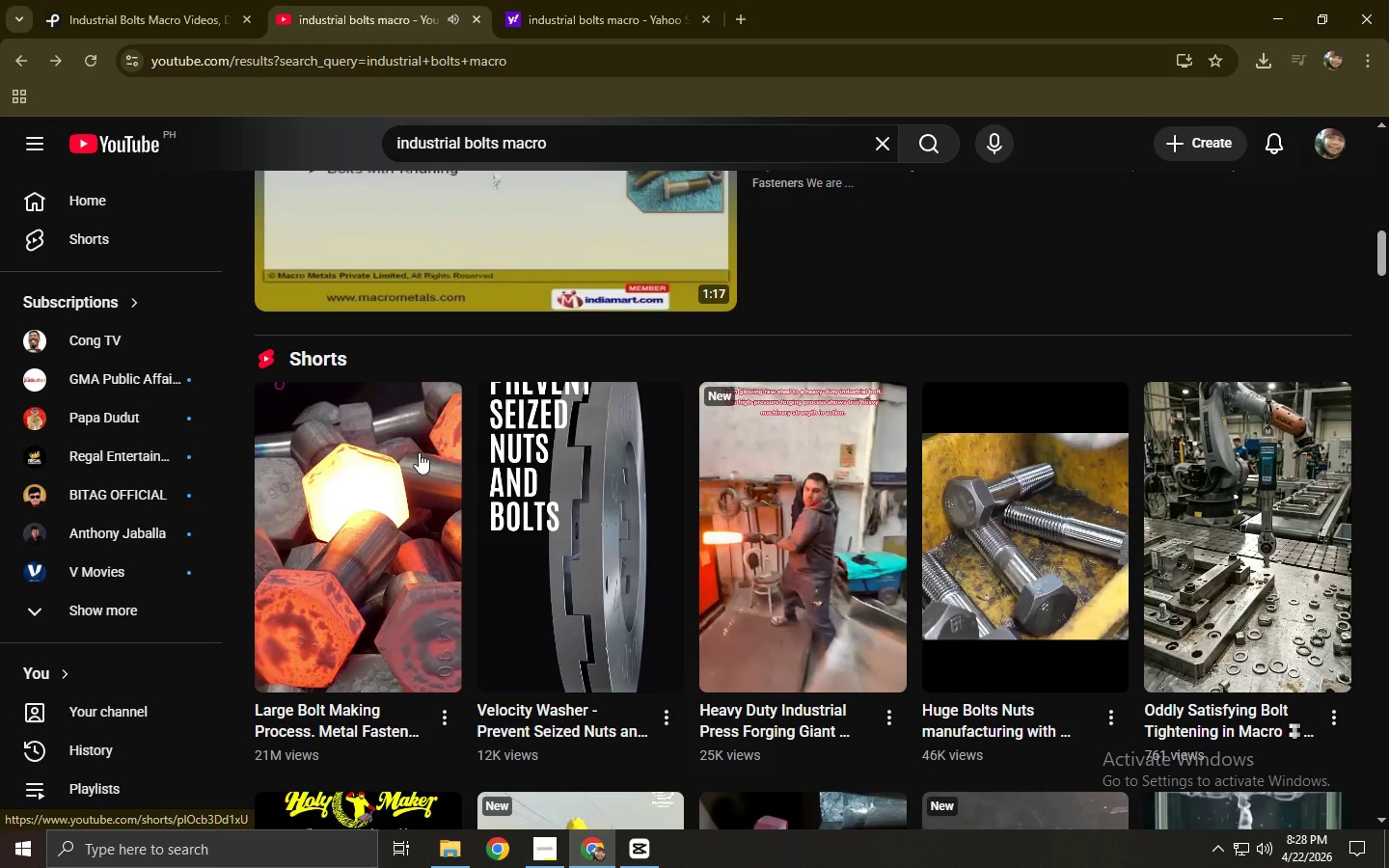 
scroll: coordinate [615, 498], scroll_direction: down, amount: 5.0
 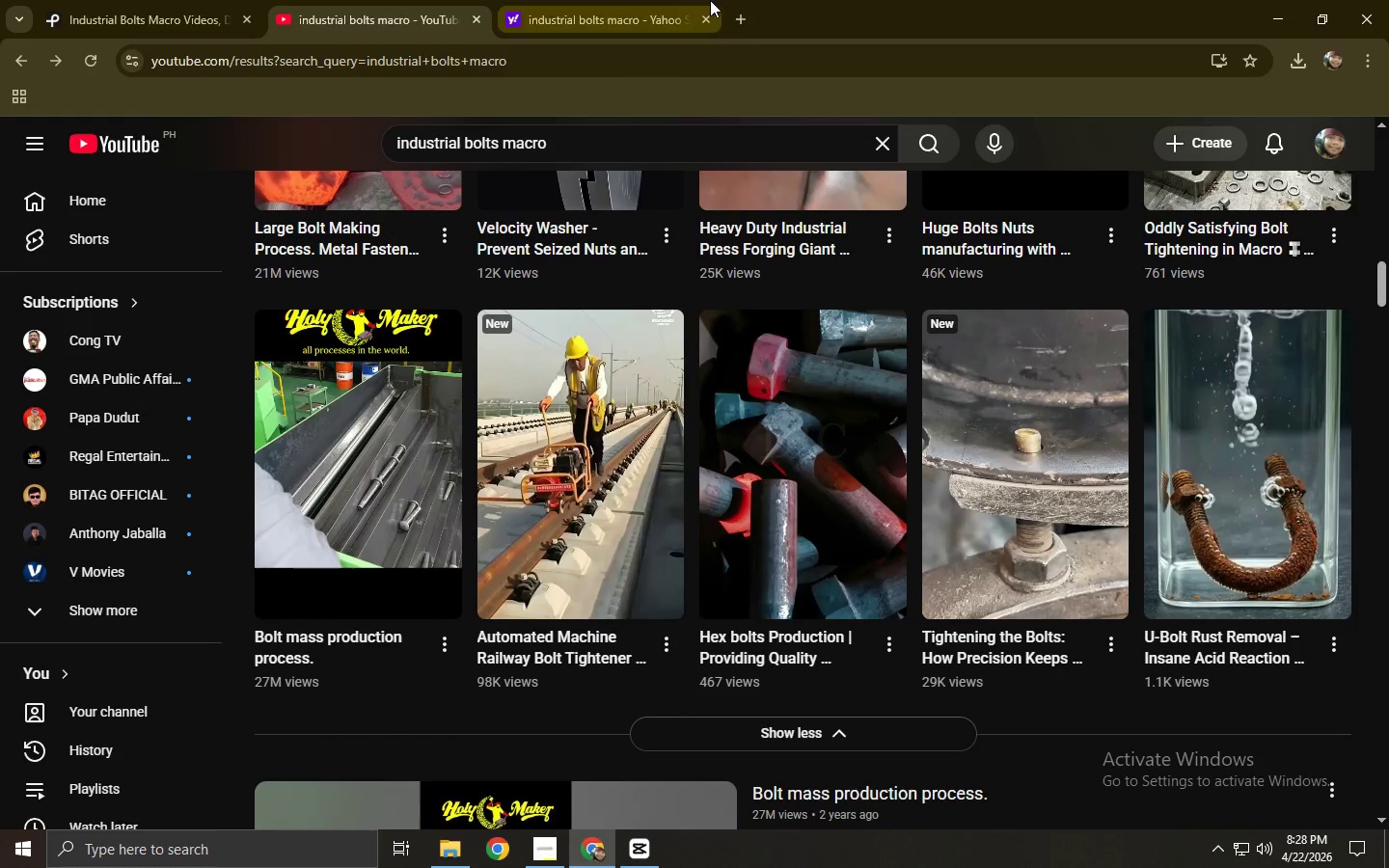 
left_click_drag(start_coordinate=[764, 25], to_coordinate=[757, 27])
 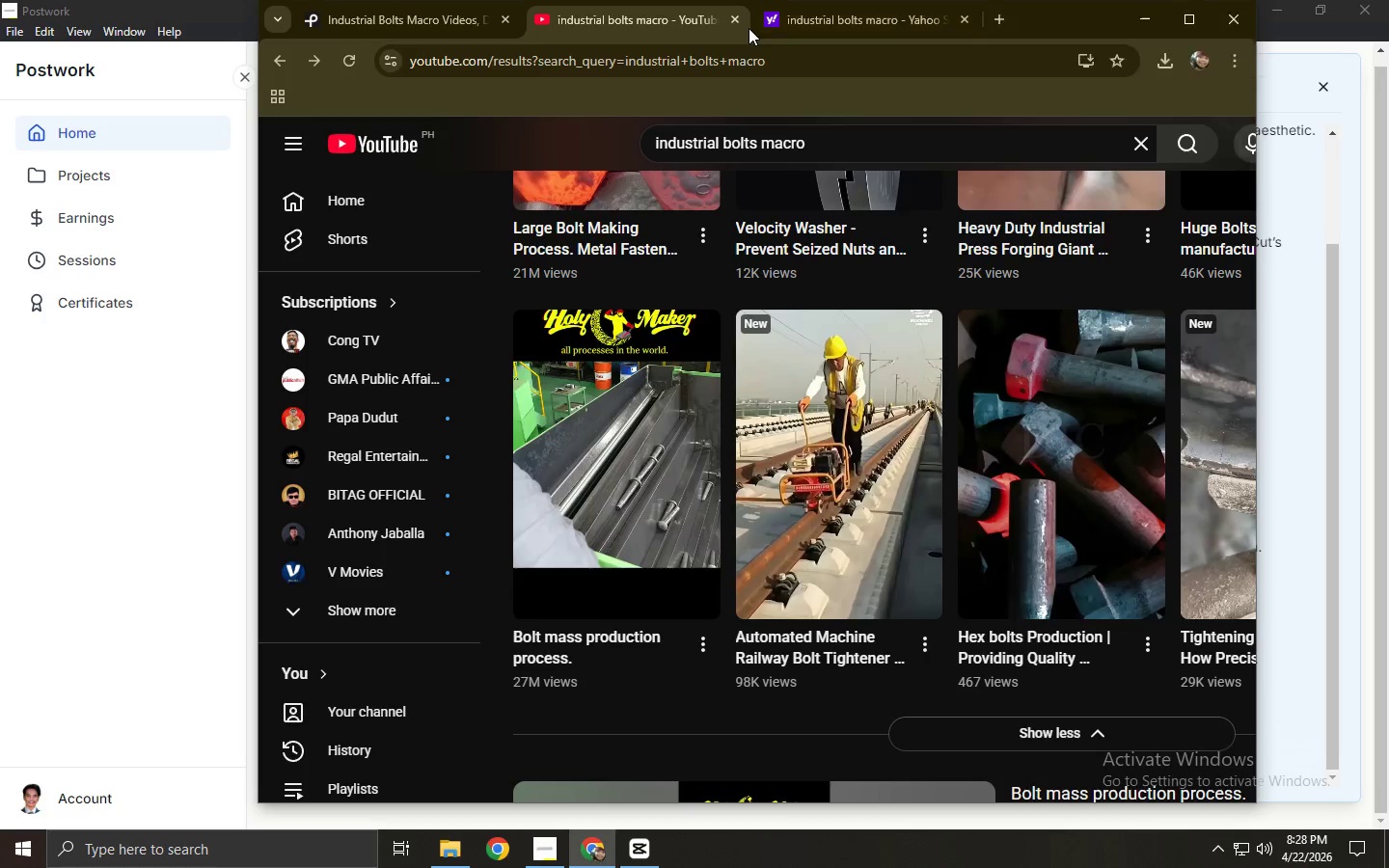 
double_click([749, 28])
 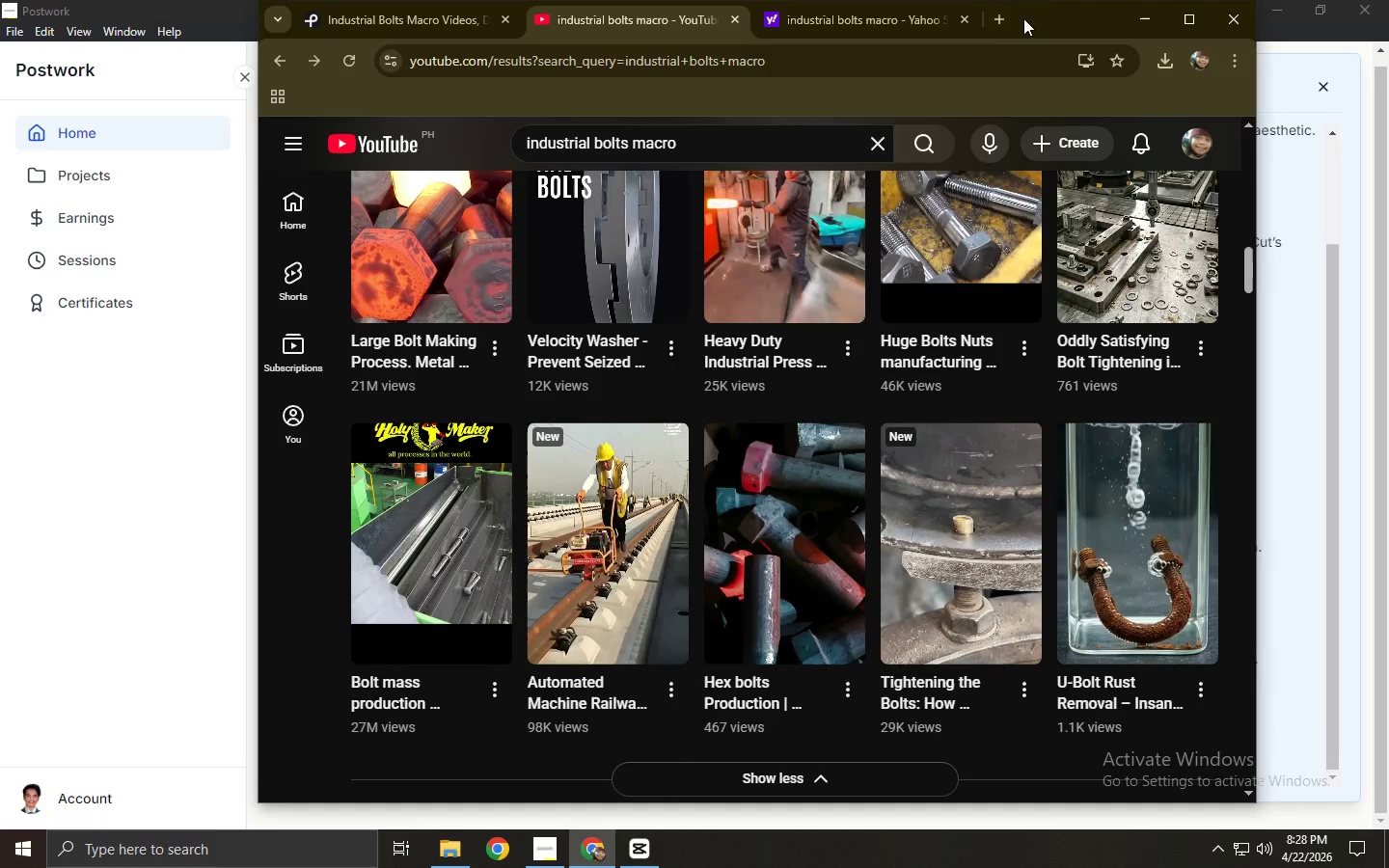 
double_click([1031, 17])
 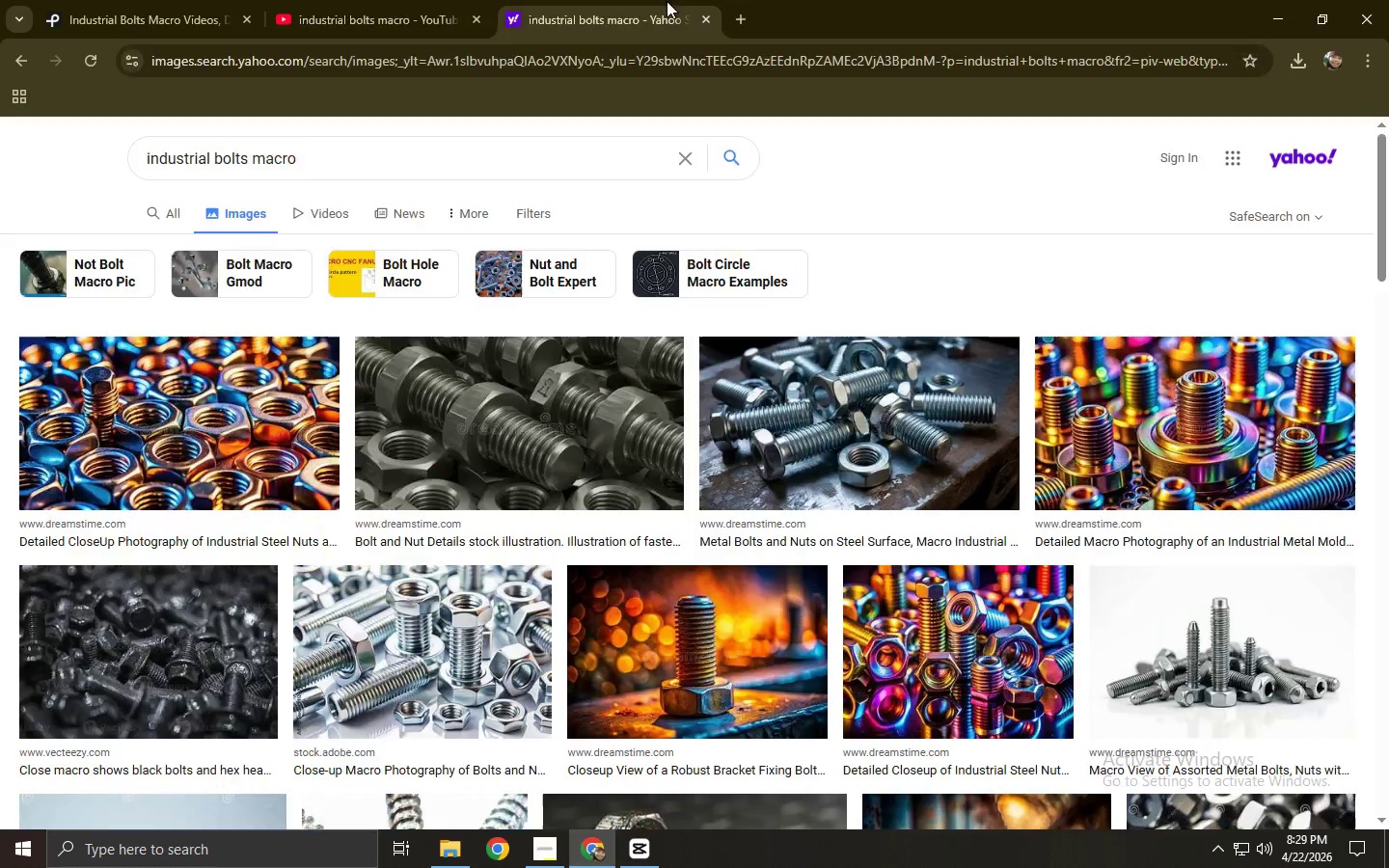 
double_click([647, 53])
 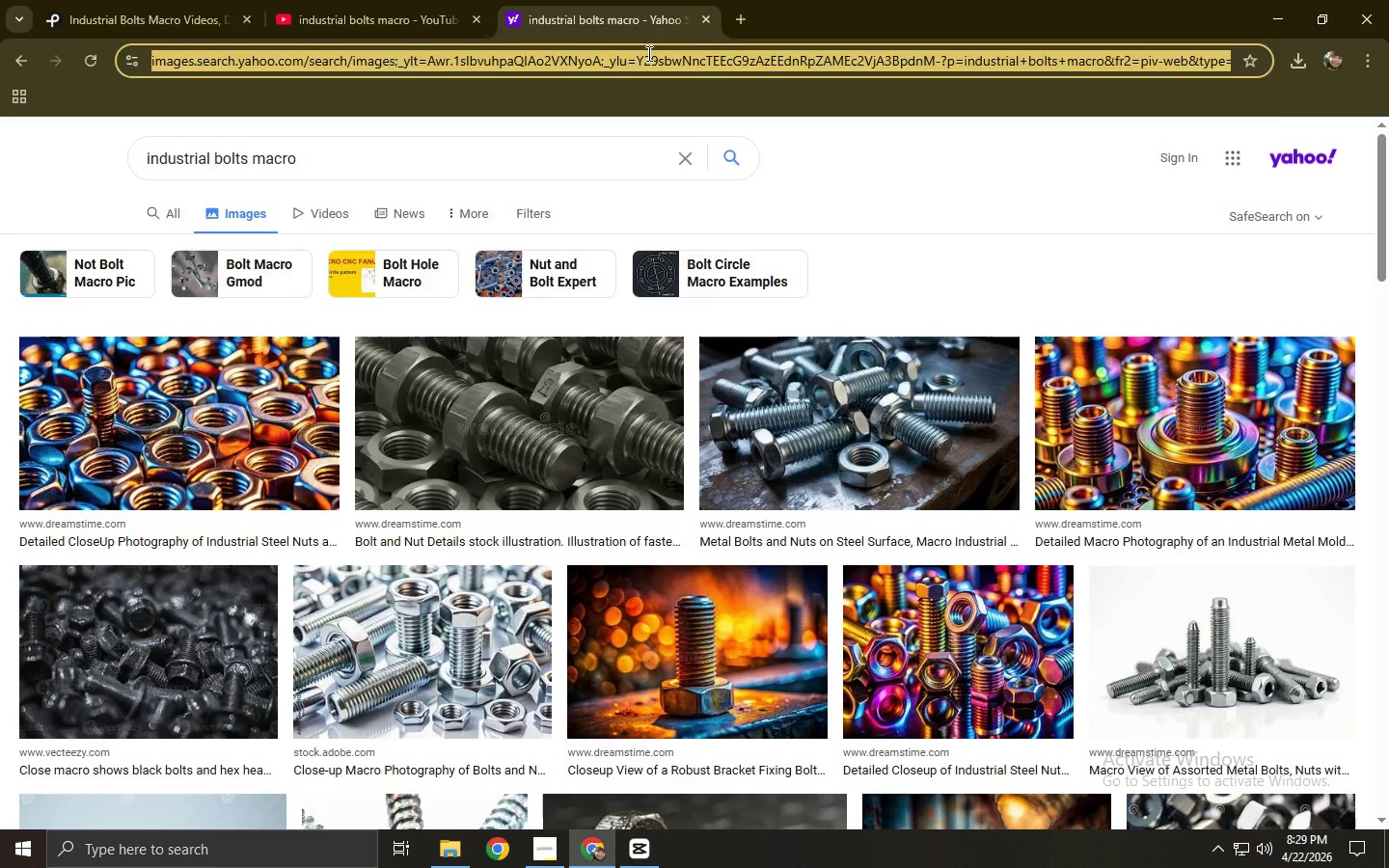 
type(pixabay)
 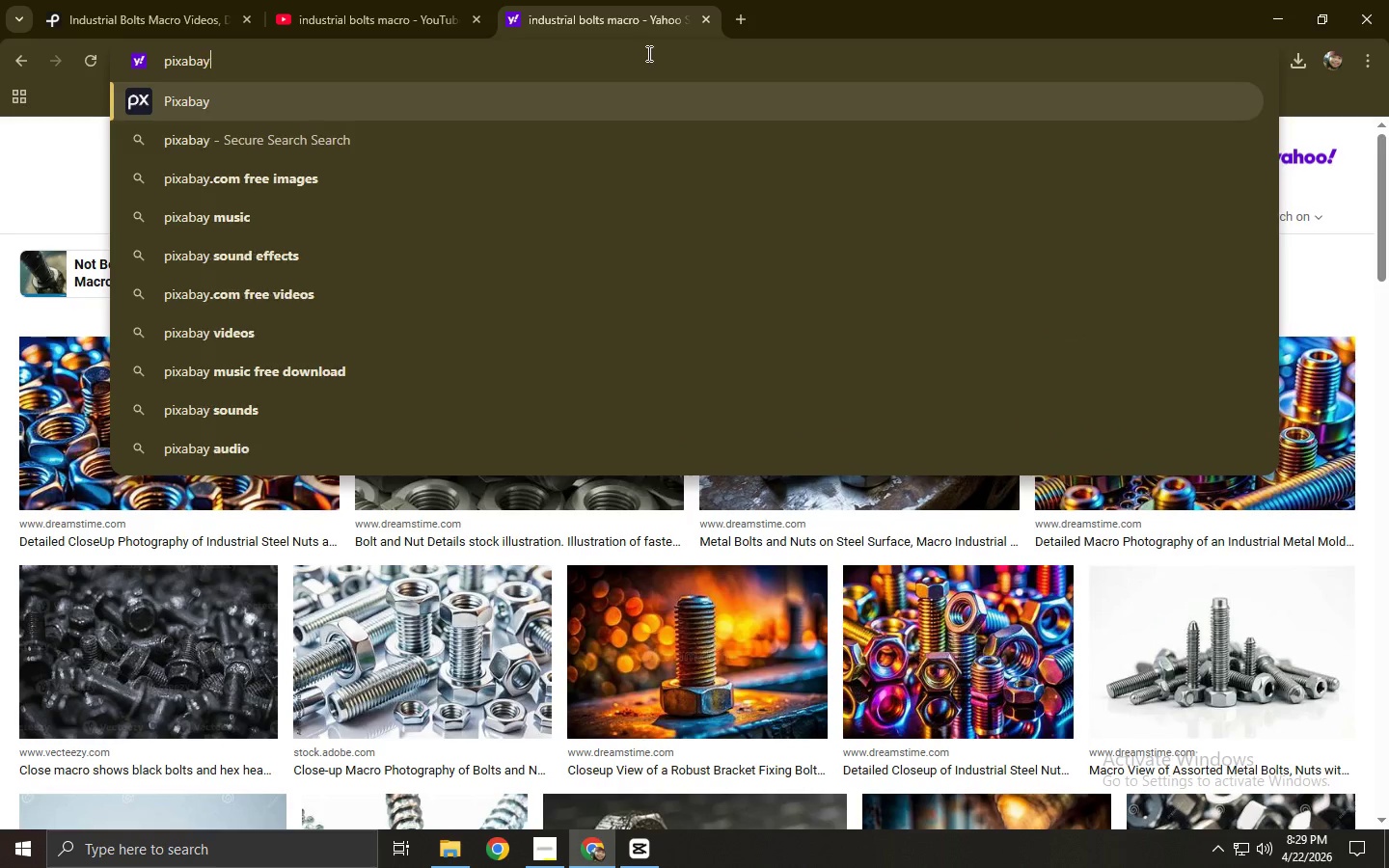 
key(Enter)
 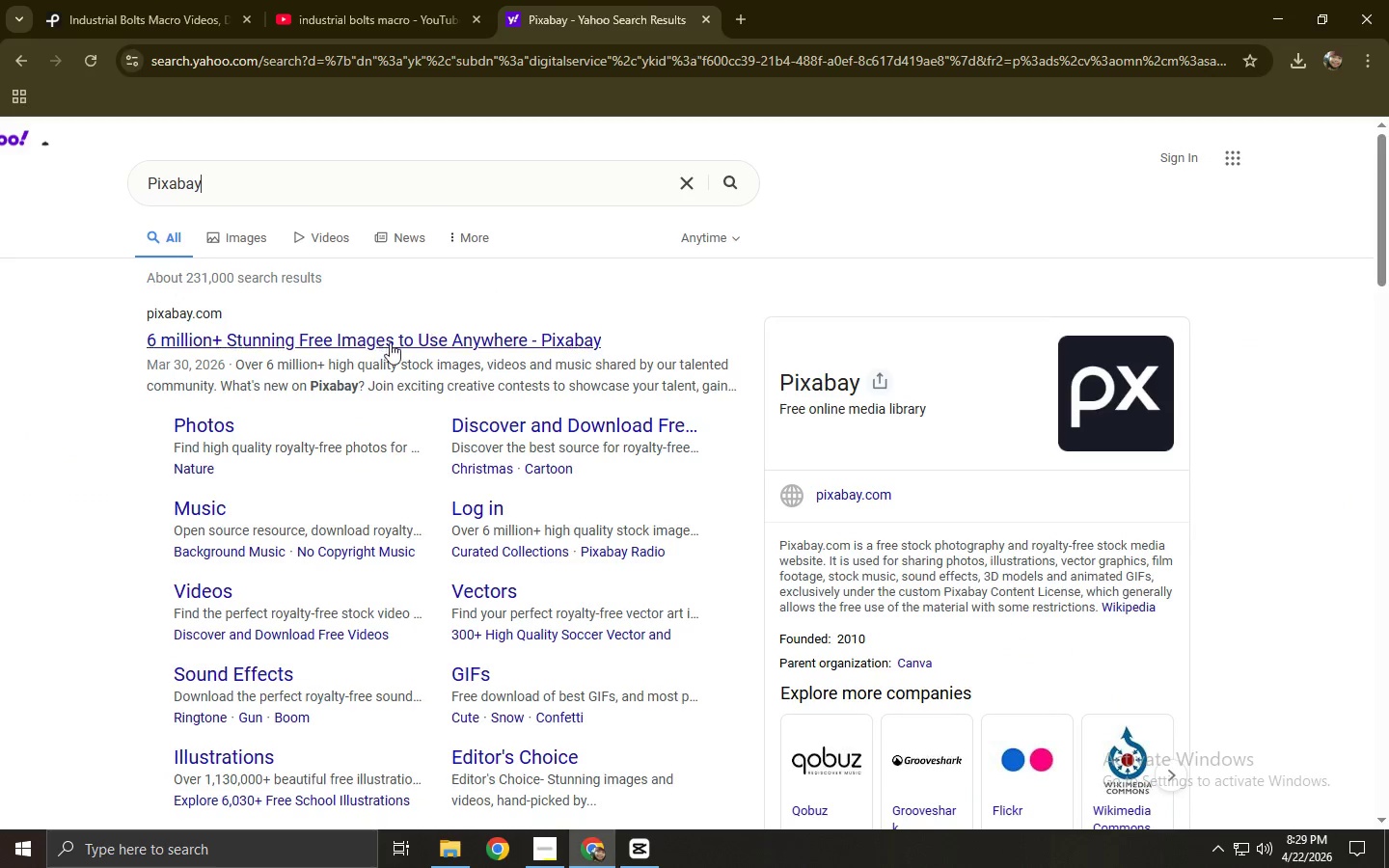 
left_click([364, 348])
 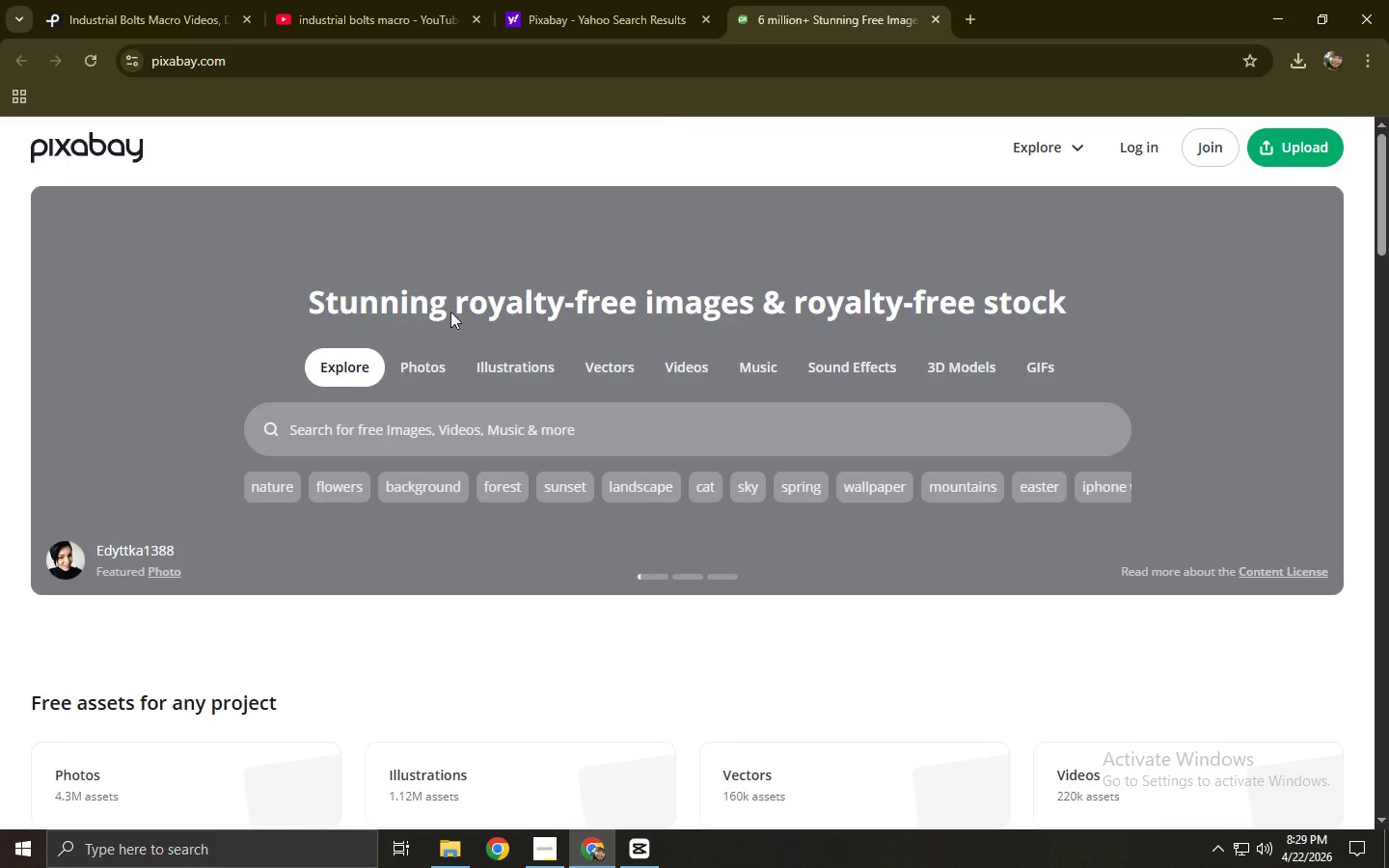 
left_click([685, 0])
 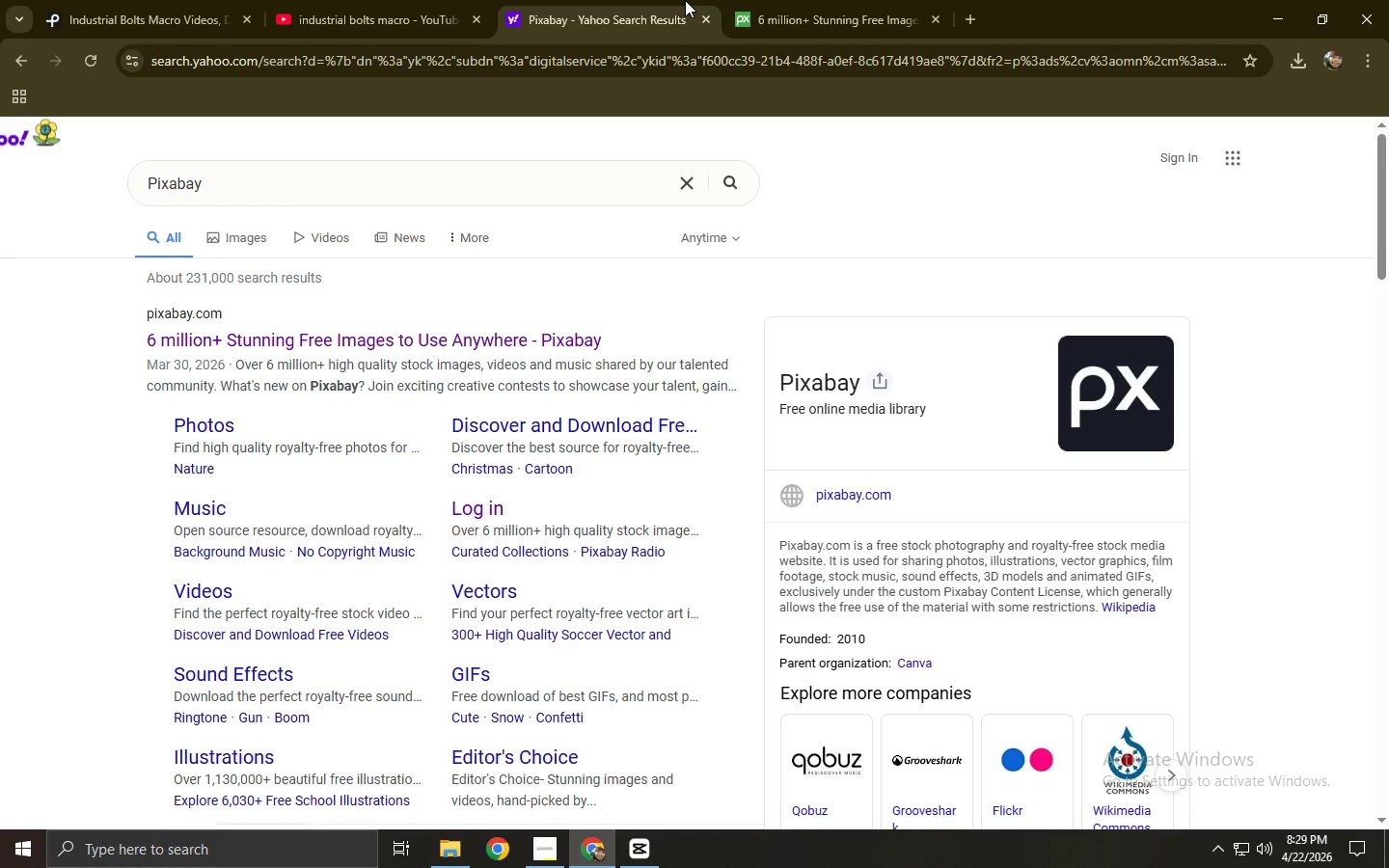 
key(Control+ControlLeft)
 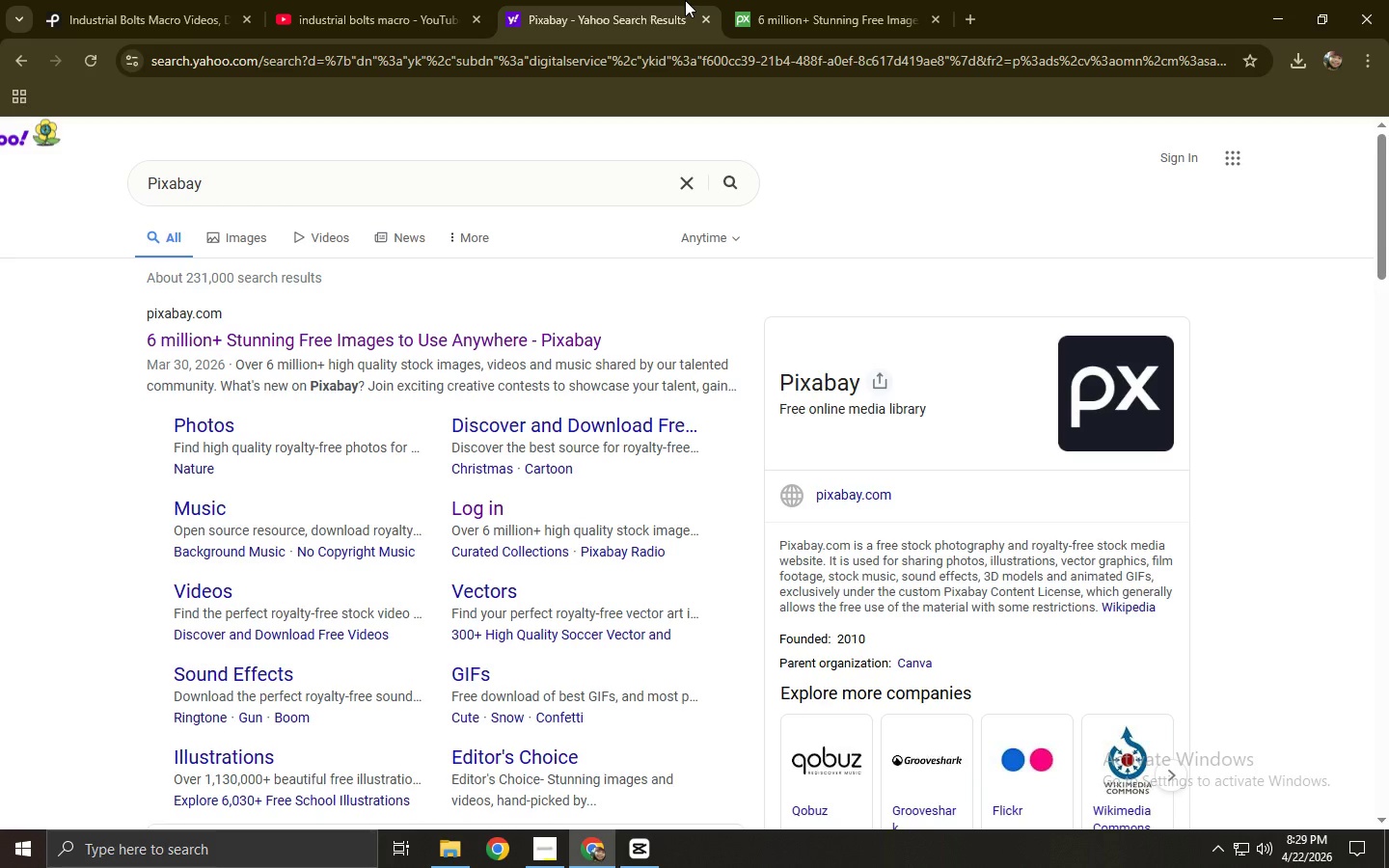 
key(Control+W)
 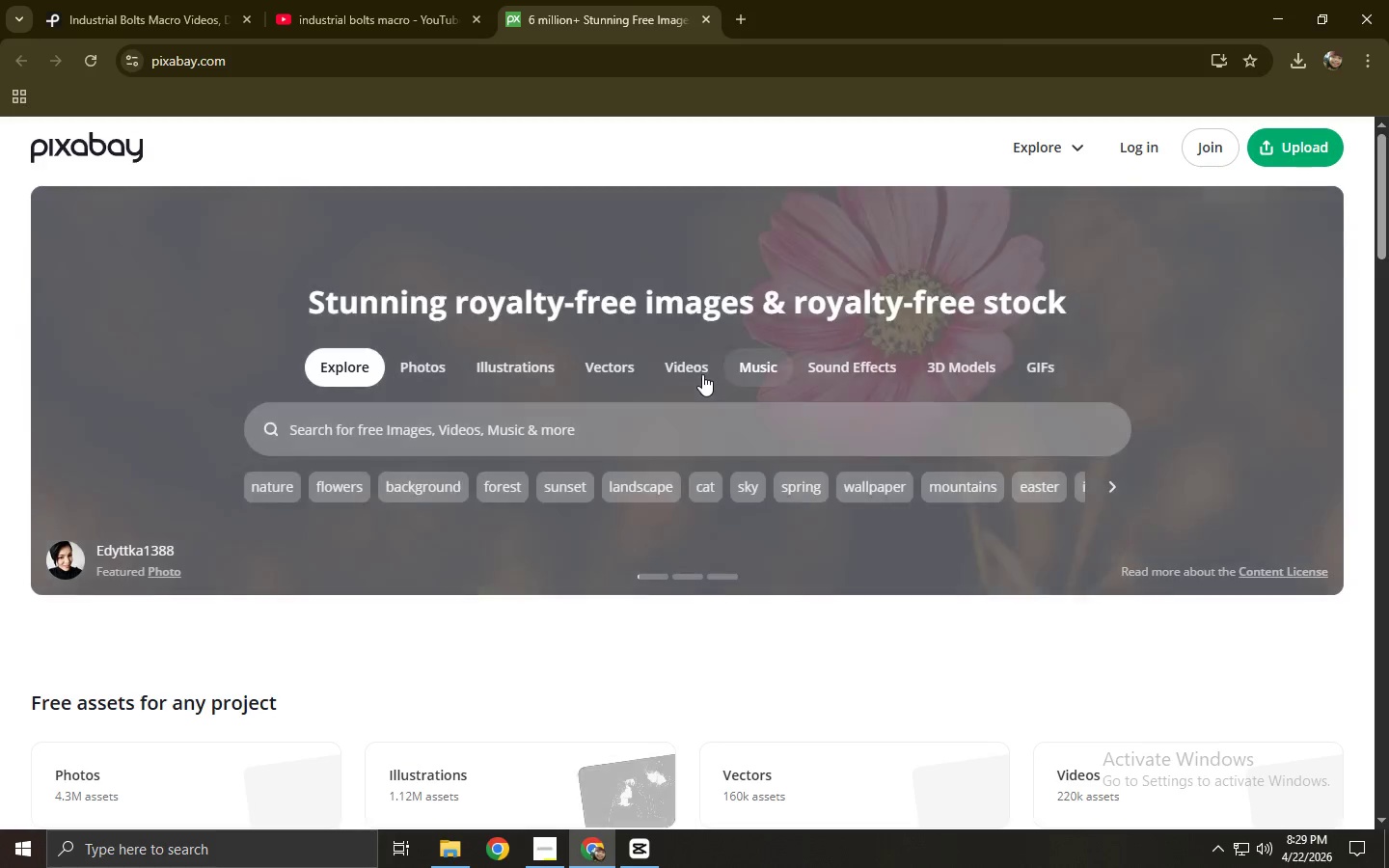 
left_click([687, 375])
 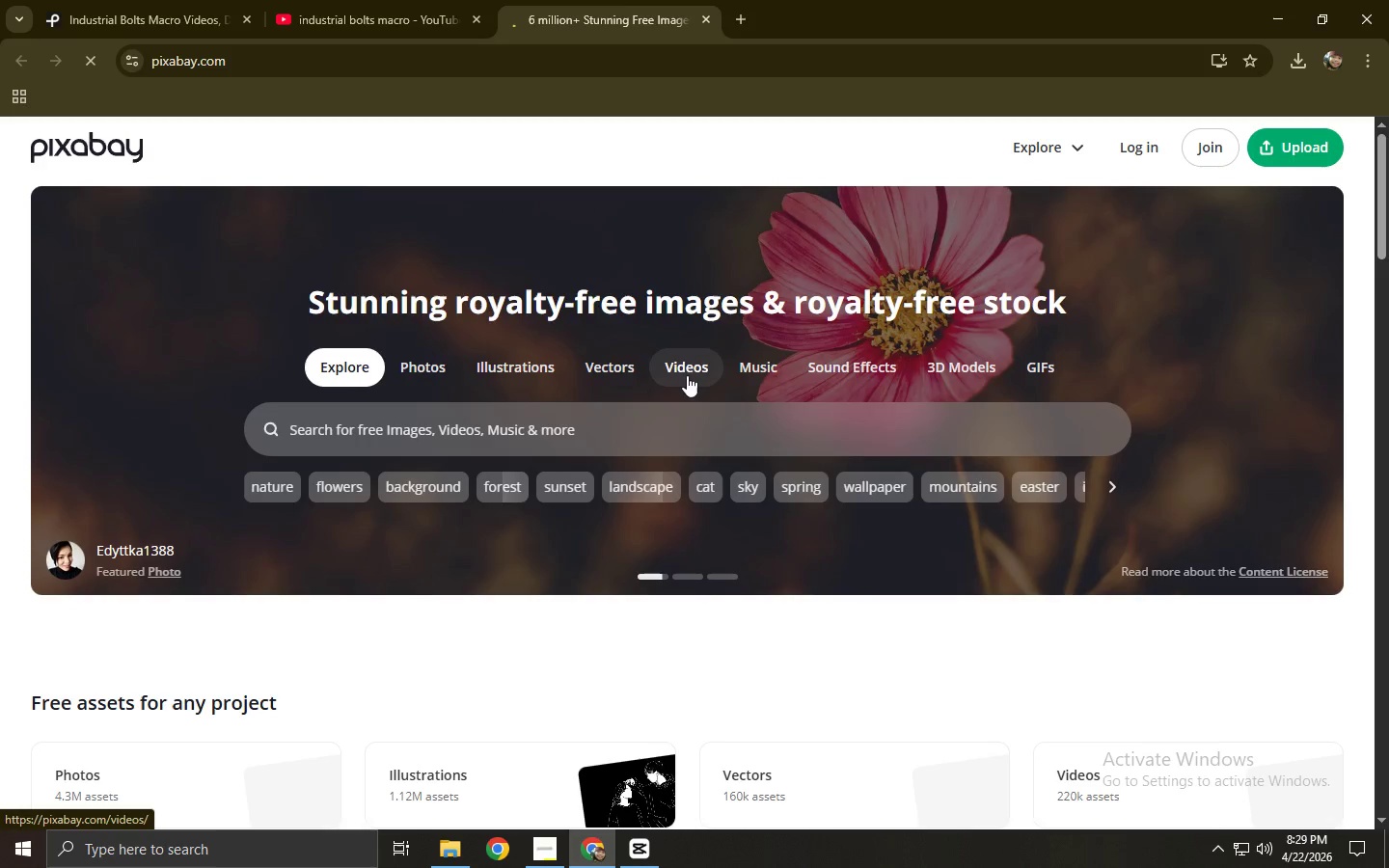 
left_click([388, 0])
 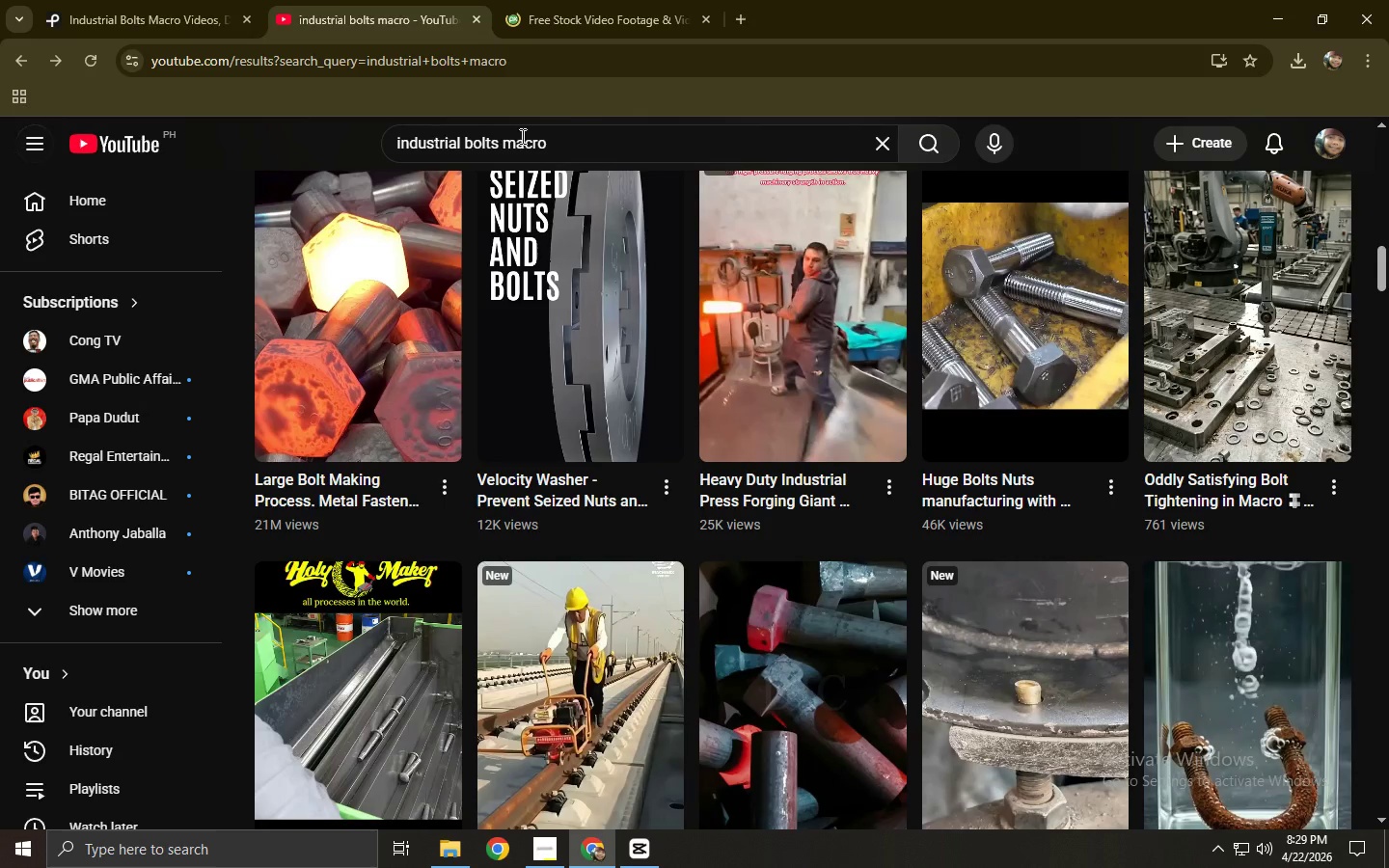 
left_click_drag(start_coordinate=[565, 130], to_coordinate=[568, 136])
 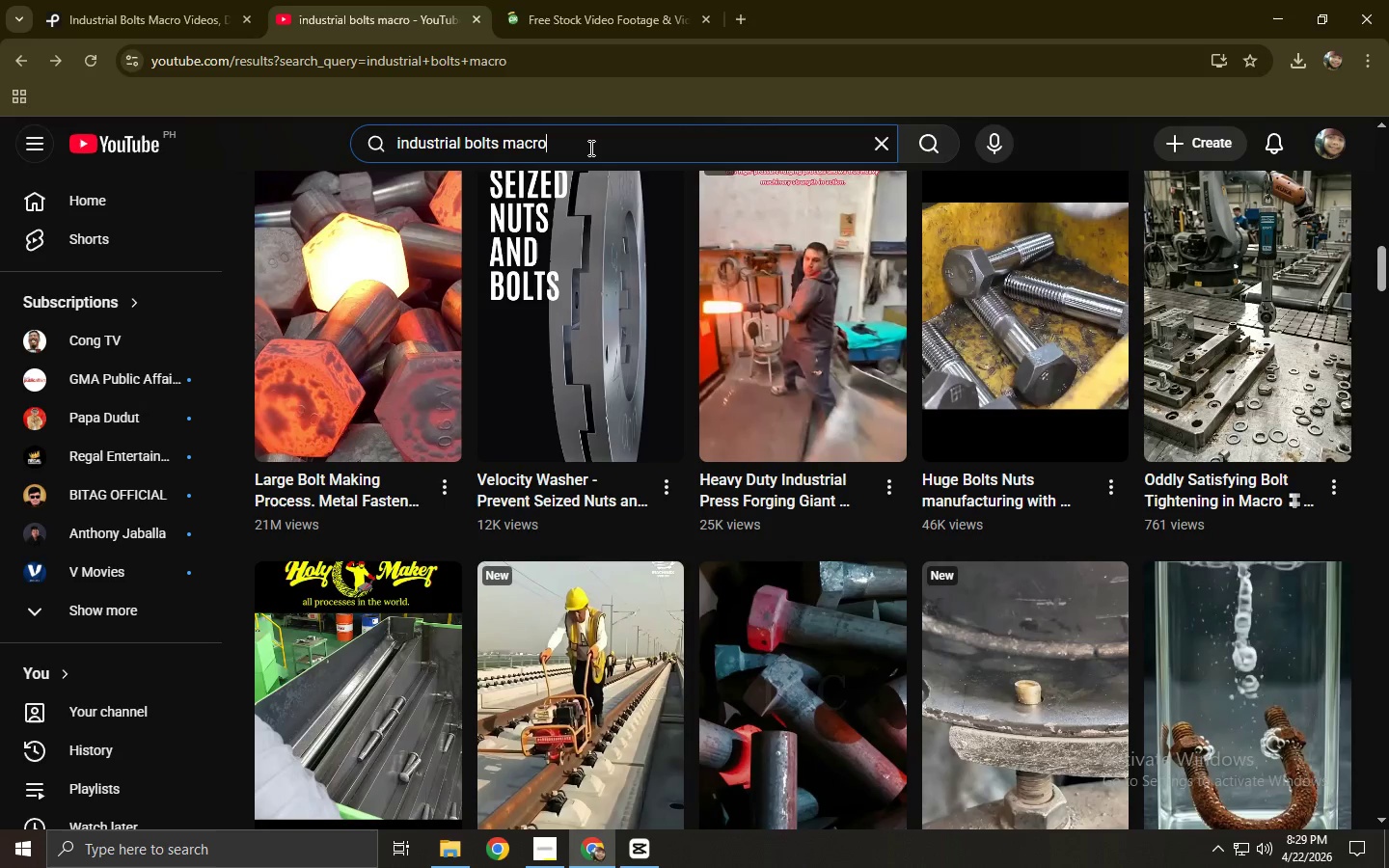 
double_click([589, 148])
 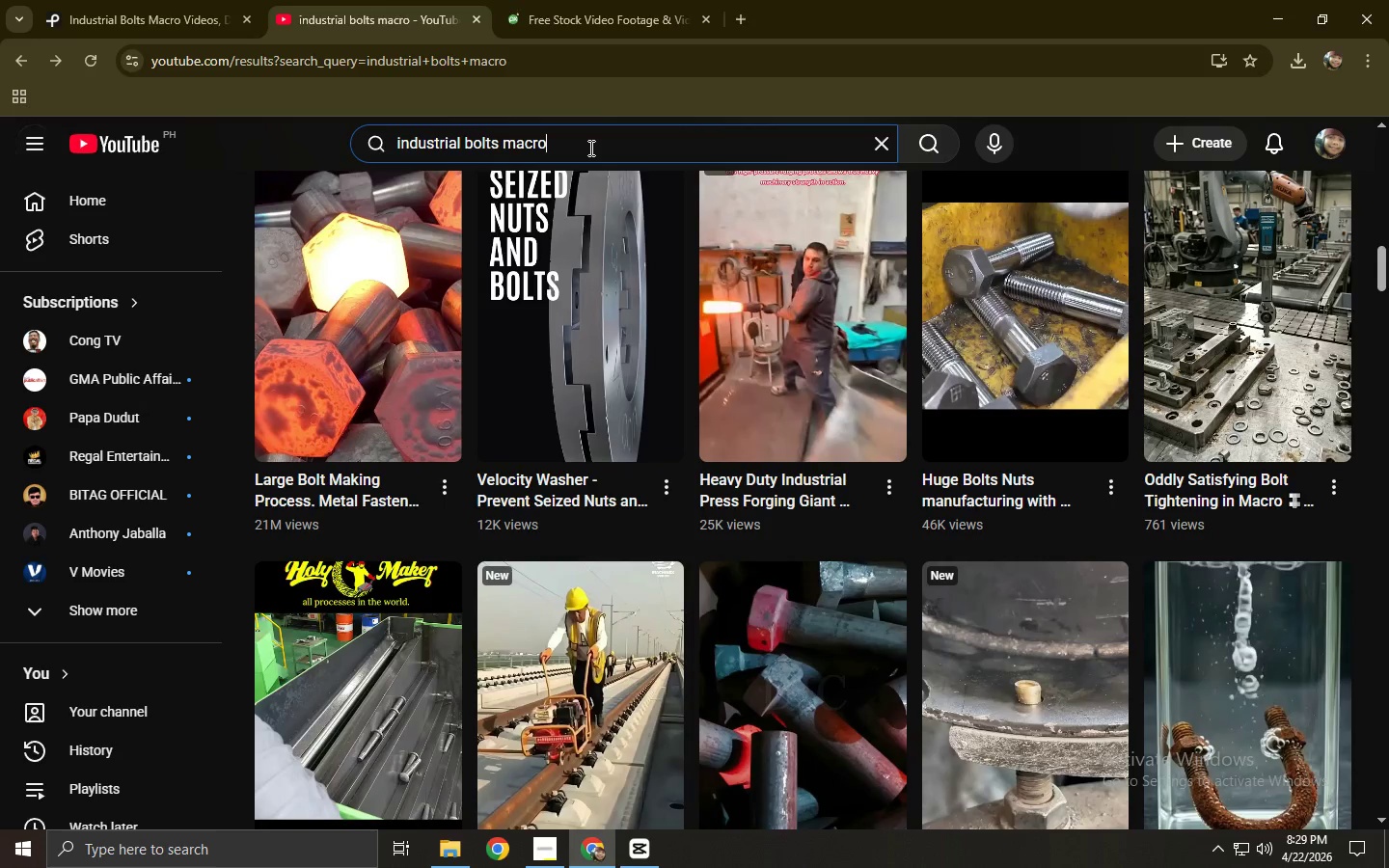 
triple_click([589, 148])
 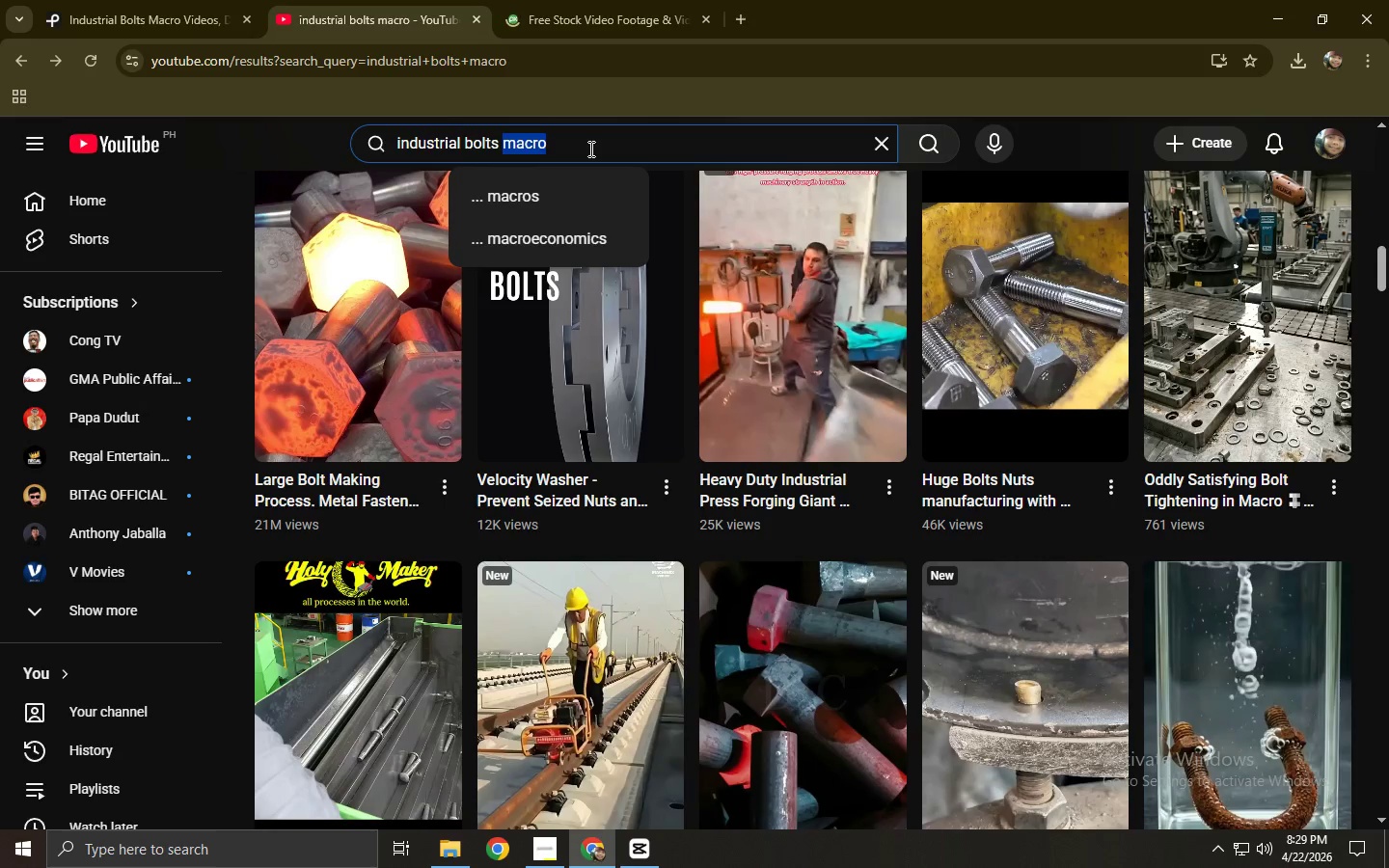 
key(Control+A)
 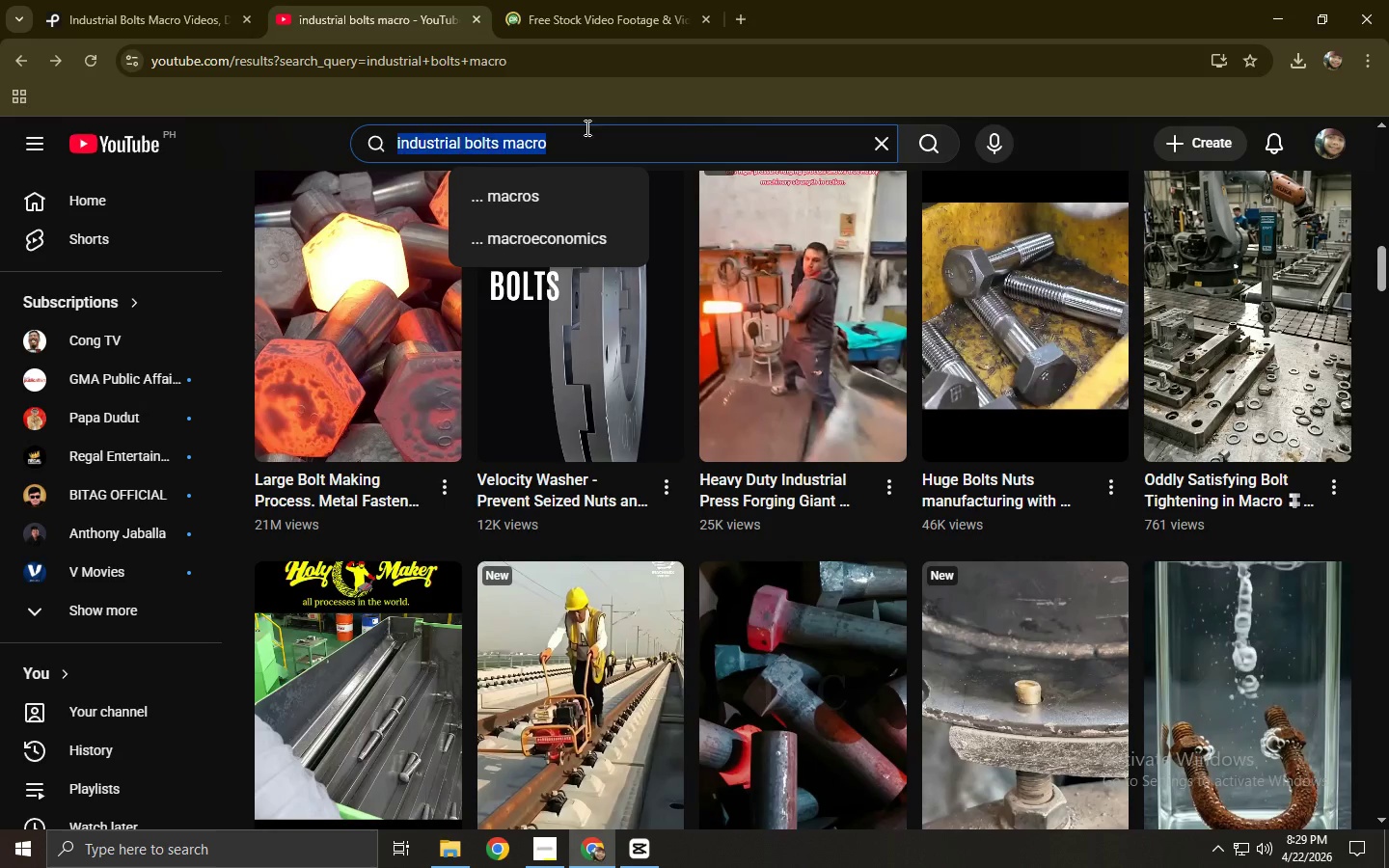 
key(Control+C)
 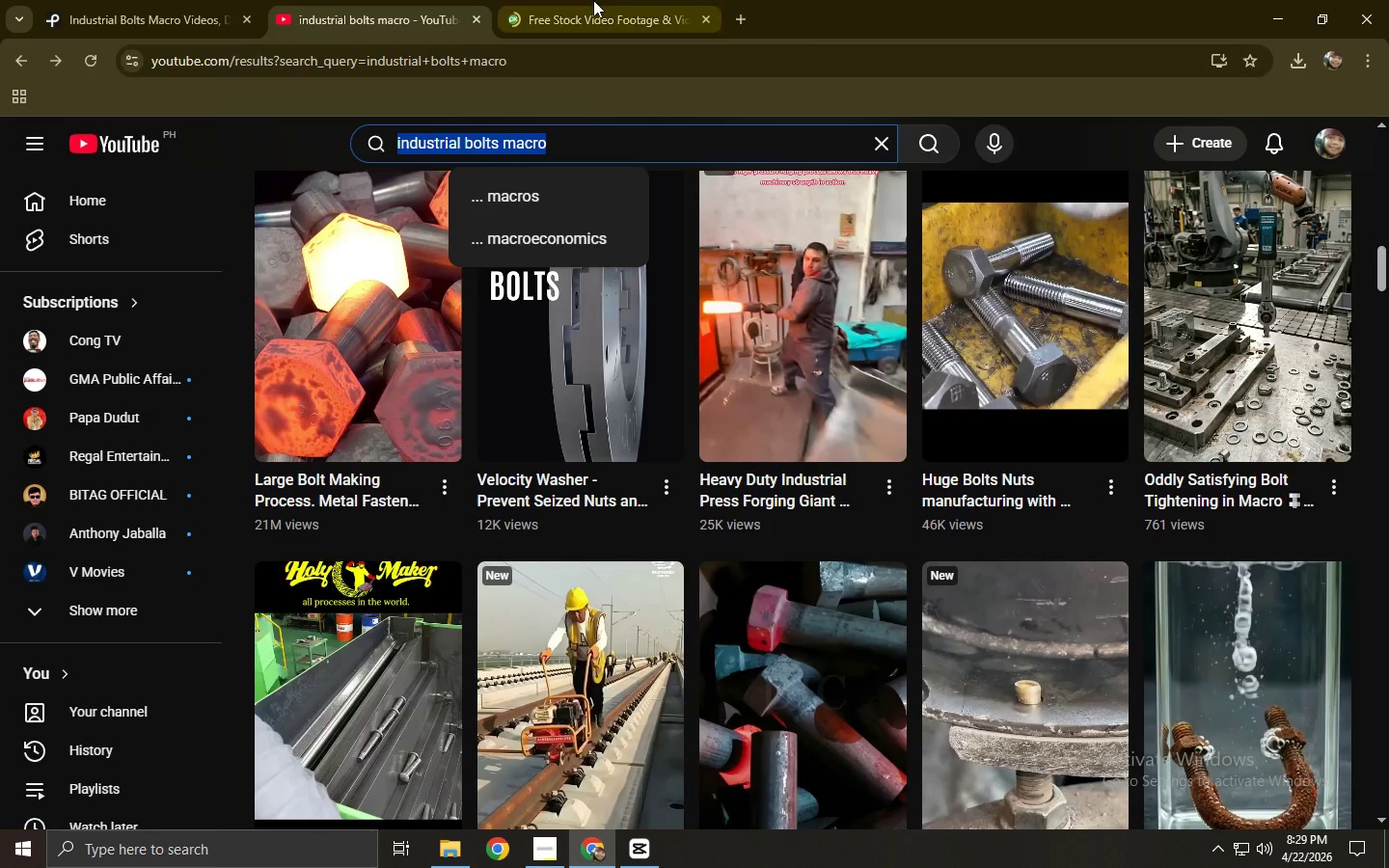 
left_click([593, 0])
 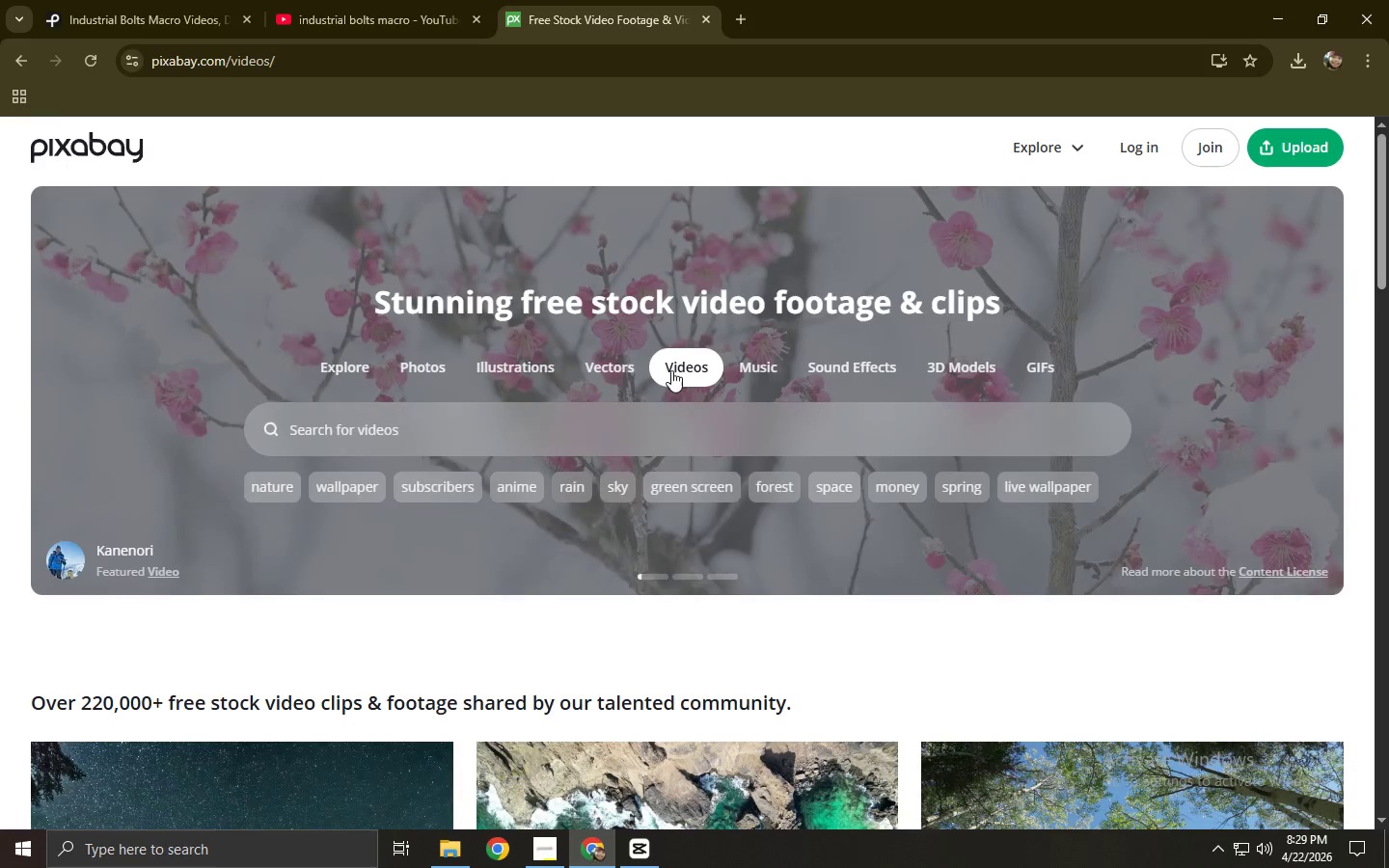 
left_click([613, 448])
 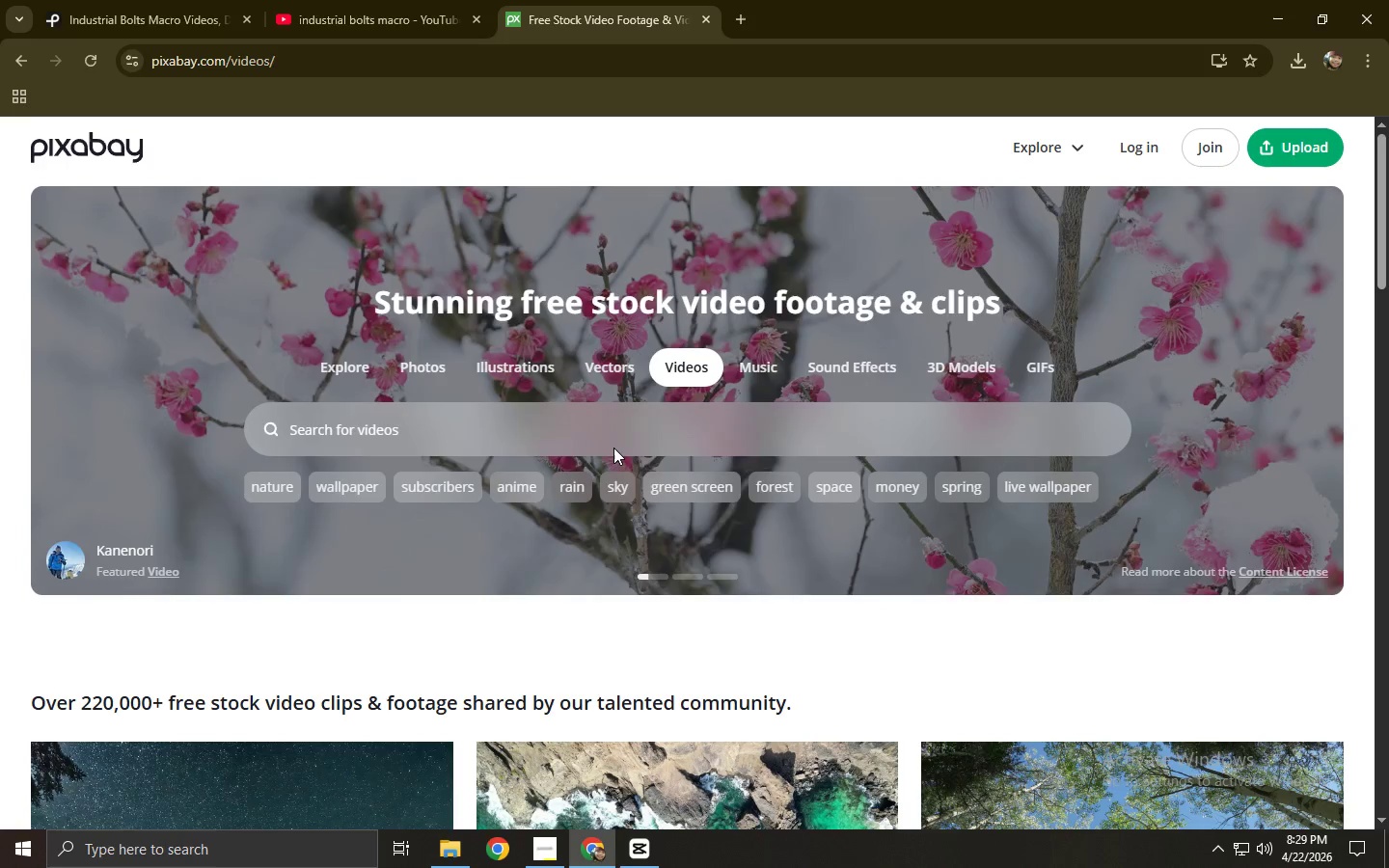 
key(Control+ControlLeft)
 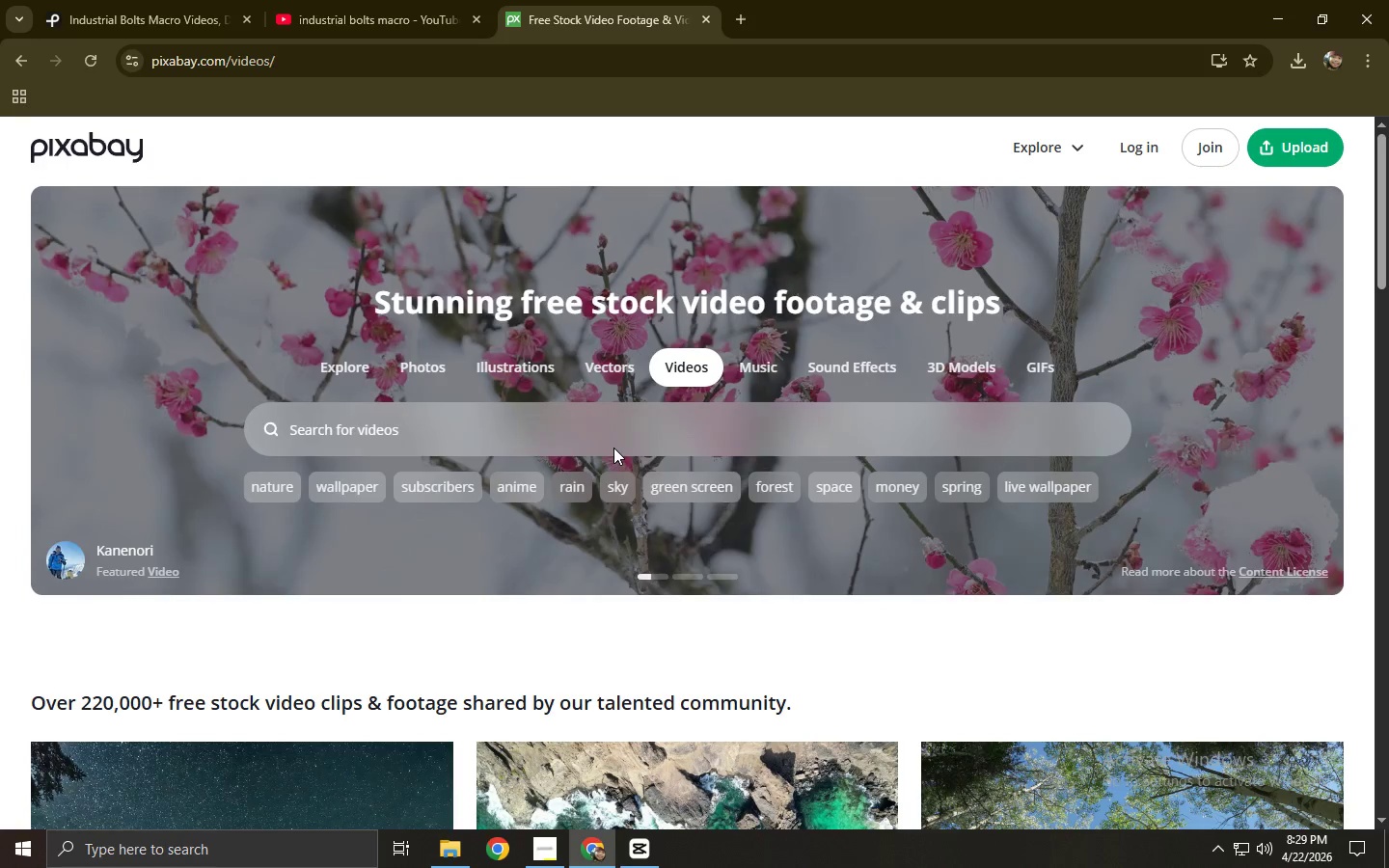 
key(Control+V)
 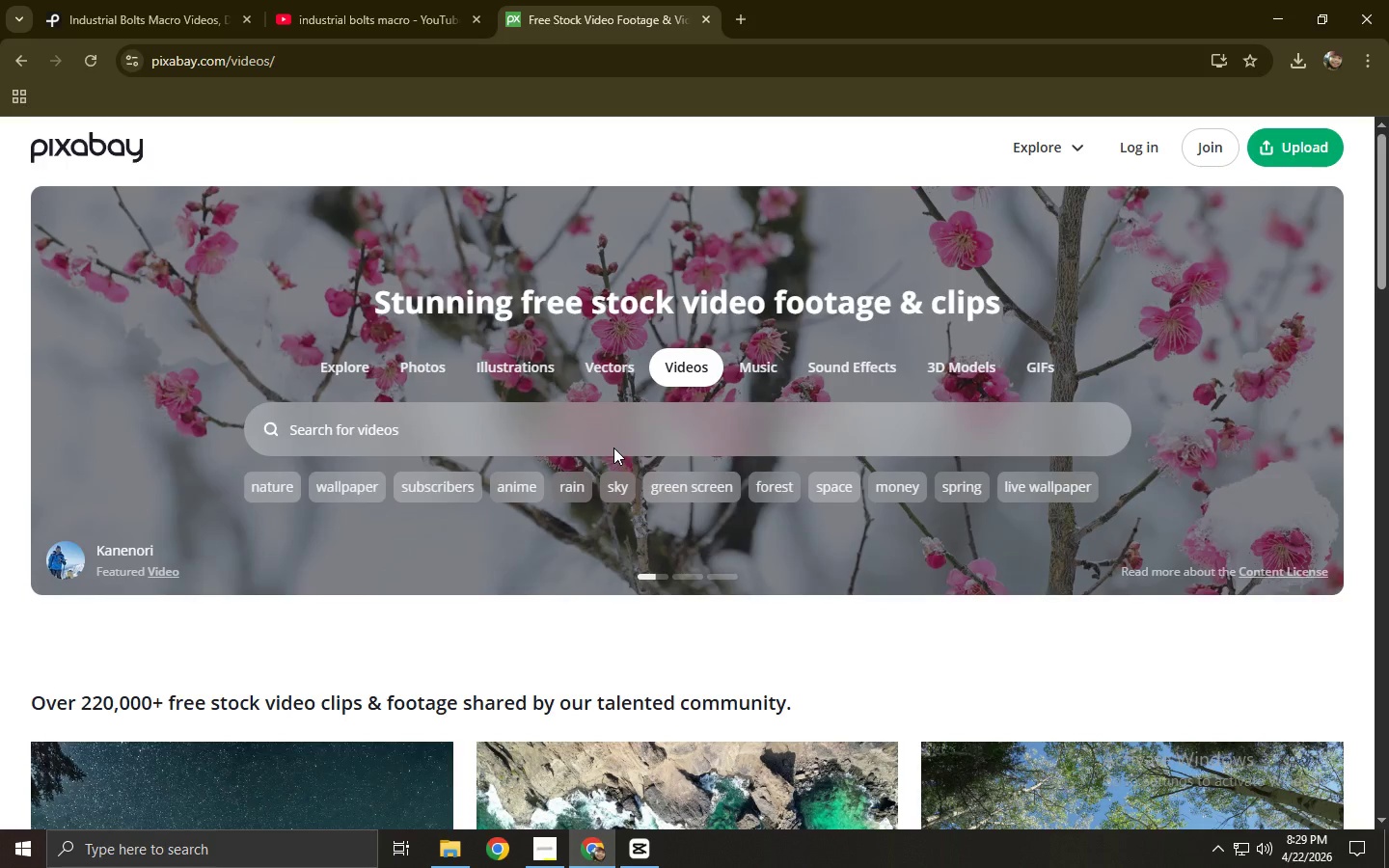 
left_click([608, 445])
 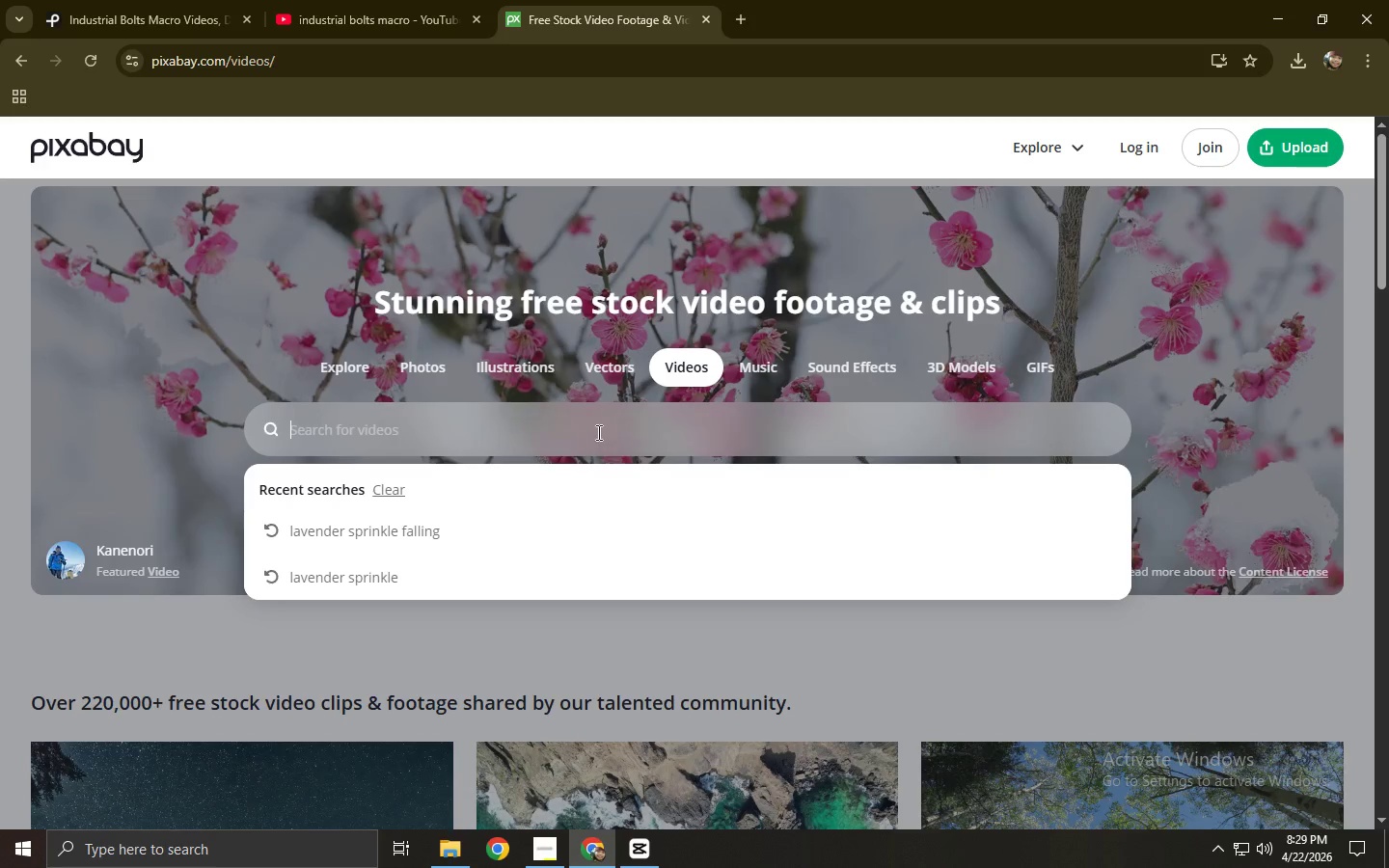 
key(Control+ControlLeft)
 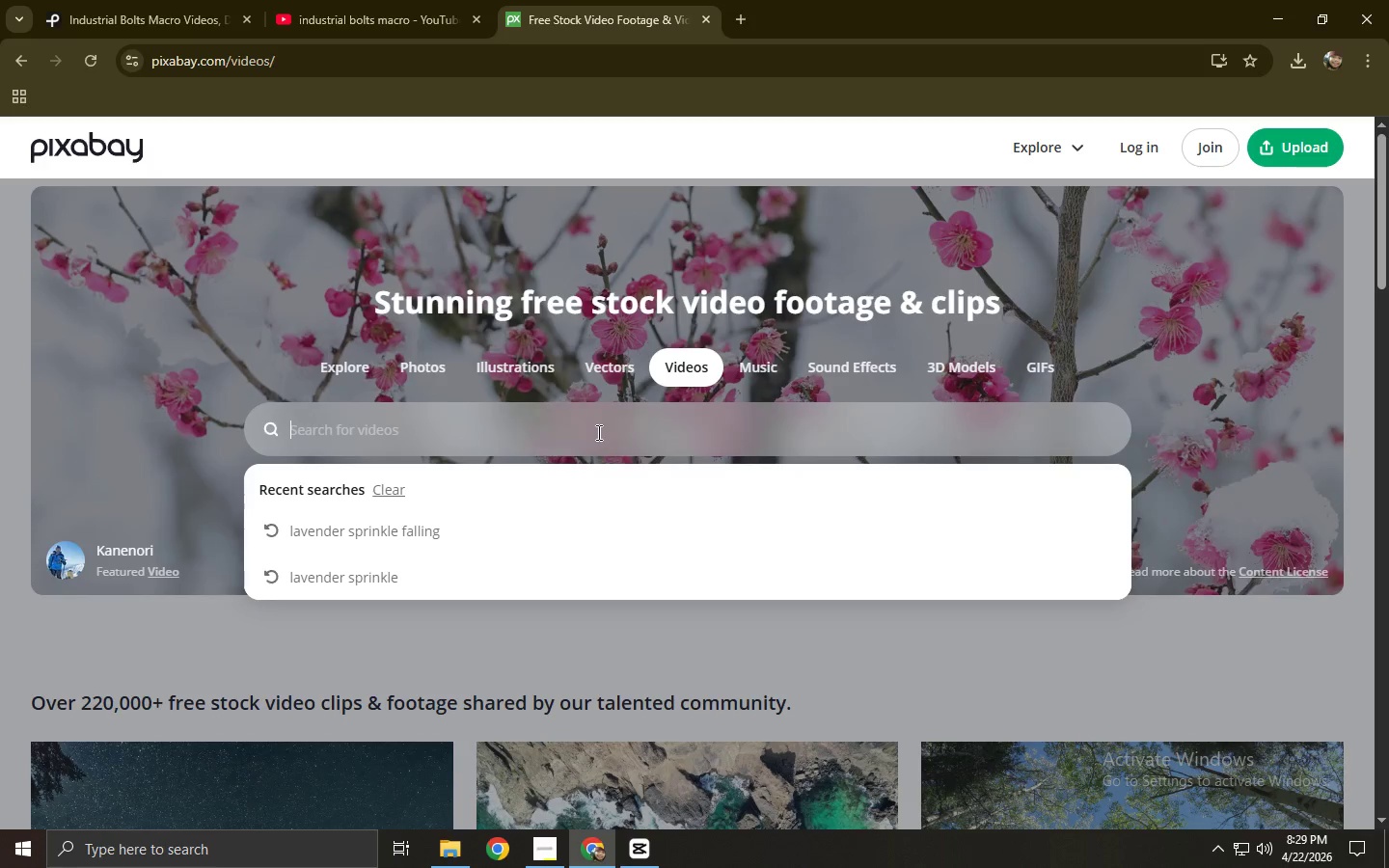 
key(Control+V)
 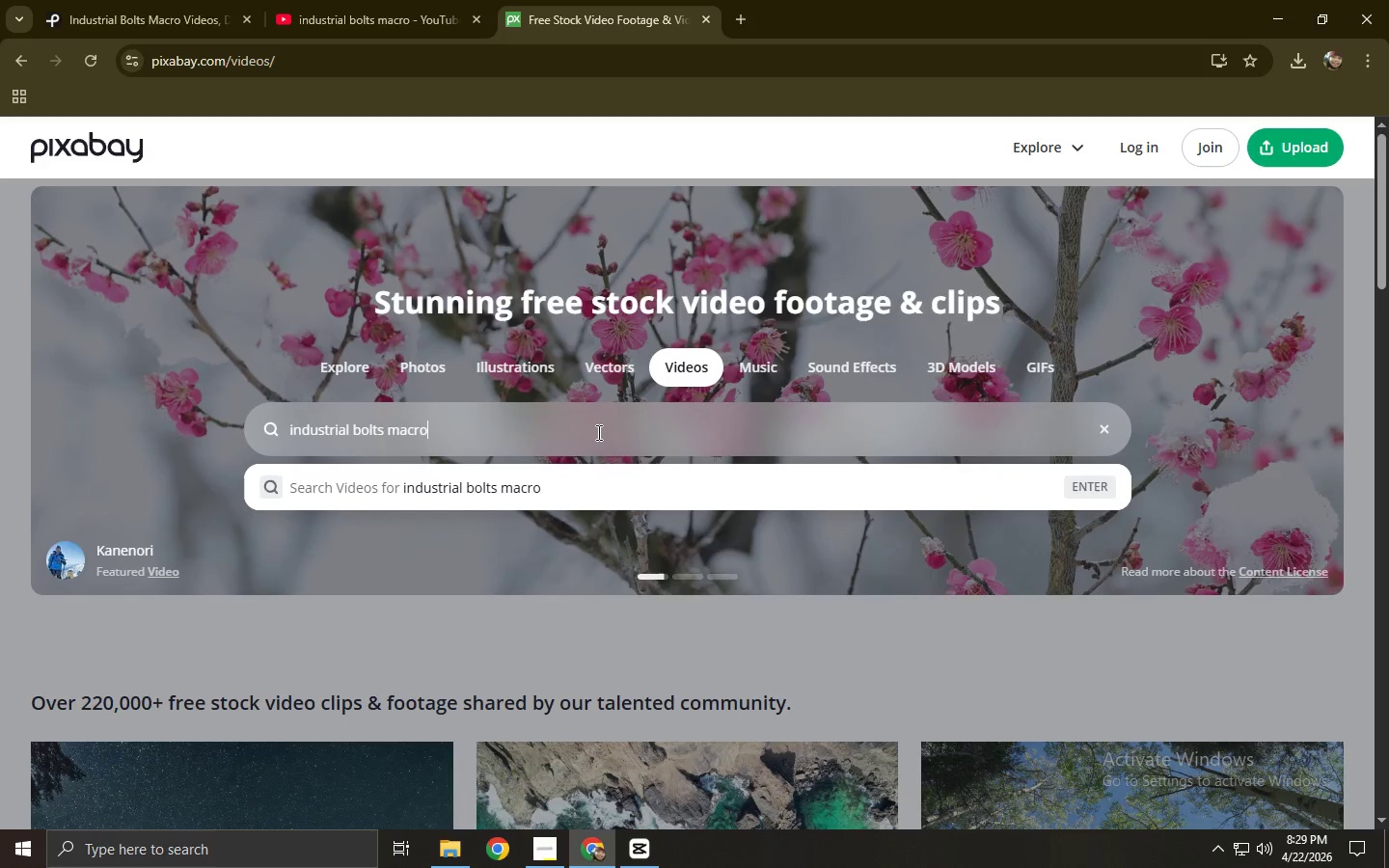 
key(NumpadEnter)
 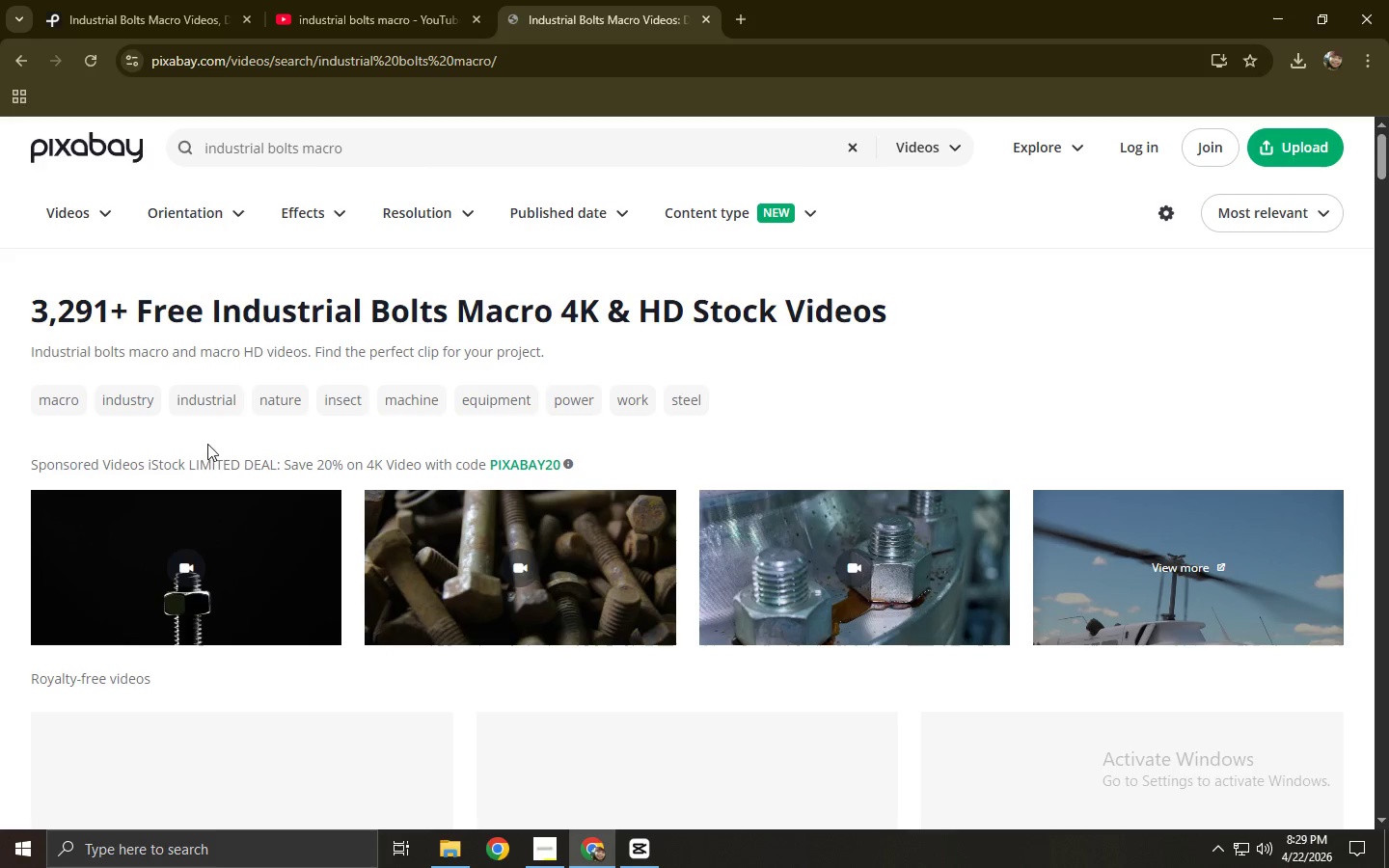 
scroll: coordinate [228, 428], scroll_direction: down, amount: 5.0
 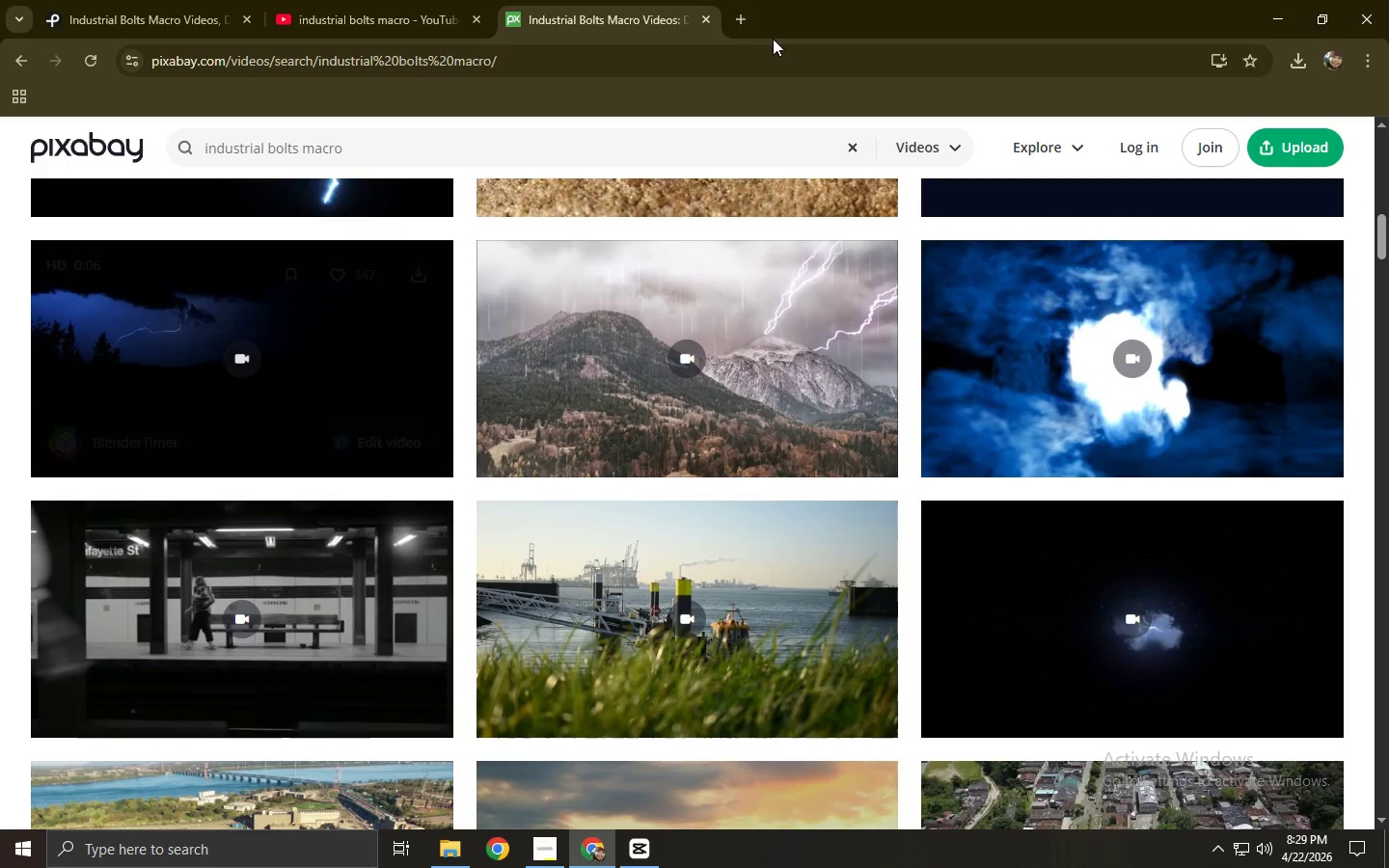 
double_click([730, 47])
 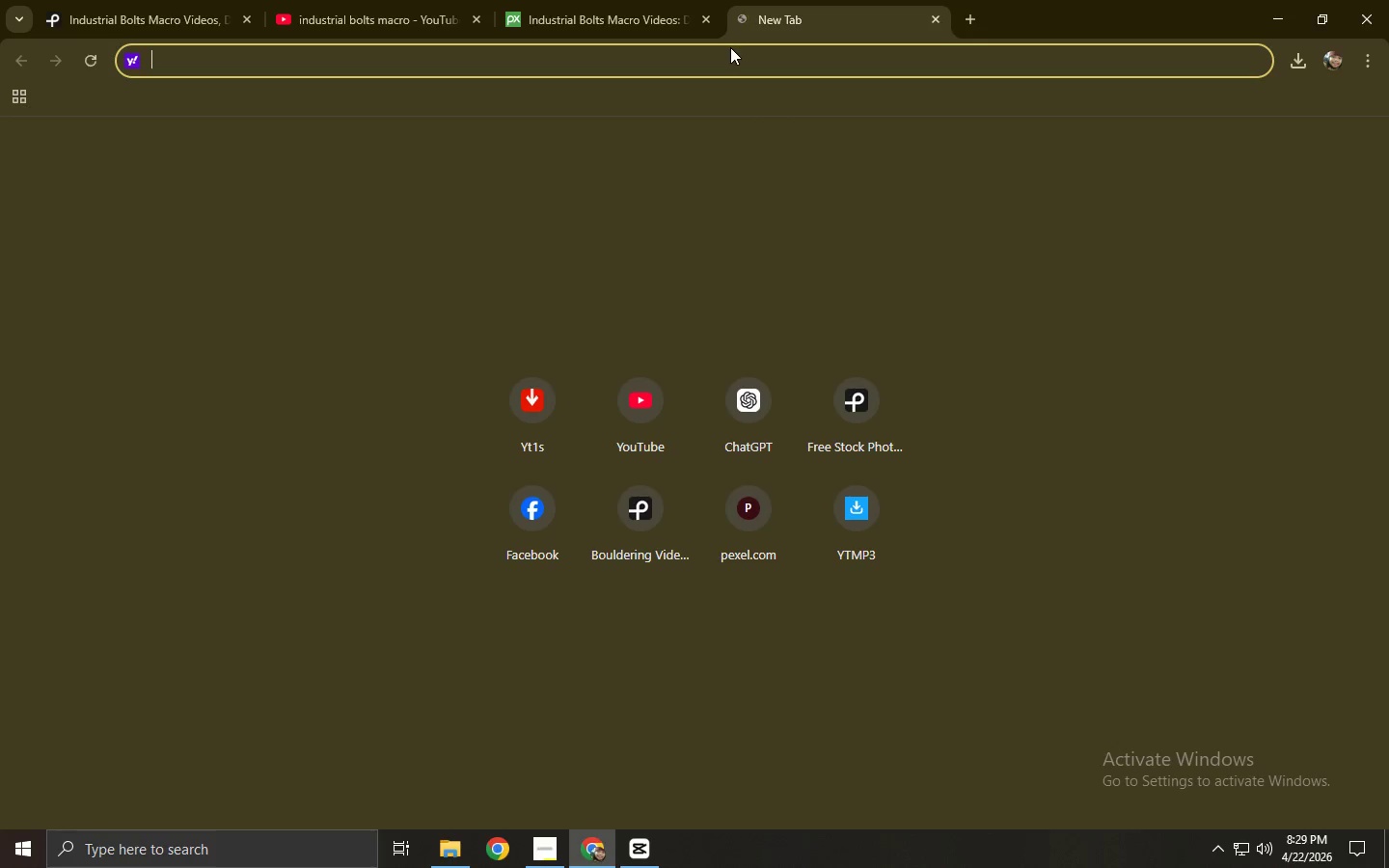 
key(Control+ControlLeft)
 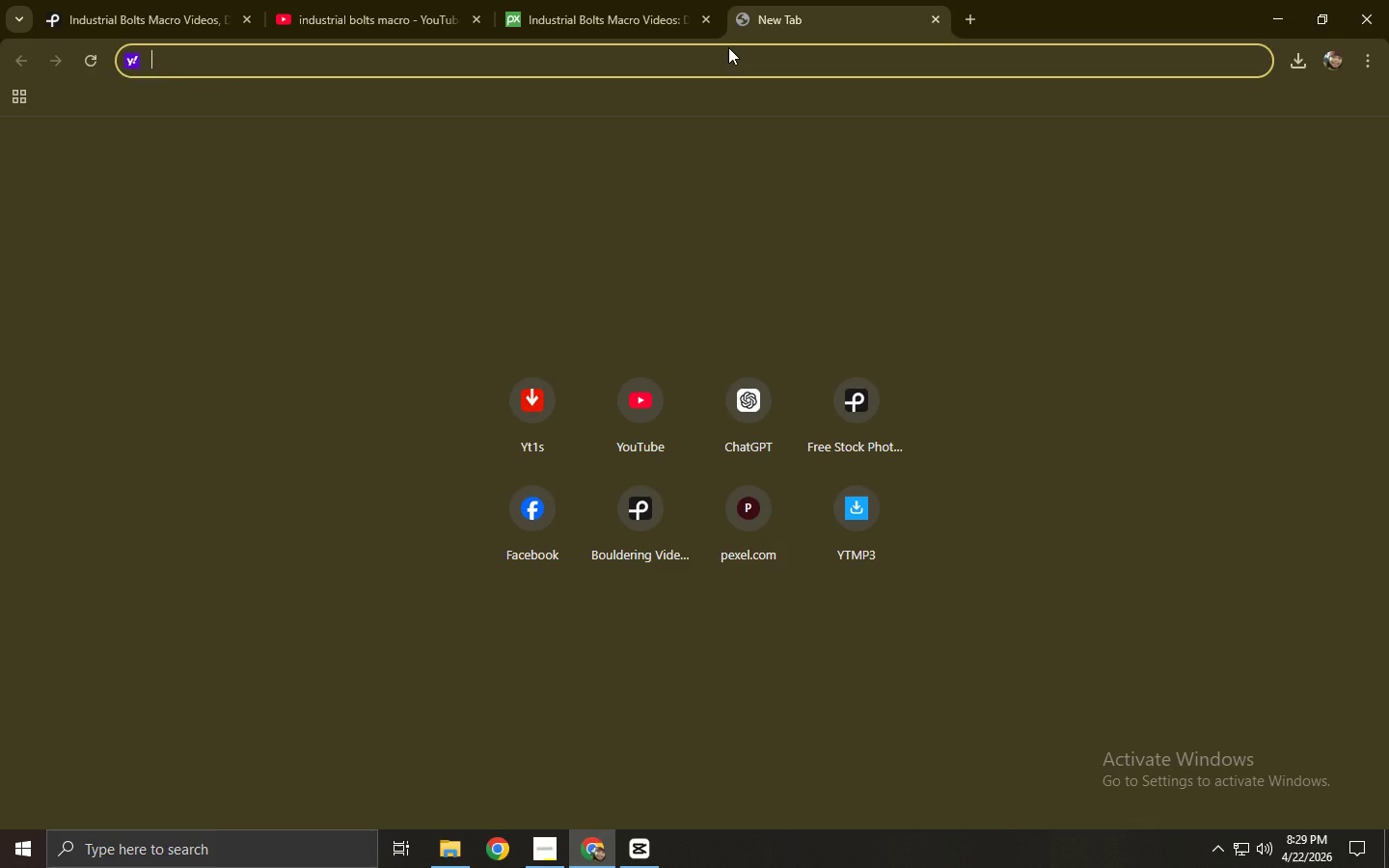 
key(Control+V)
 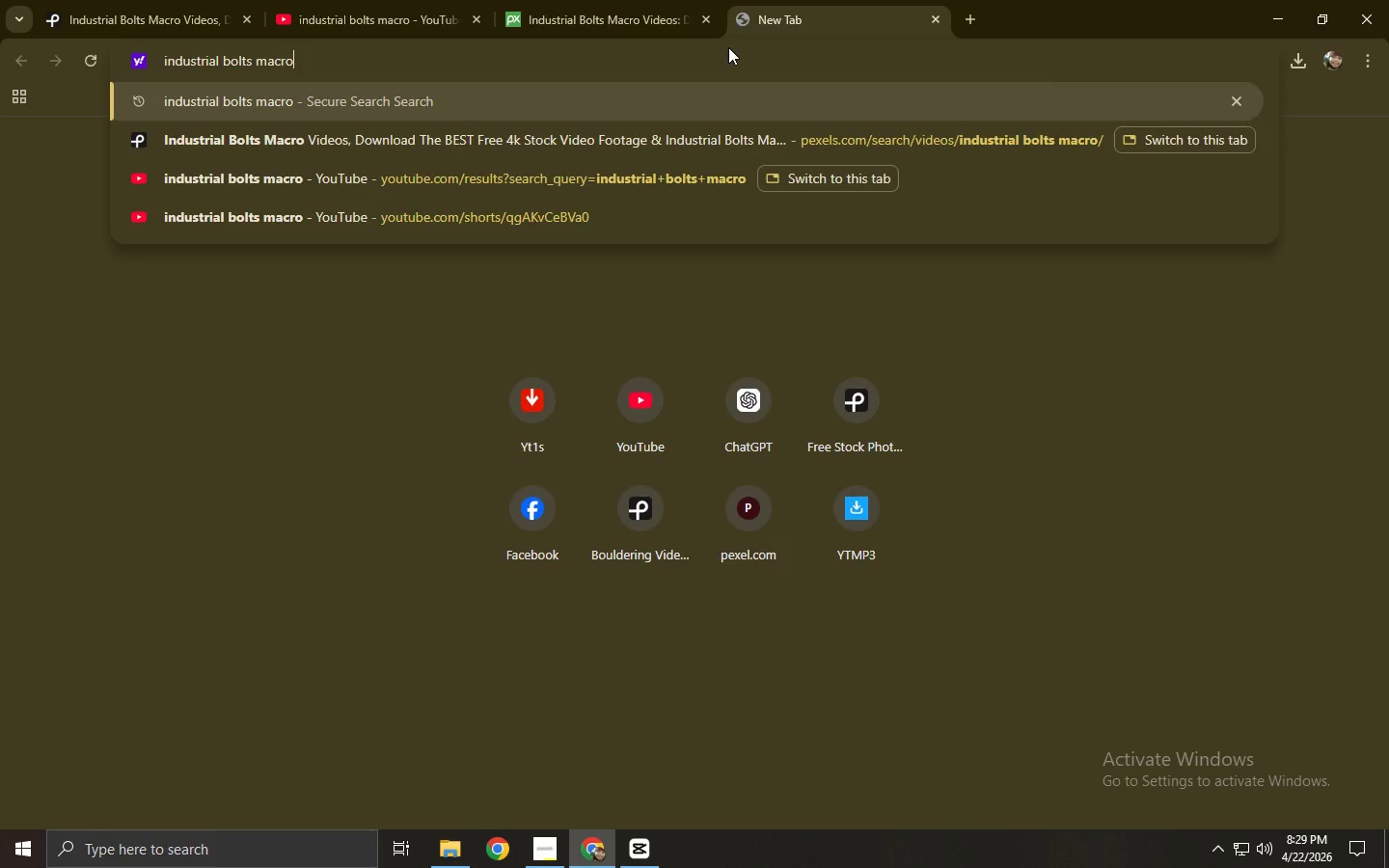 
key(NumpadEnter)
 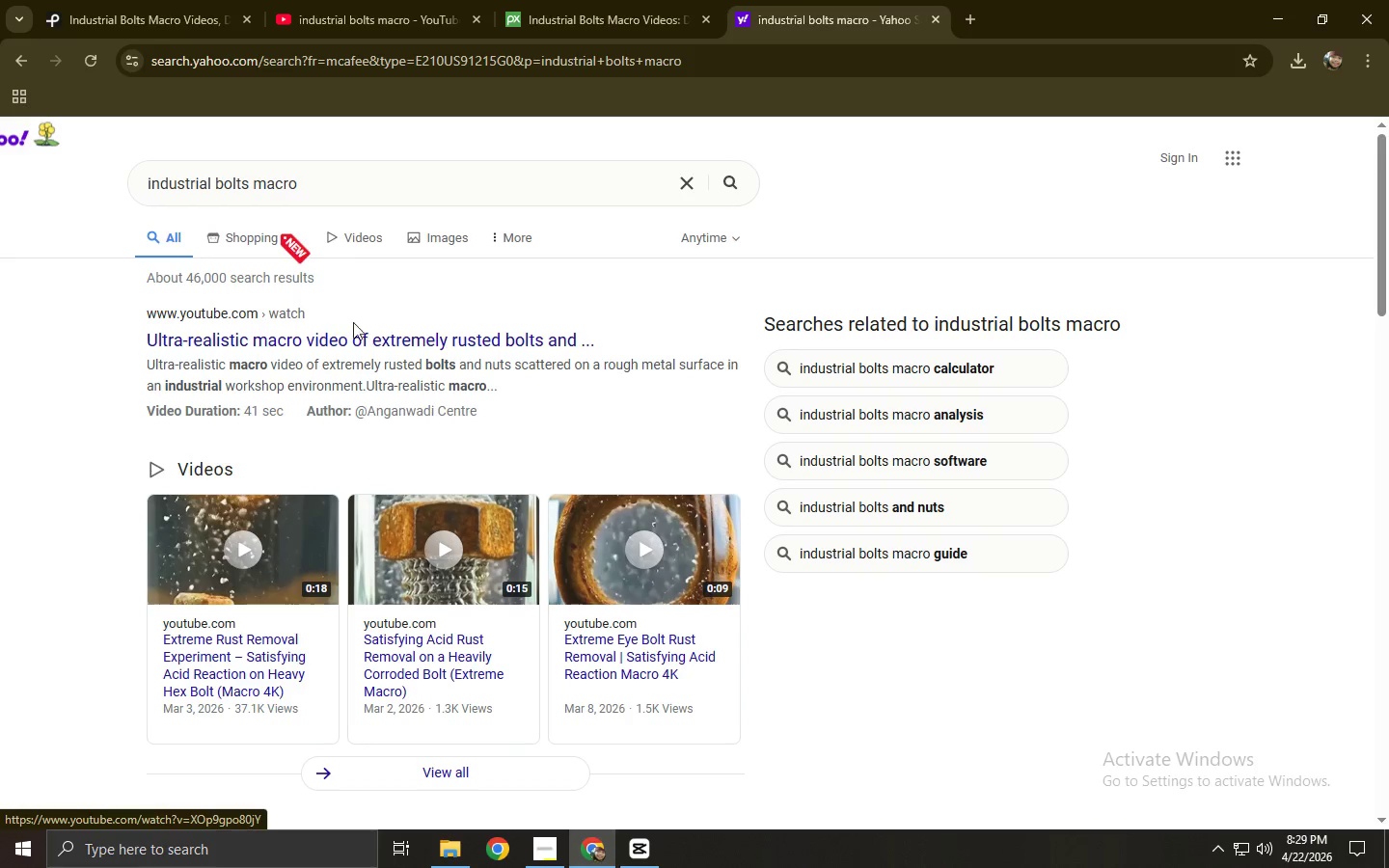 
scroll: coordinate [441, 302], scroll_direction: none, amount: 0.0
 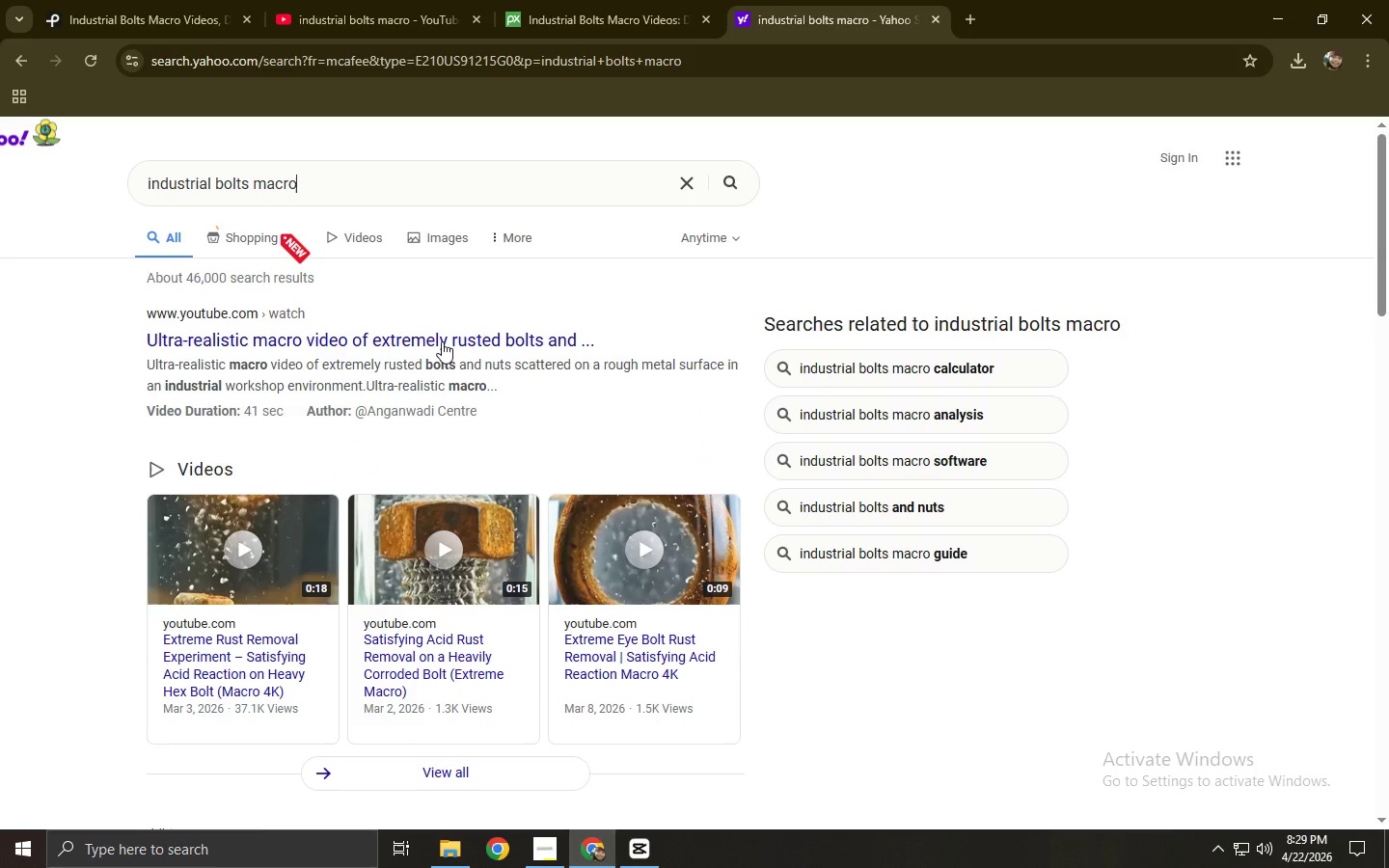 
right_click([443, 343])
 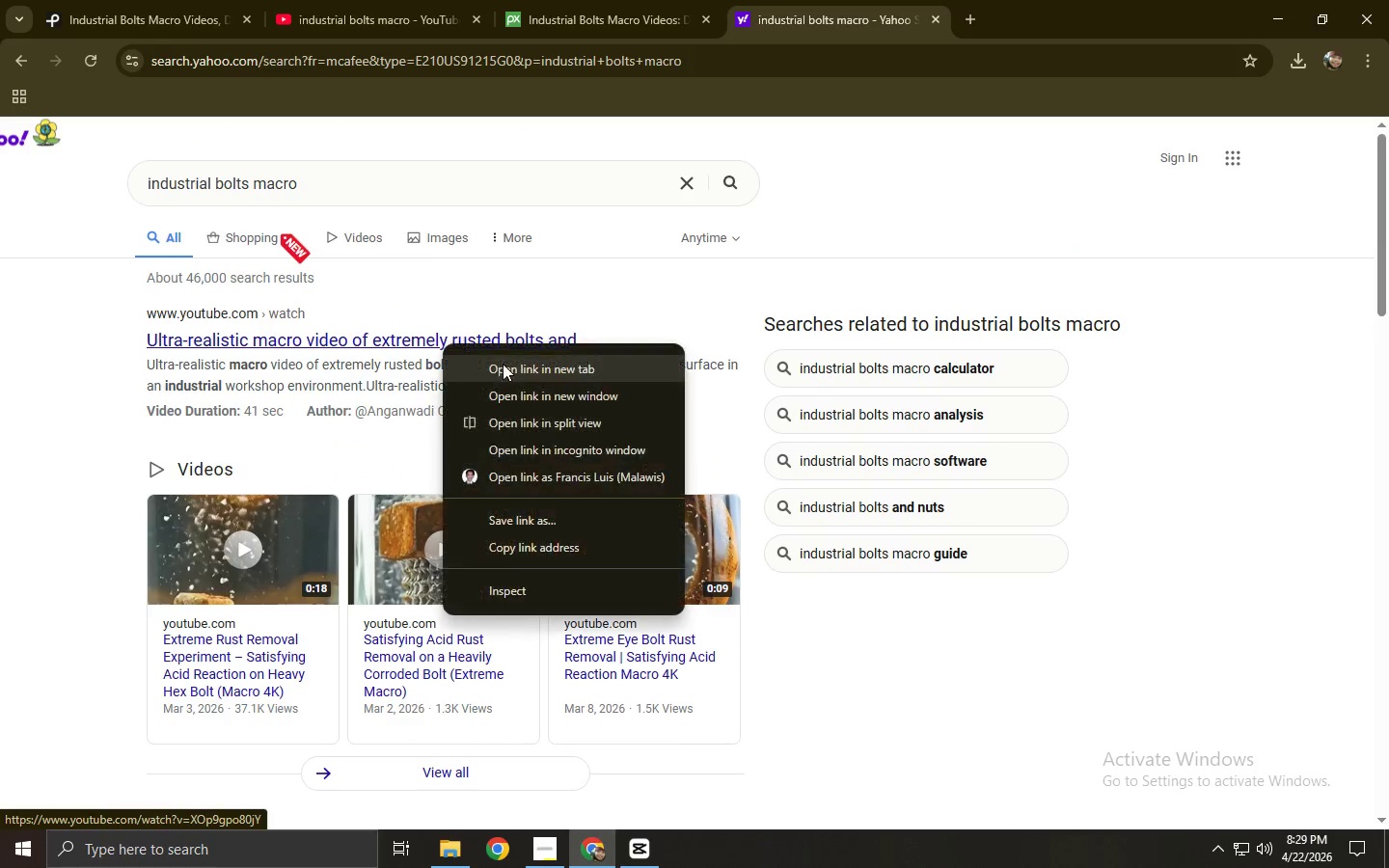 
left_click([504, 364])
 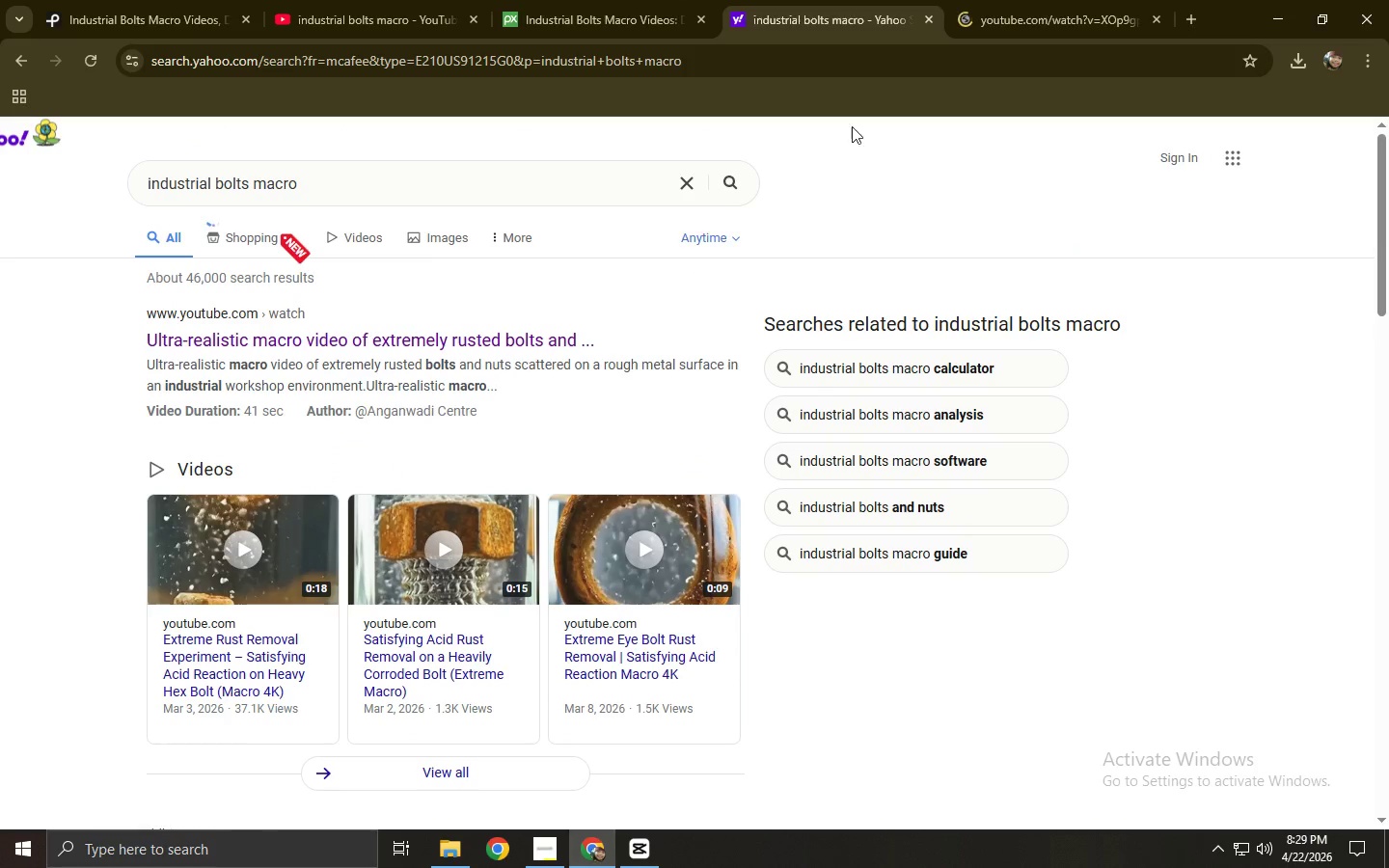 
left_click([1005, 0])
 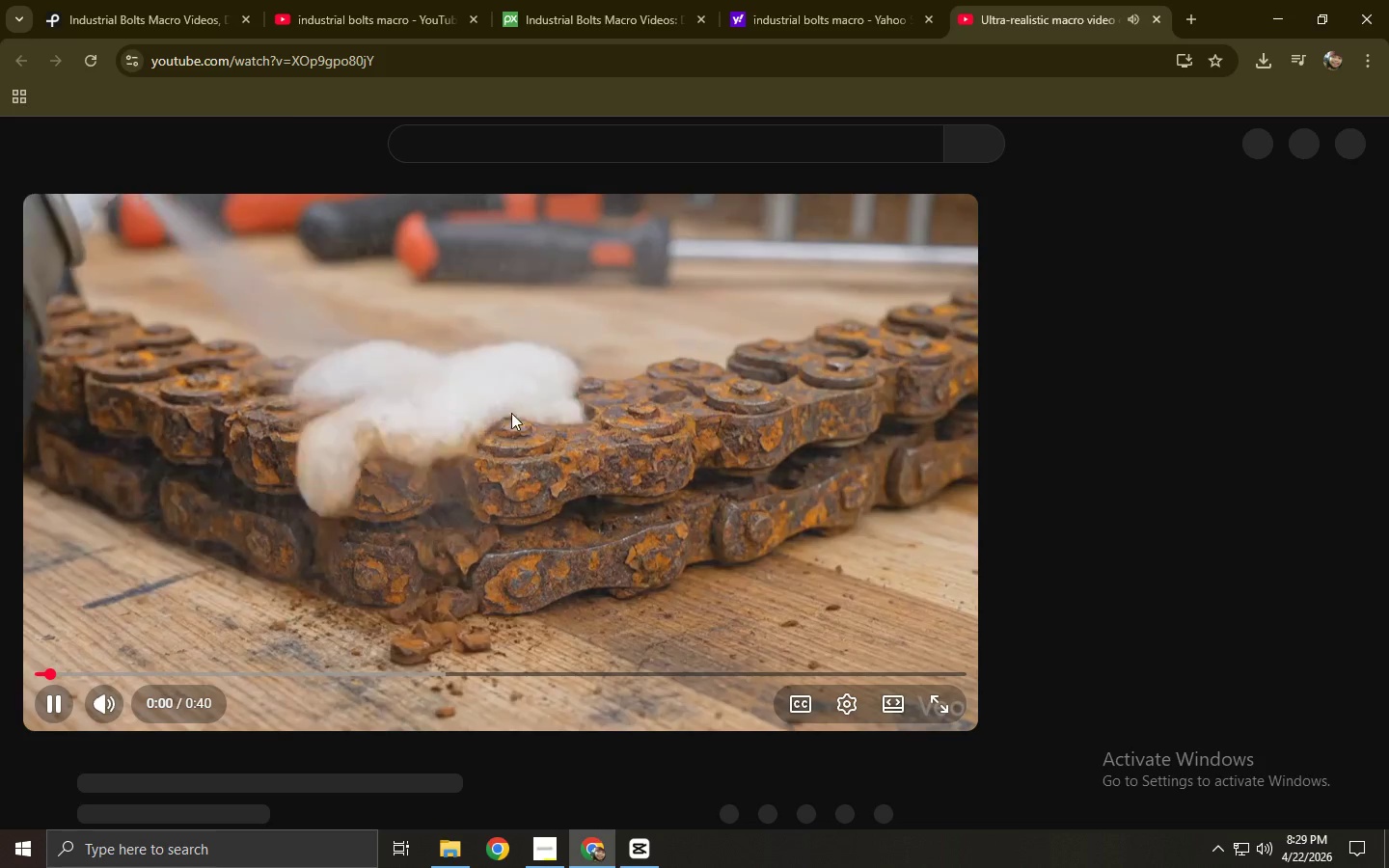 
left_click([195, 665])
 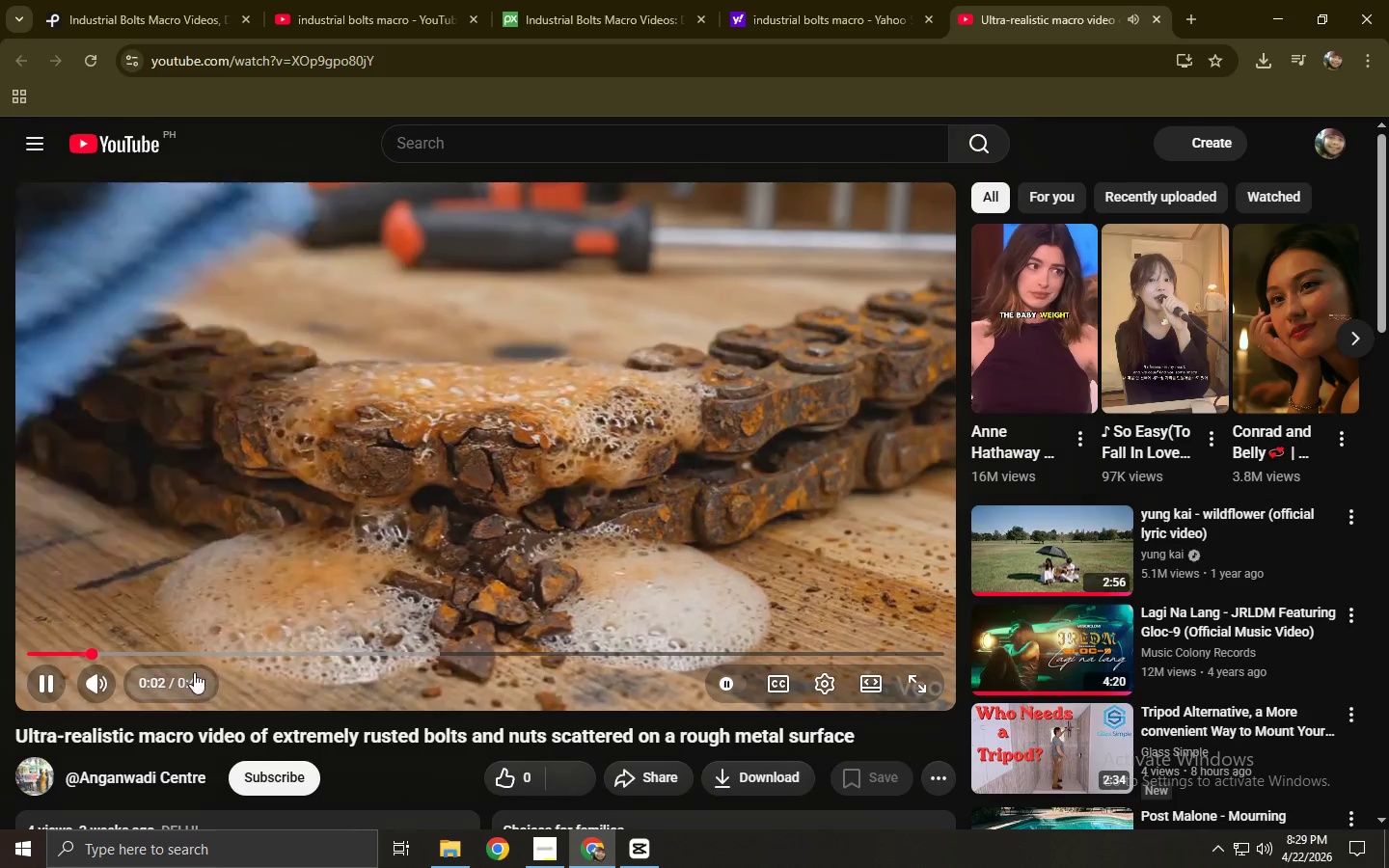 
double_click([237, 646])
 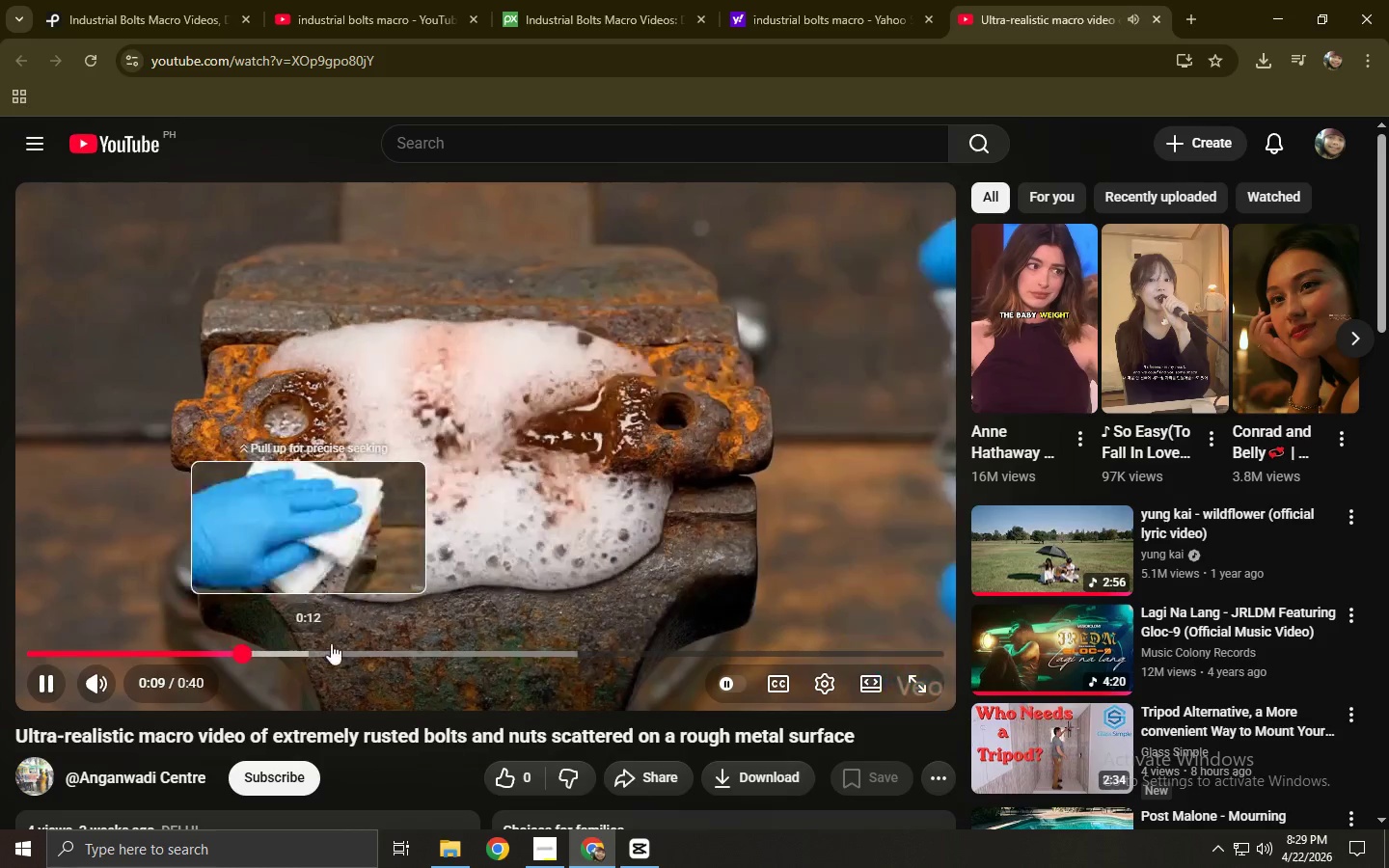 
left_click([357, 643])
 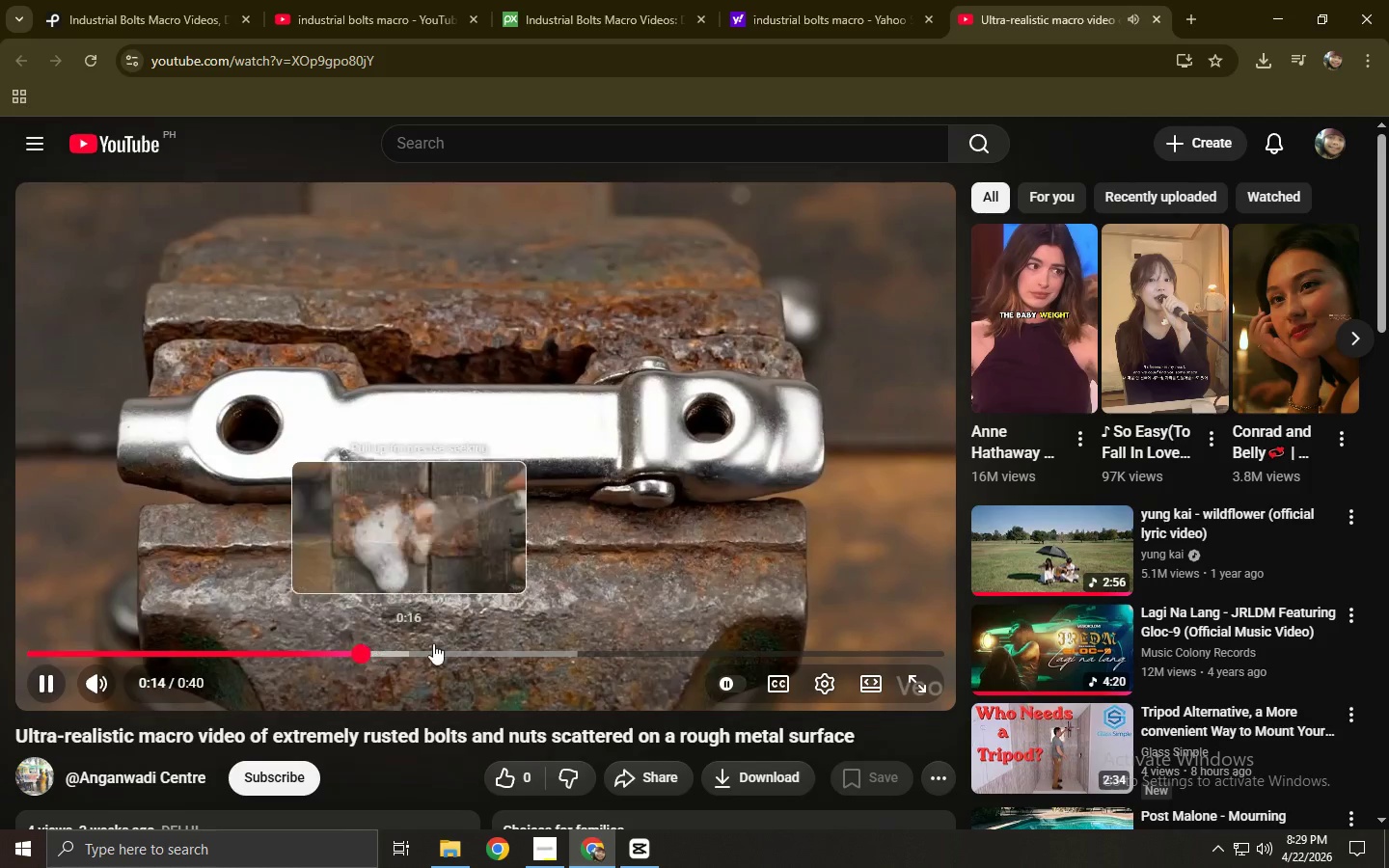 
left_click([467, 643])
 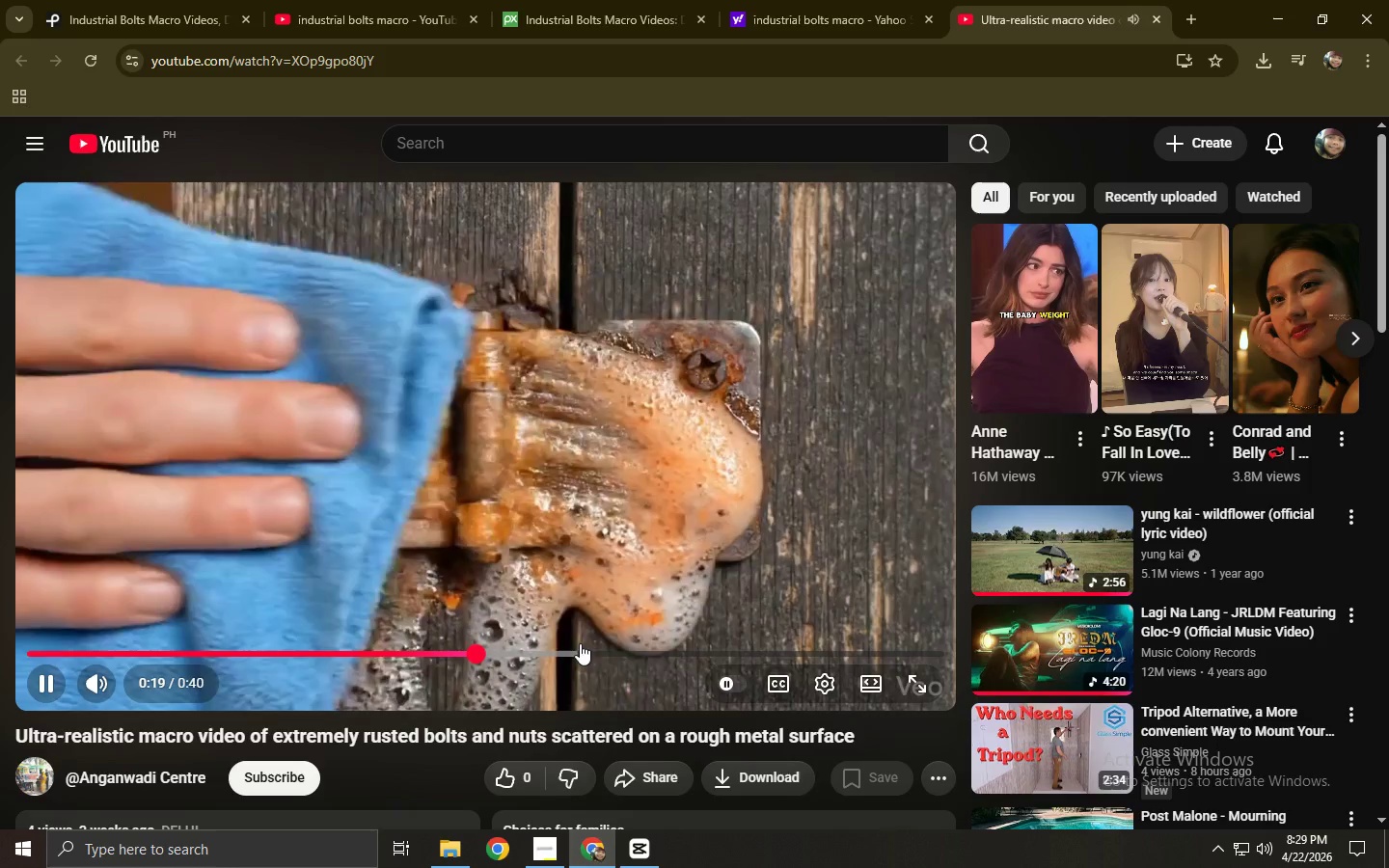 
left_click([626, 642])
 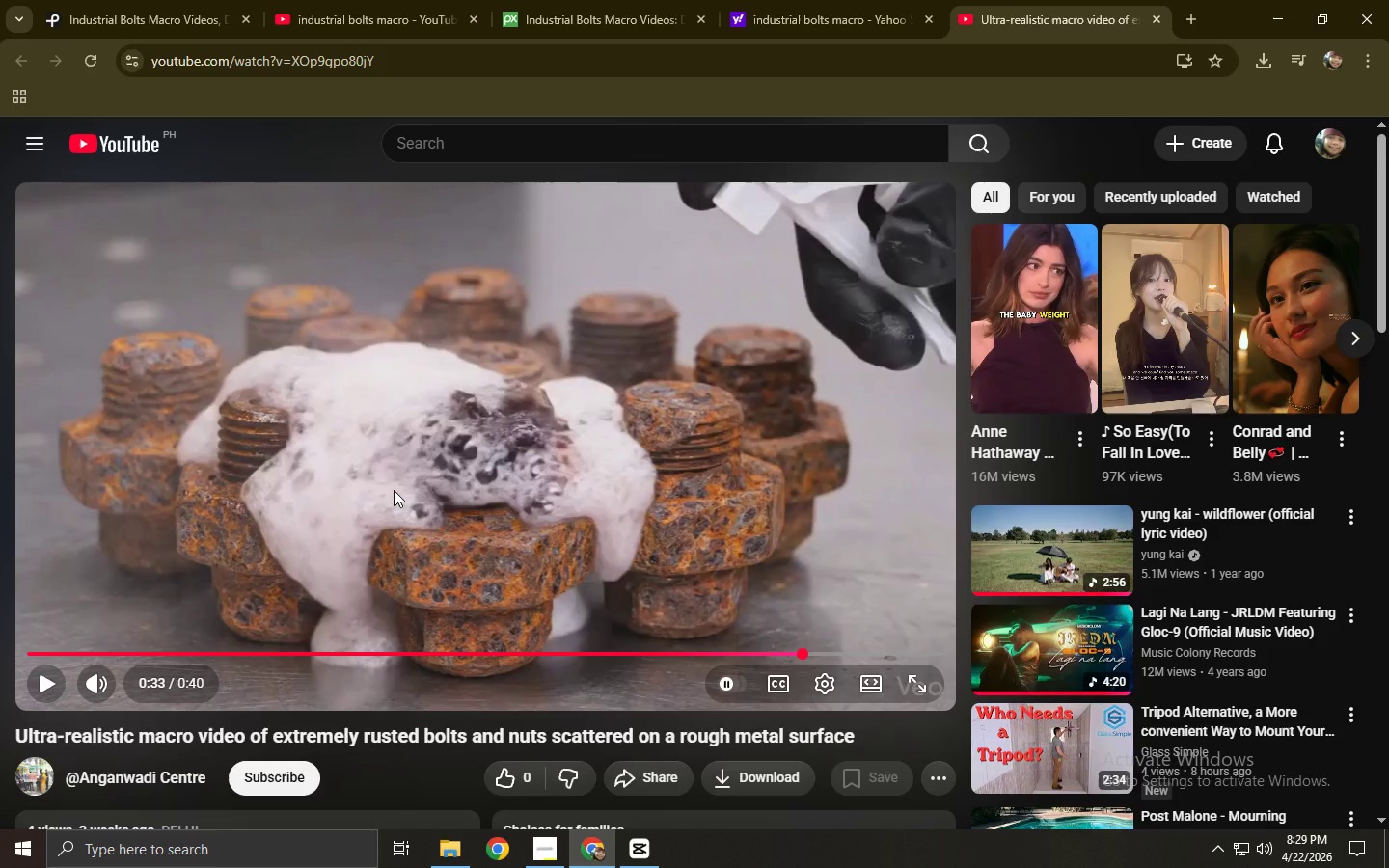 
wait(26.89)
 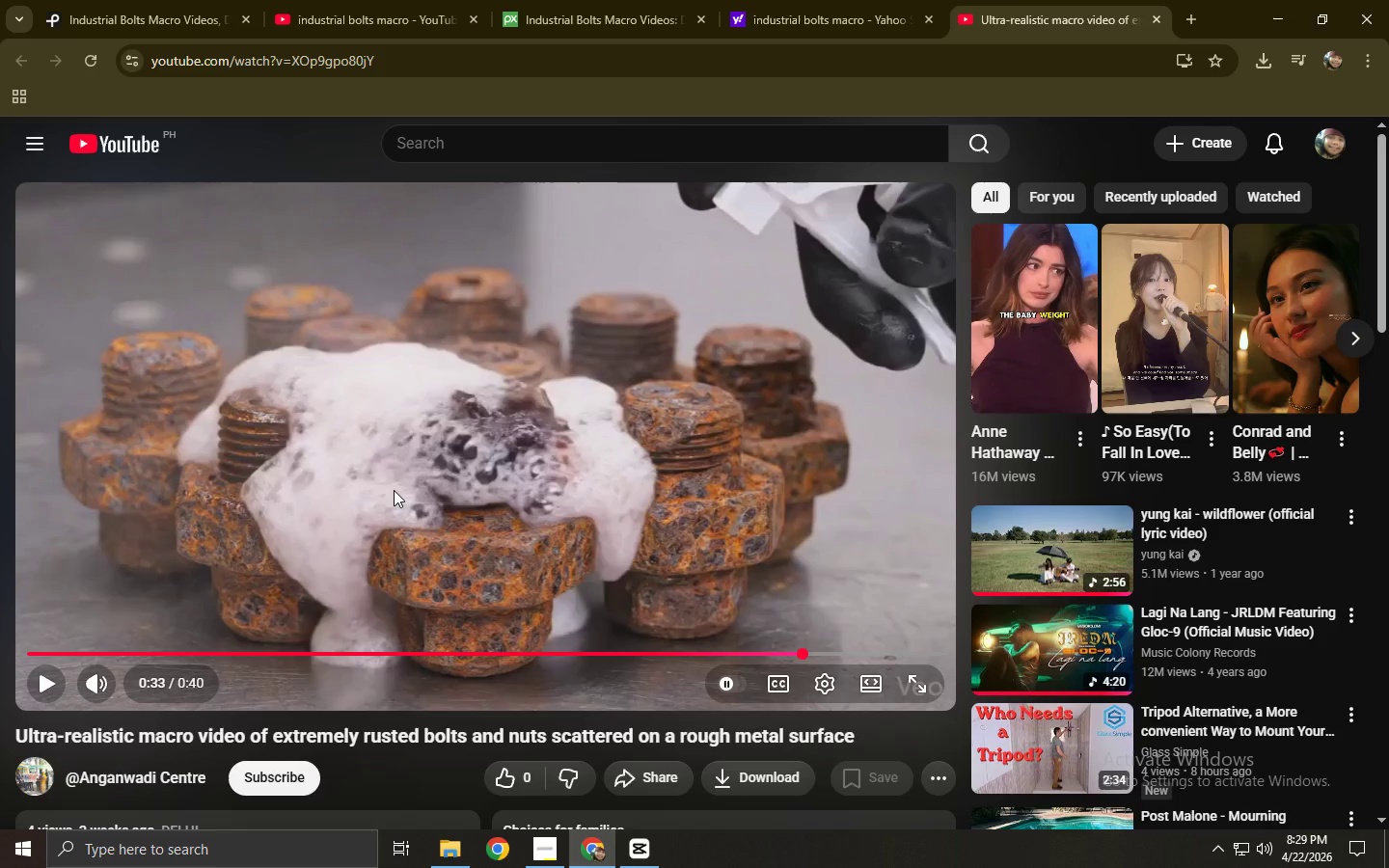 
scroll: coordinate [394, 490], scroll_direction: down, amount: 1.0
 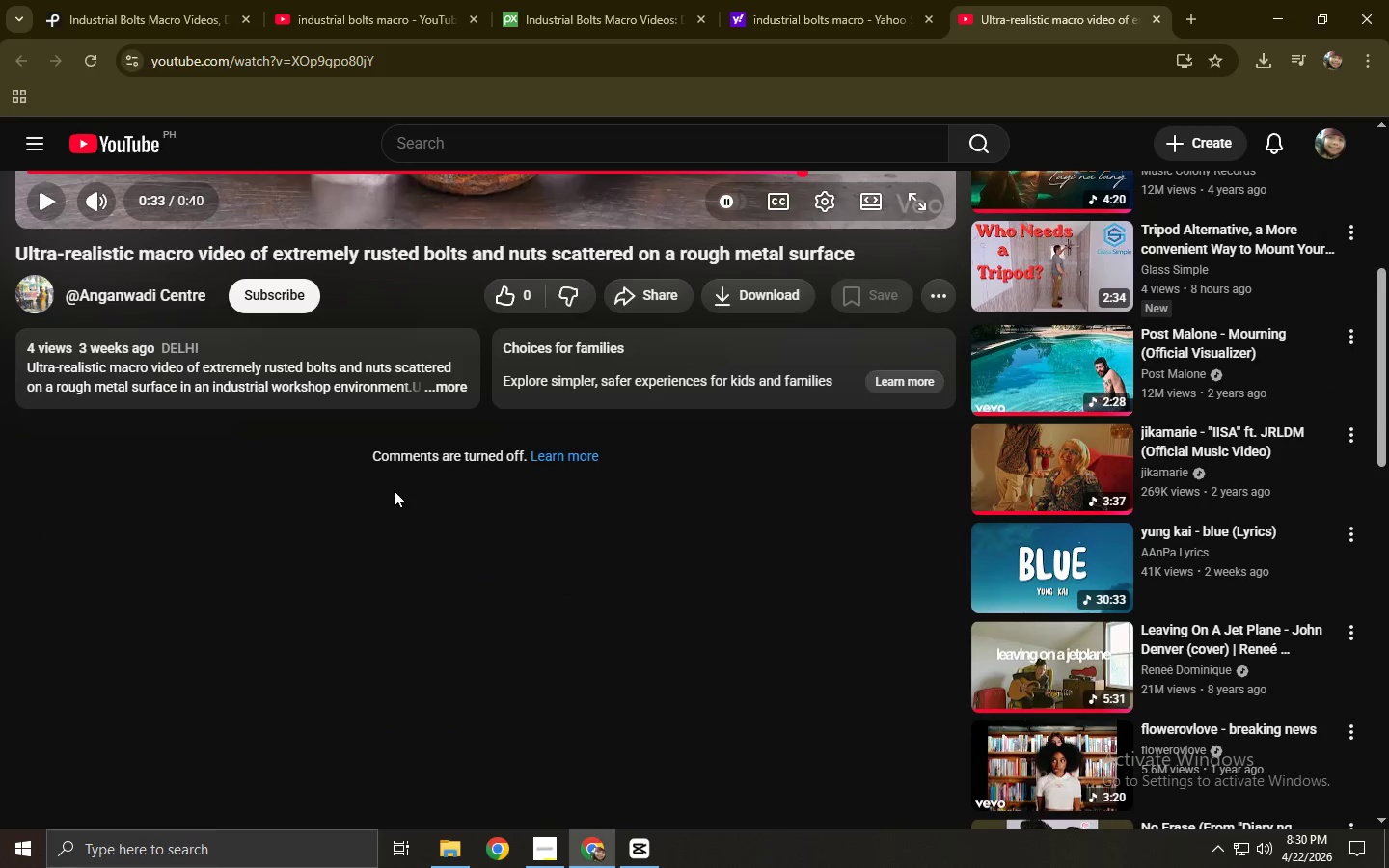 
scroll: coordinate [394, 490], scroll_direction: up, amount: 9.0
 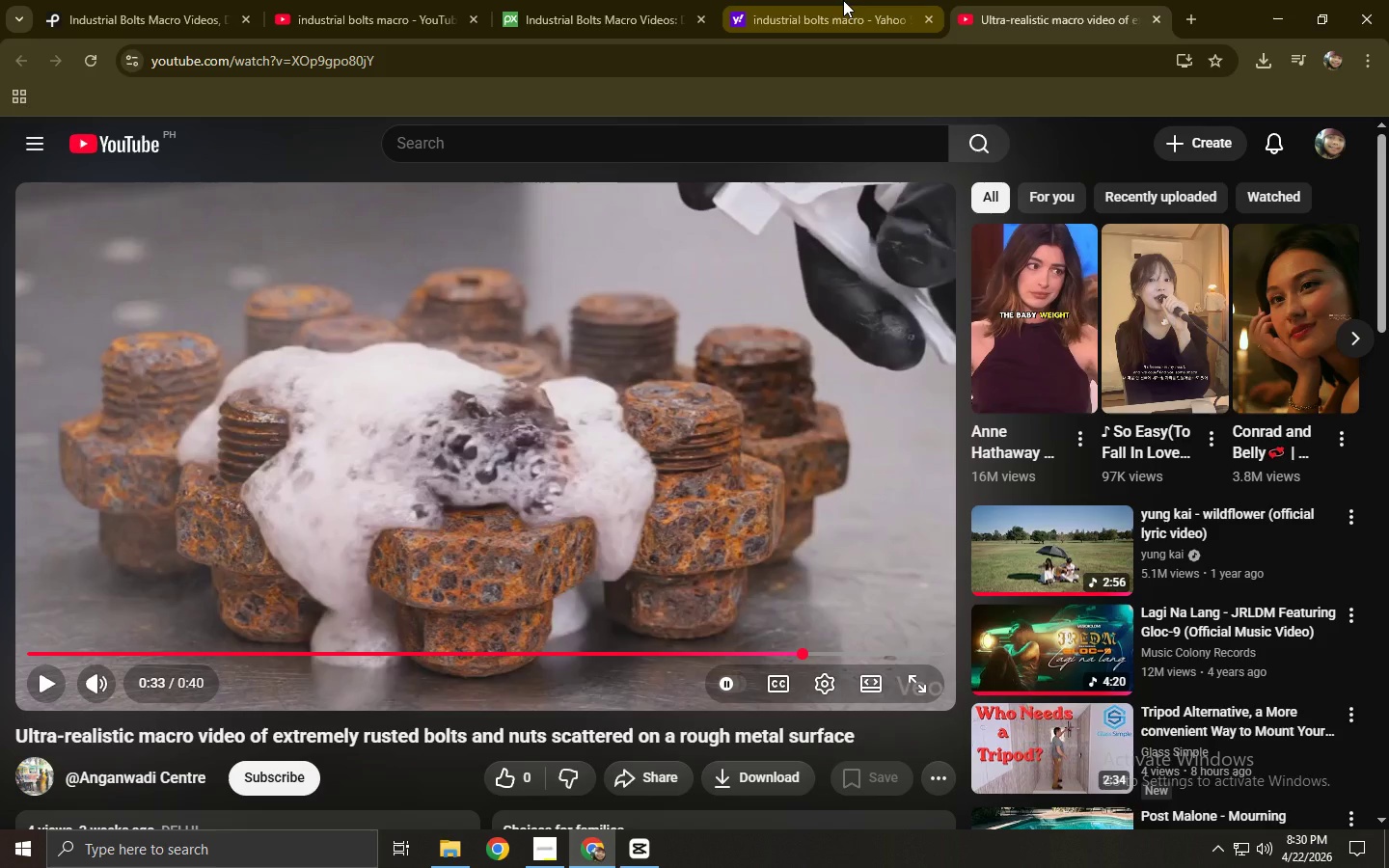 
left_click([843, 0])
 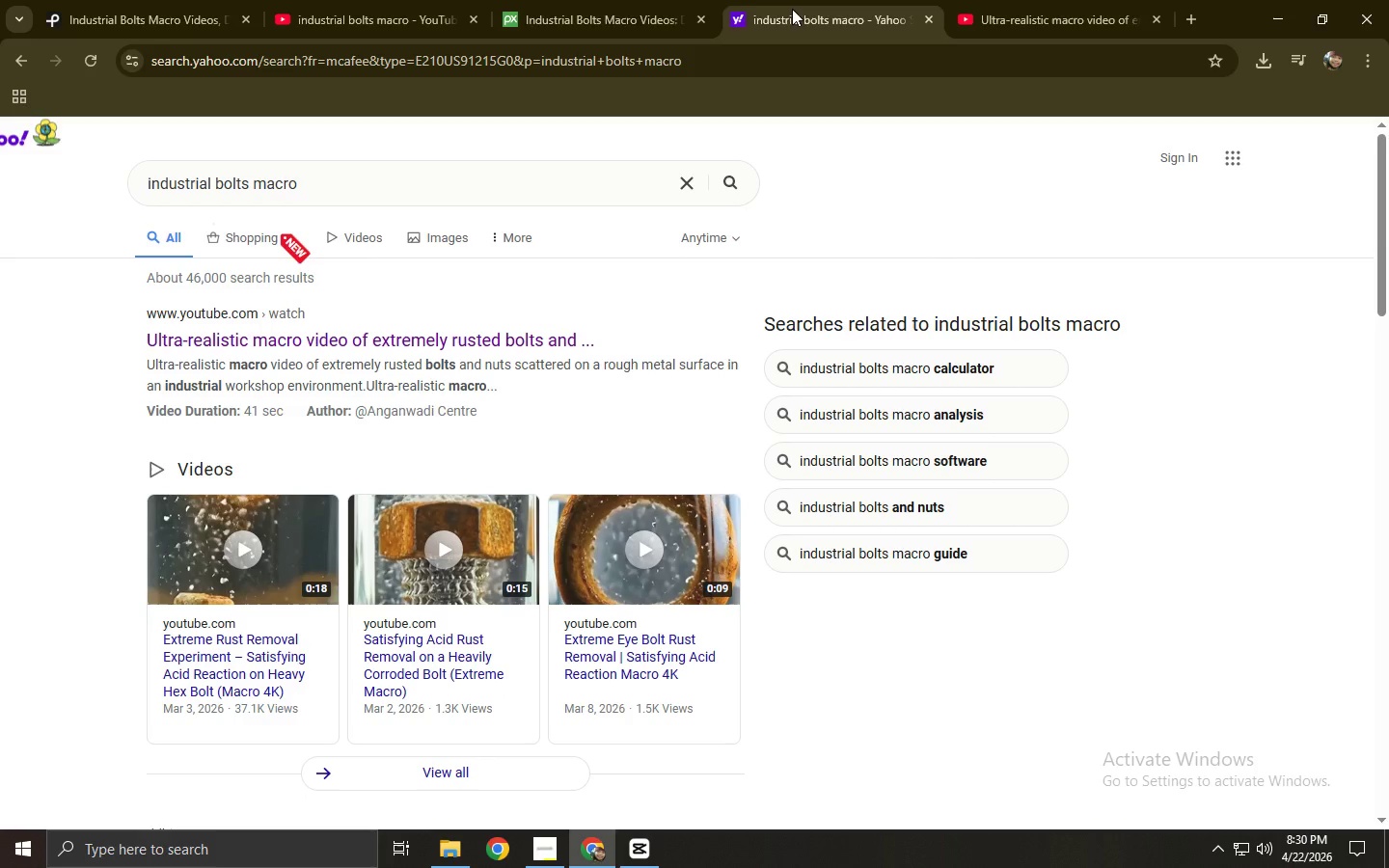 
left_click([534, 0])
 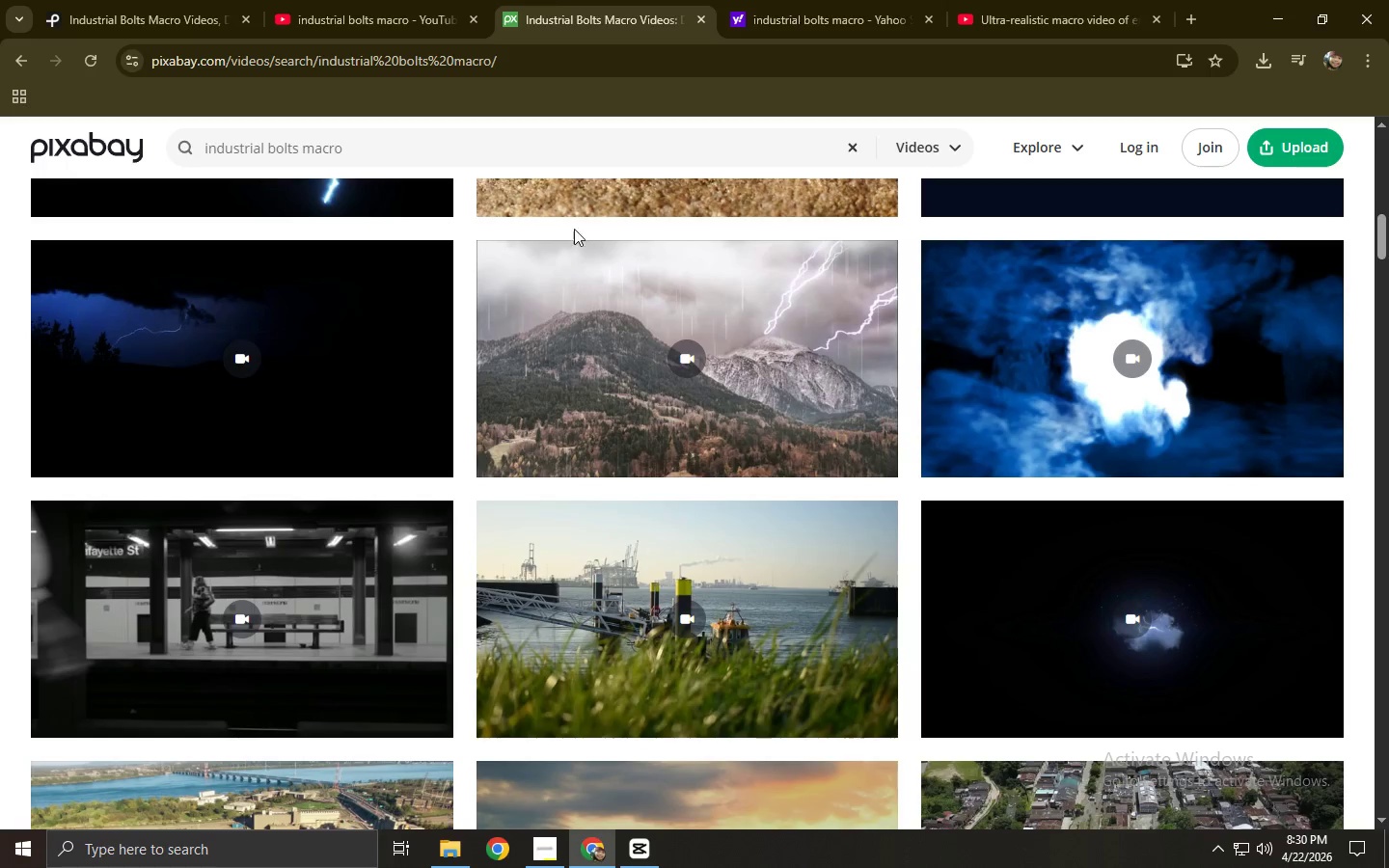 
scroll: coordinate [572, 231], scroll_direction: down, amount: 5.0
 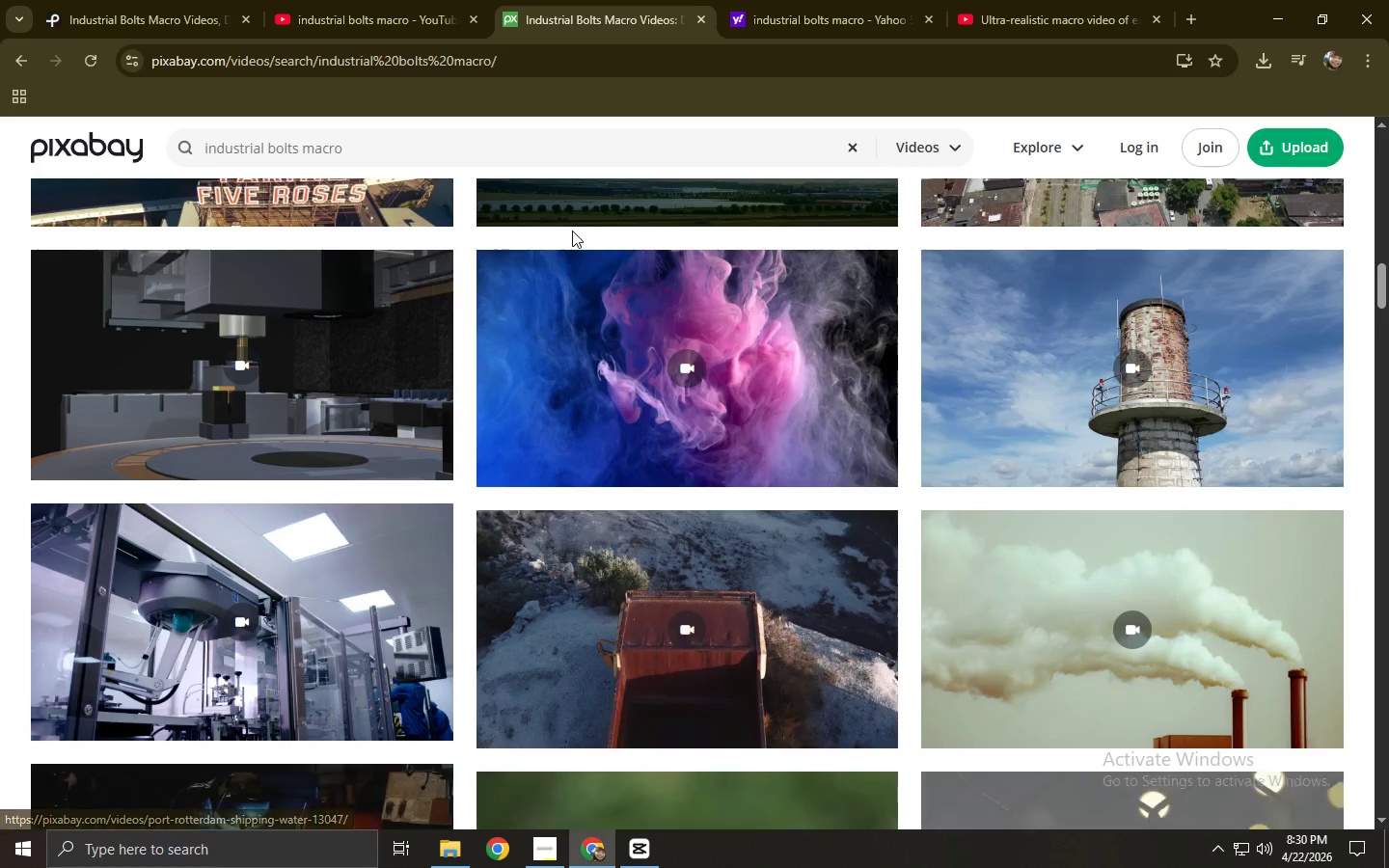 
left_click([370, 0])
 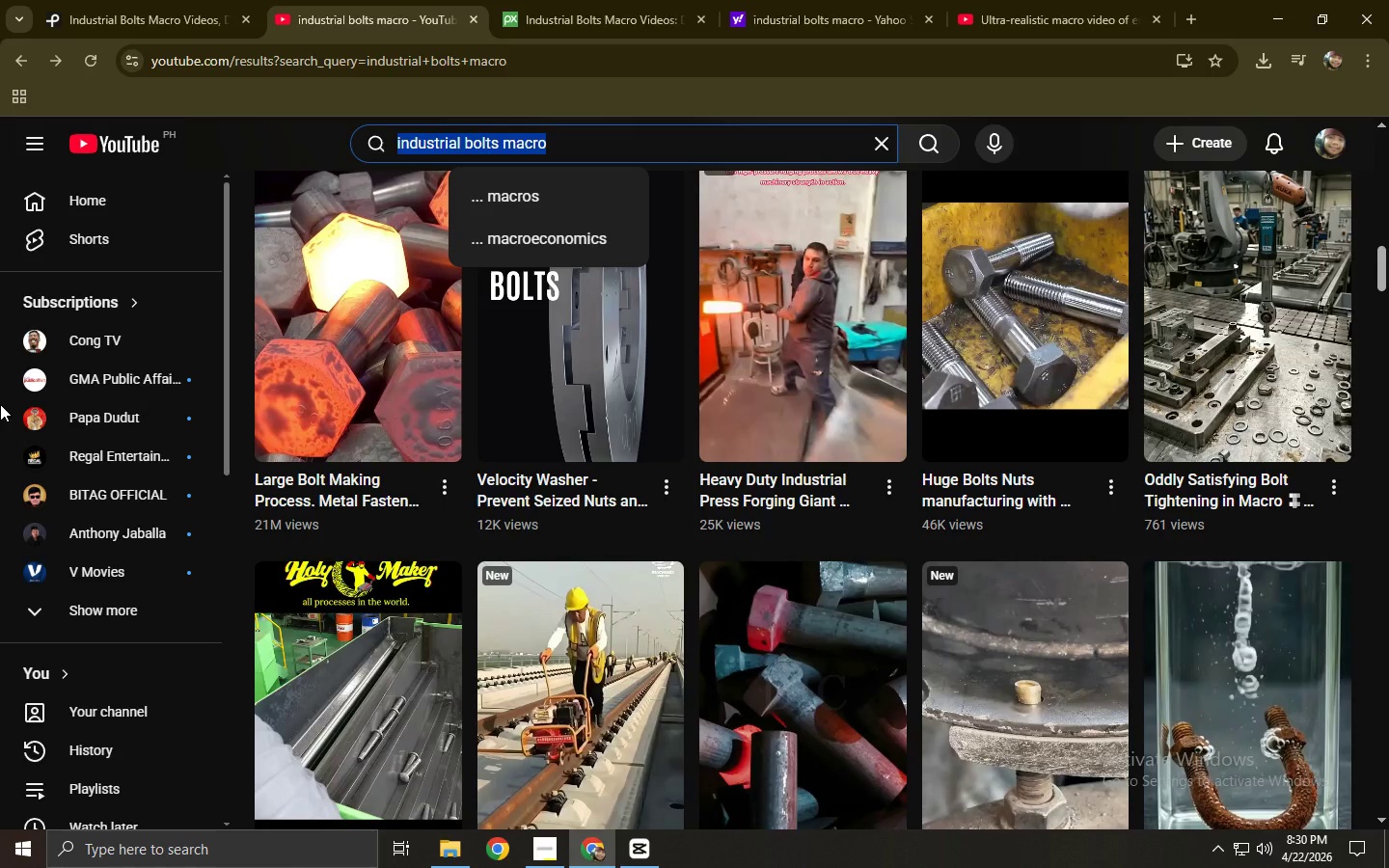 
scroll: coordinate [572, 229], scroll_direction: up, amount: 4.0
 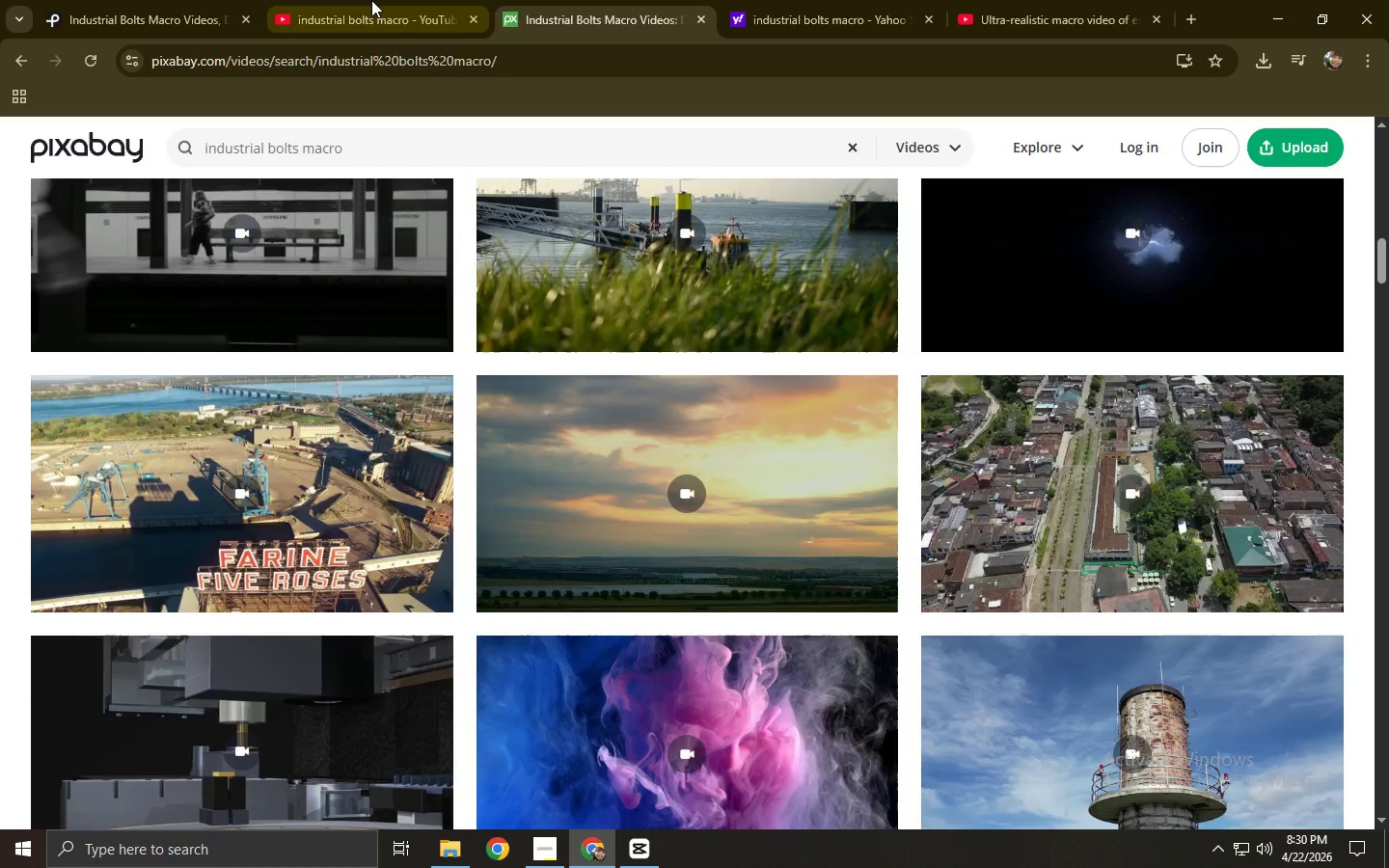 
left_click([0, 404])
 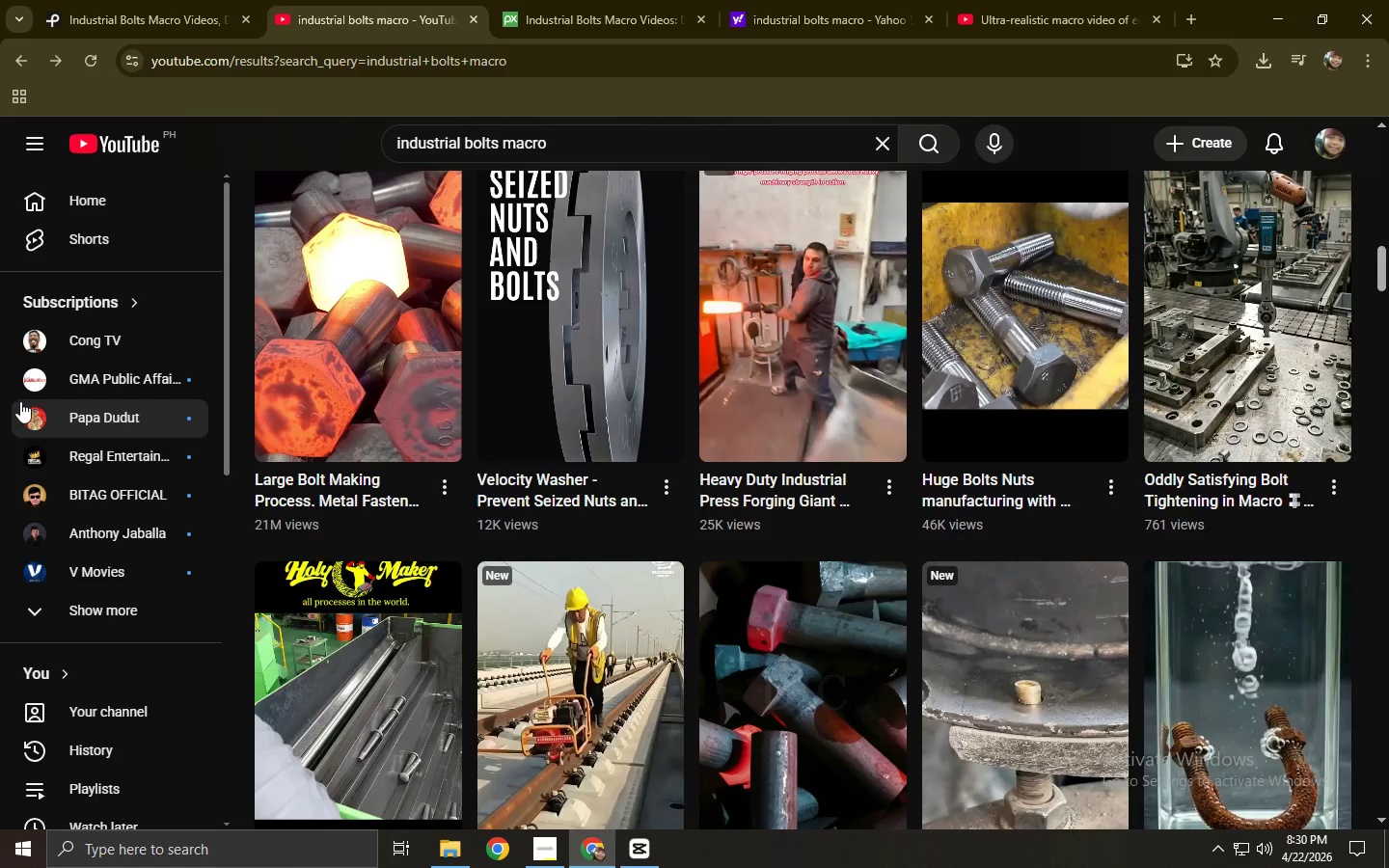 
scroll: coordinate [890, 590], scroll_direction: down, amount: 12.0
 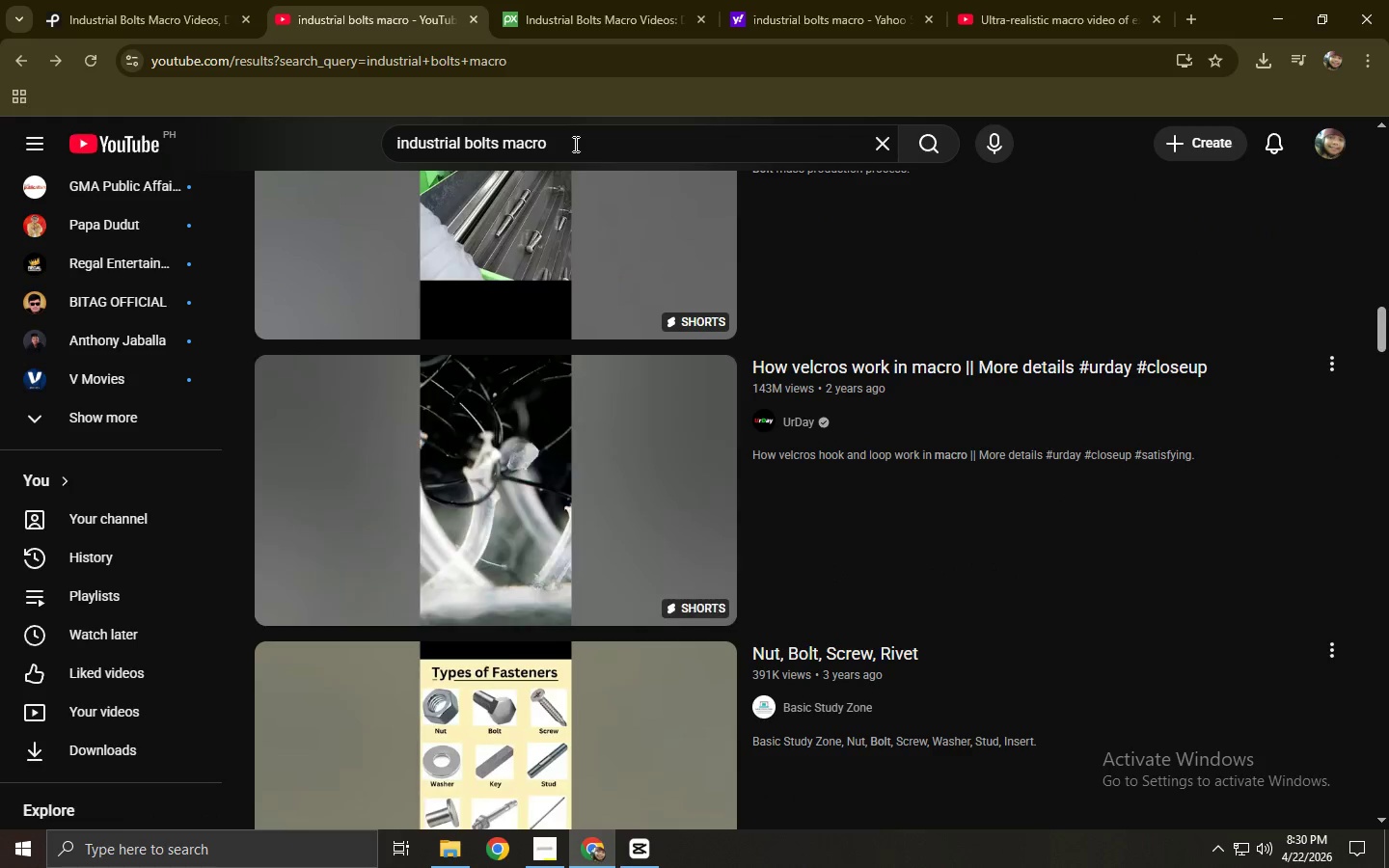 
left_click([573, 142])
 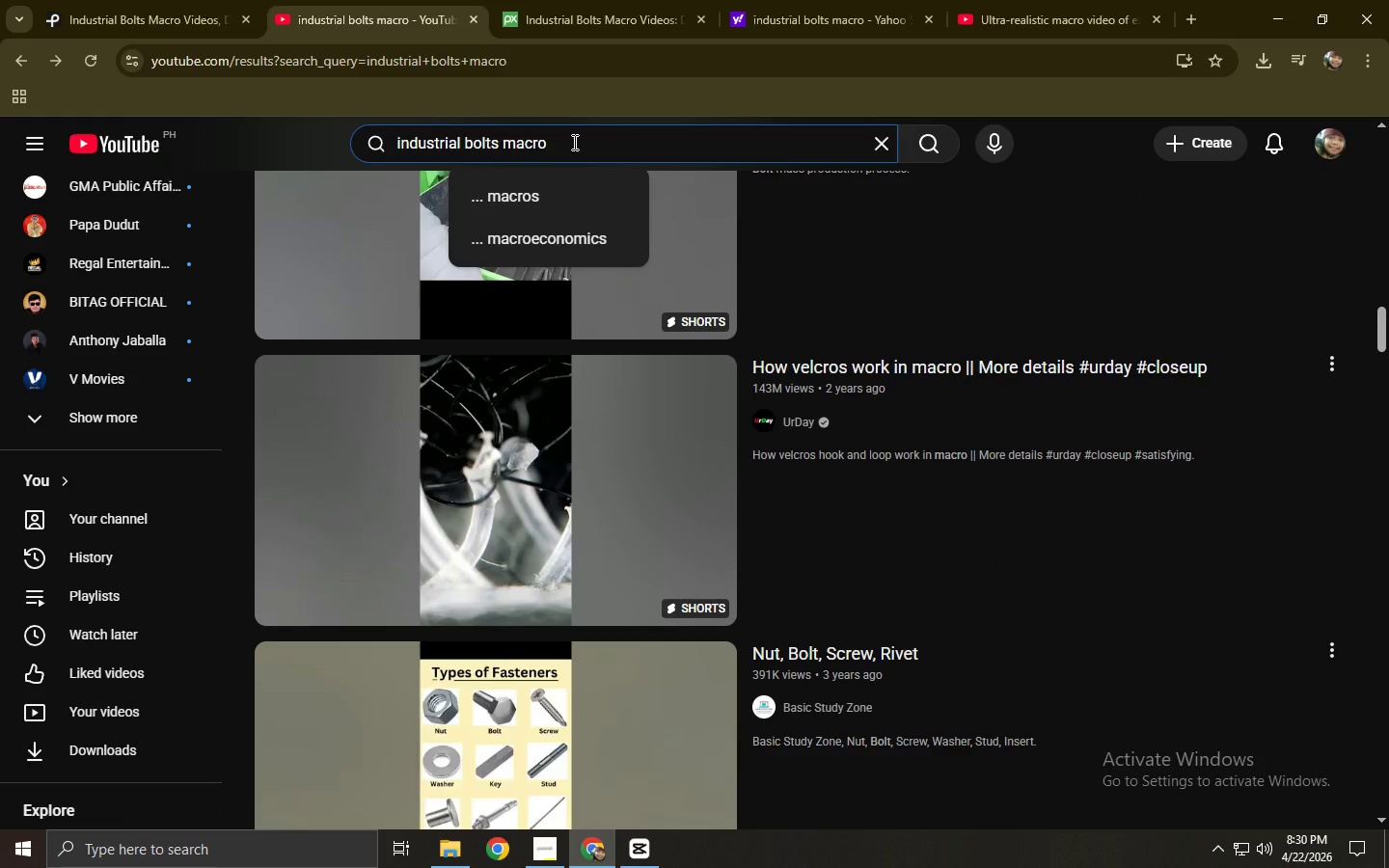 
key(Backspace)
key(Backspace)
key(Backspace)
key(Backspace)
key(Backspace)
key(Backspace)
type(zi)
key(Backspace)
key(Backspace)
type( zoomn)
key(Backspace)
key(Backspace)
type(m)
 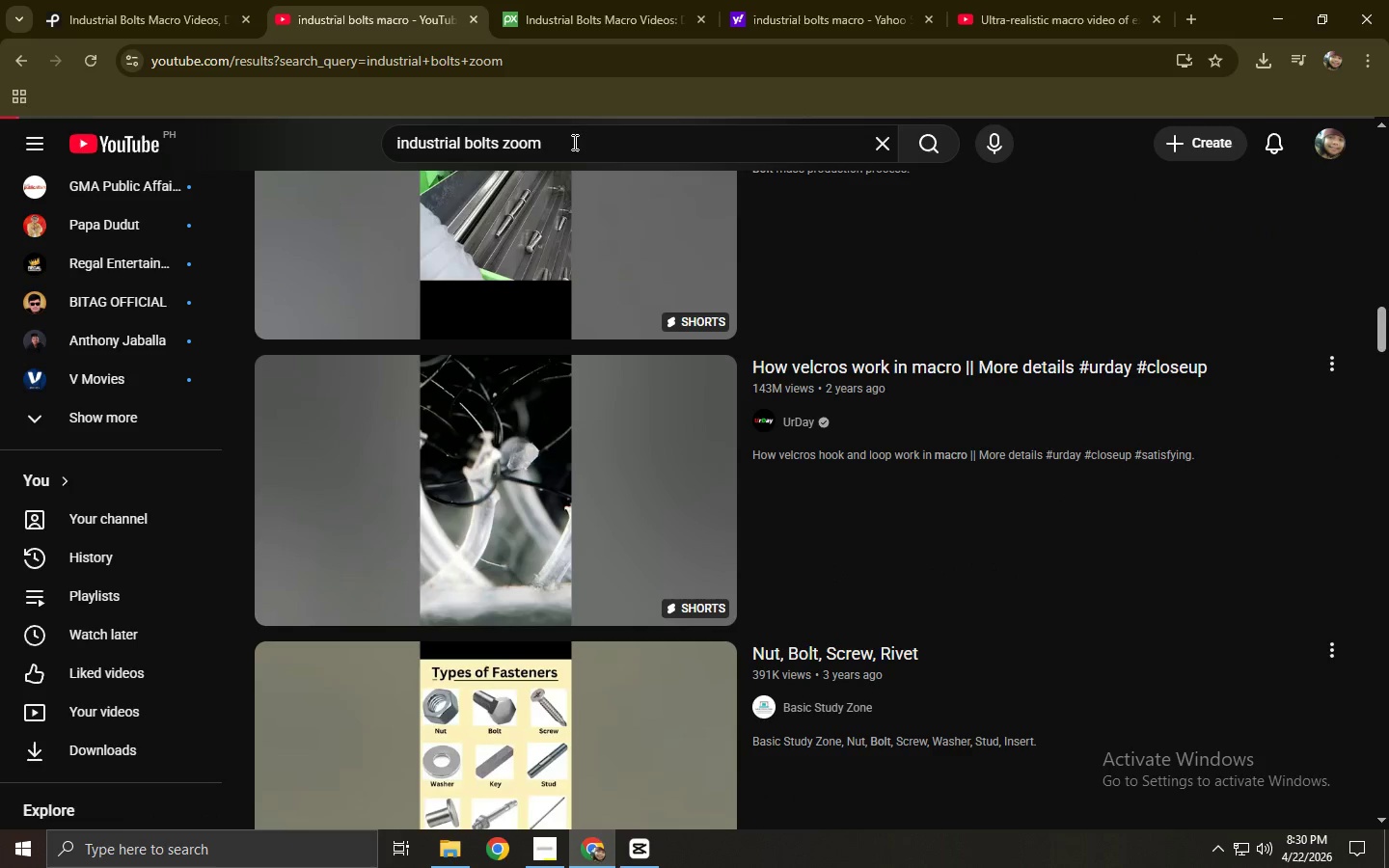 
key(Enter)
 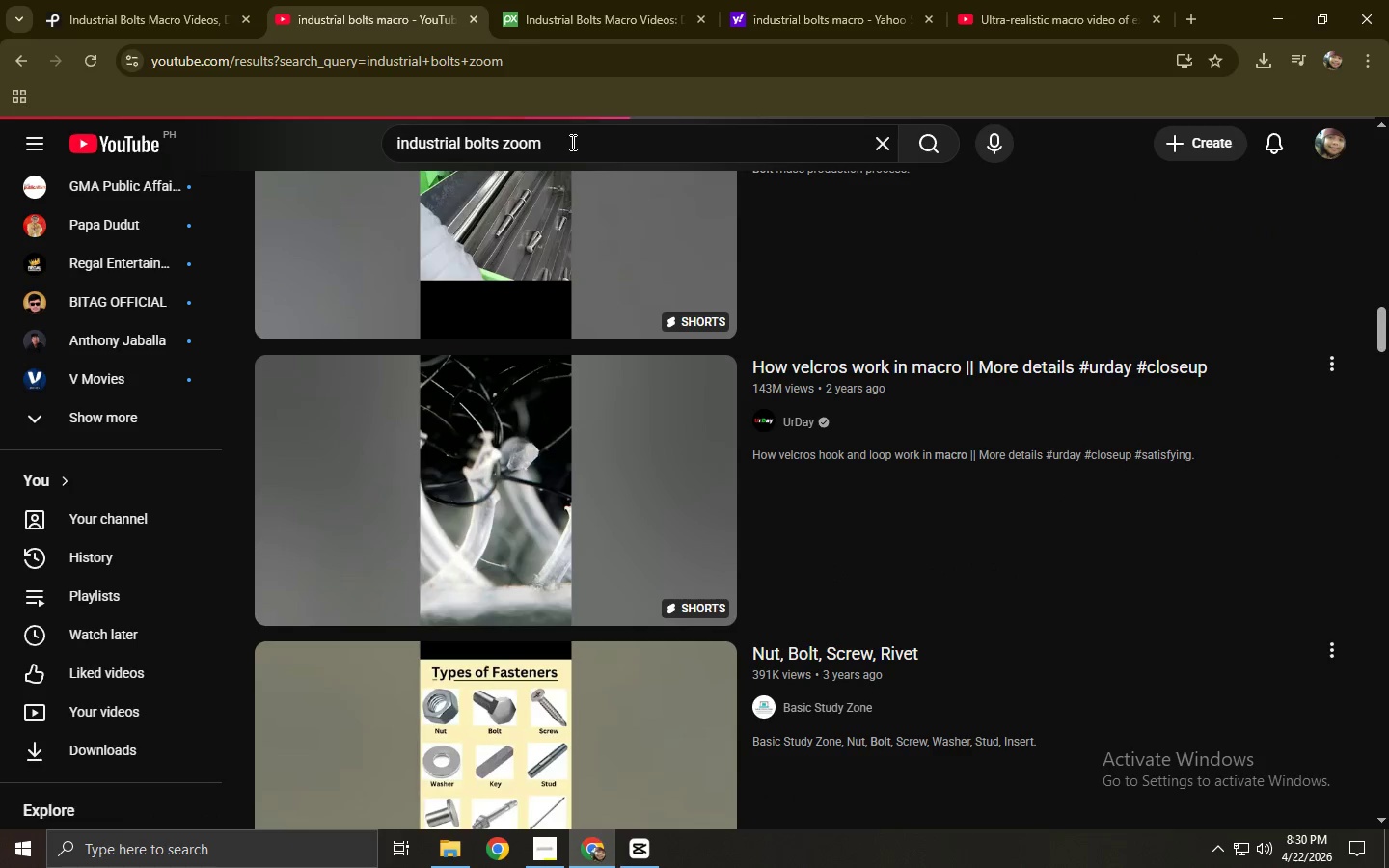 
mouse_move([555, 168])
 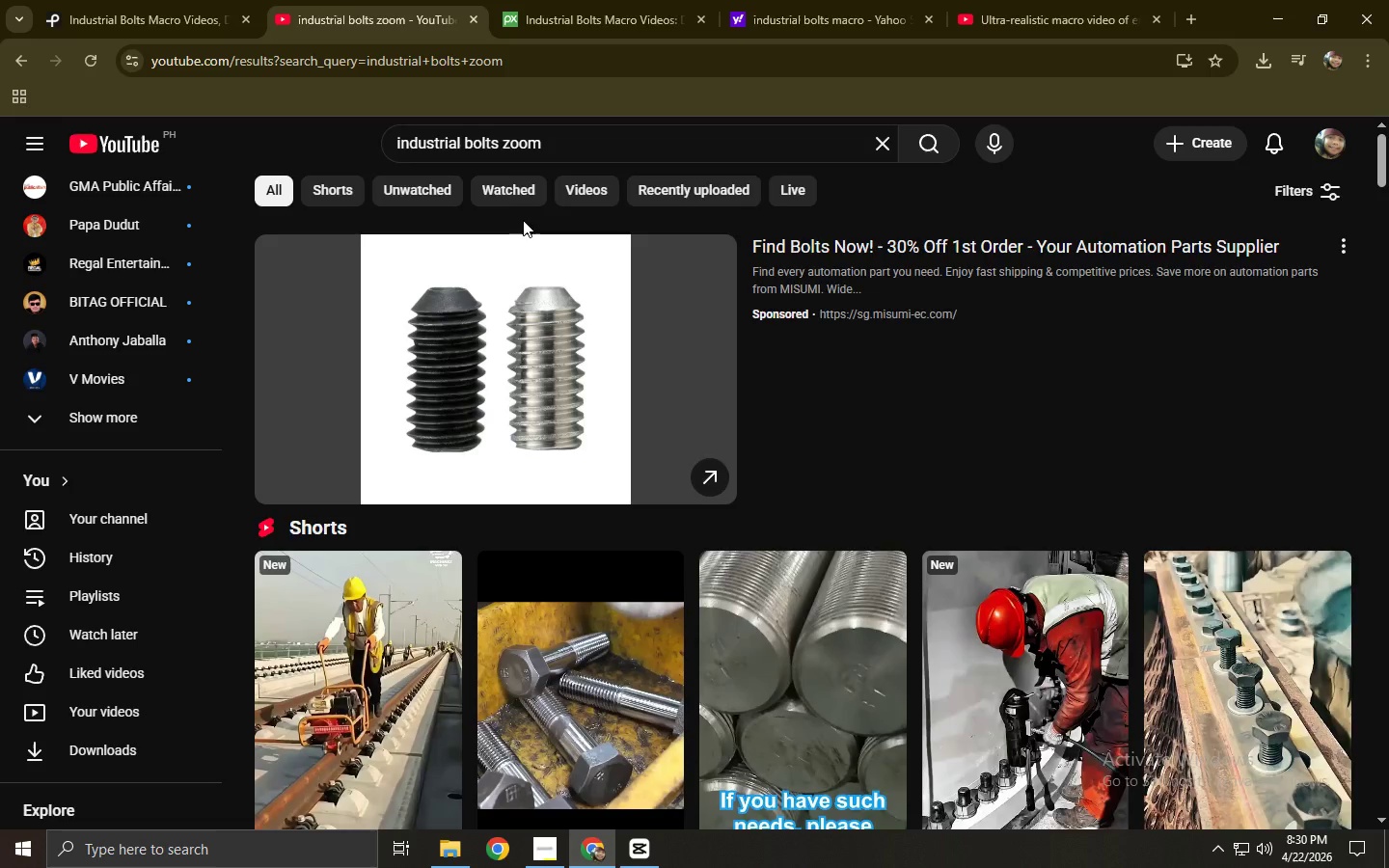 
scroll: coordinate [544, 279], scroll_direction: down, amount: 6.0
 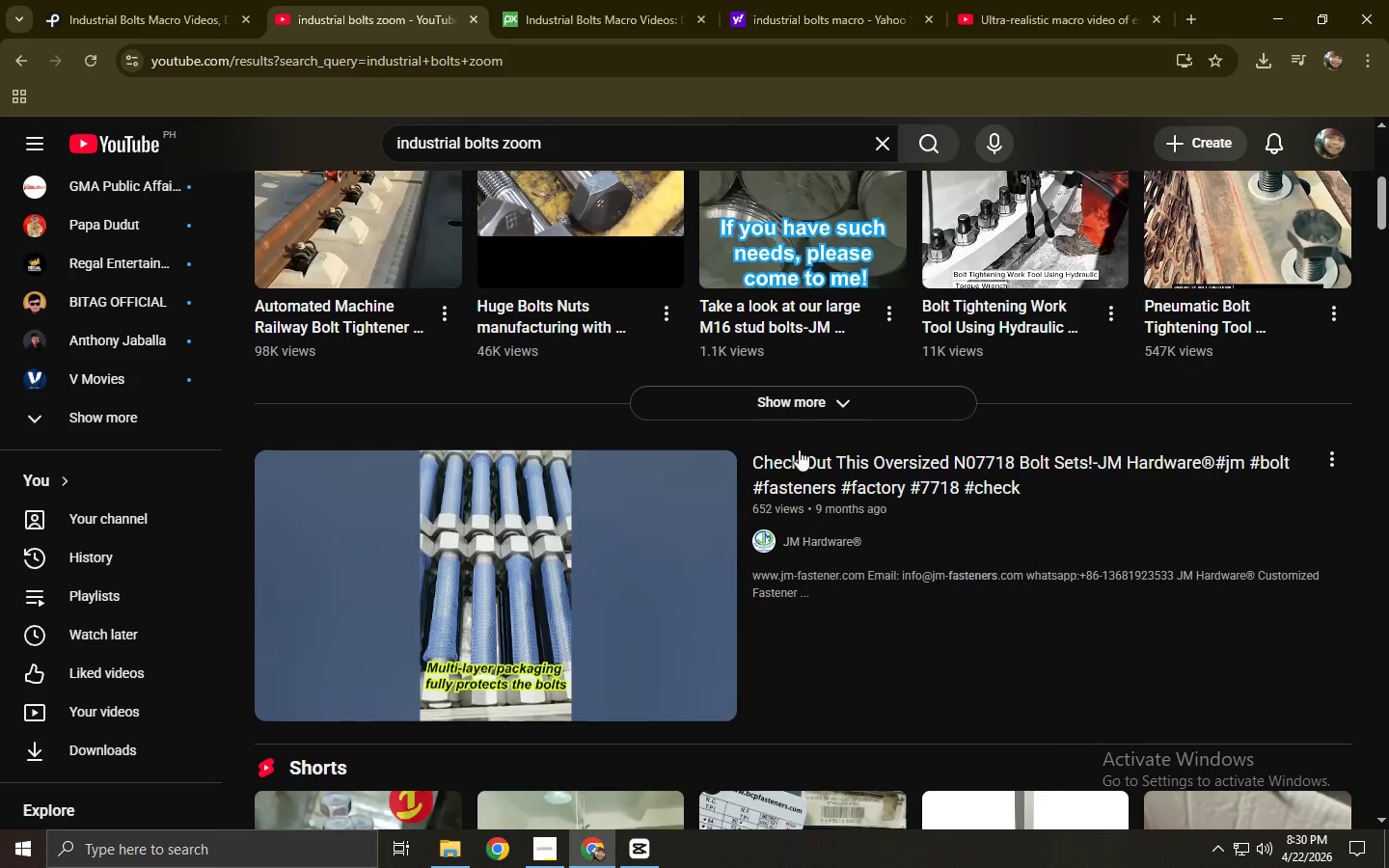 
left_click([799, 413])
 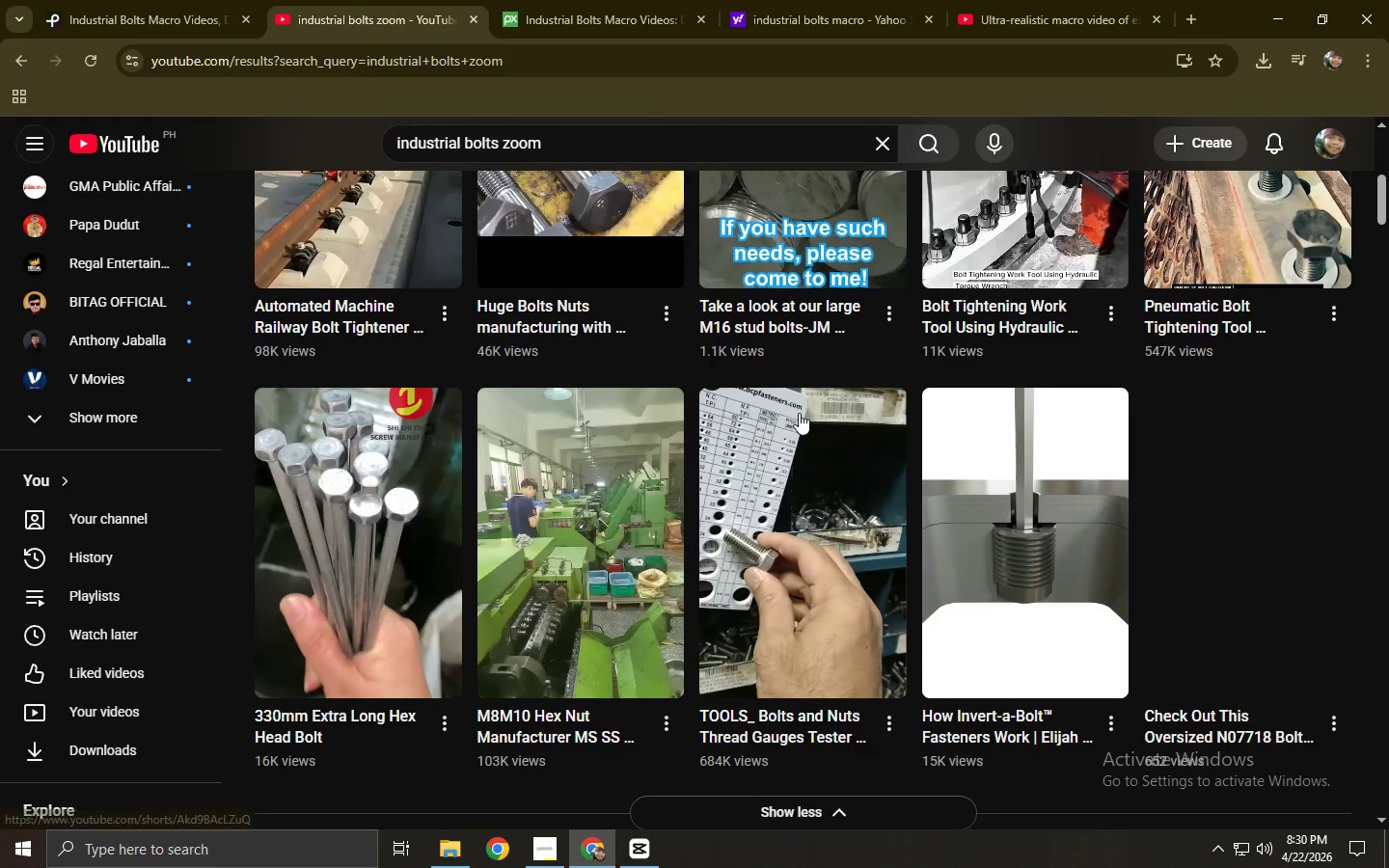 
scroll: coordinate [799, 413], scroll_direction: up, amount: 2.0
 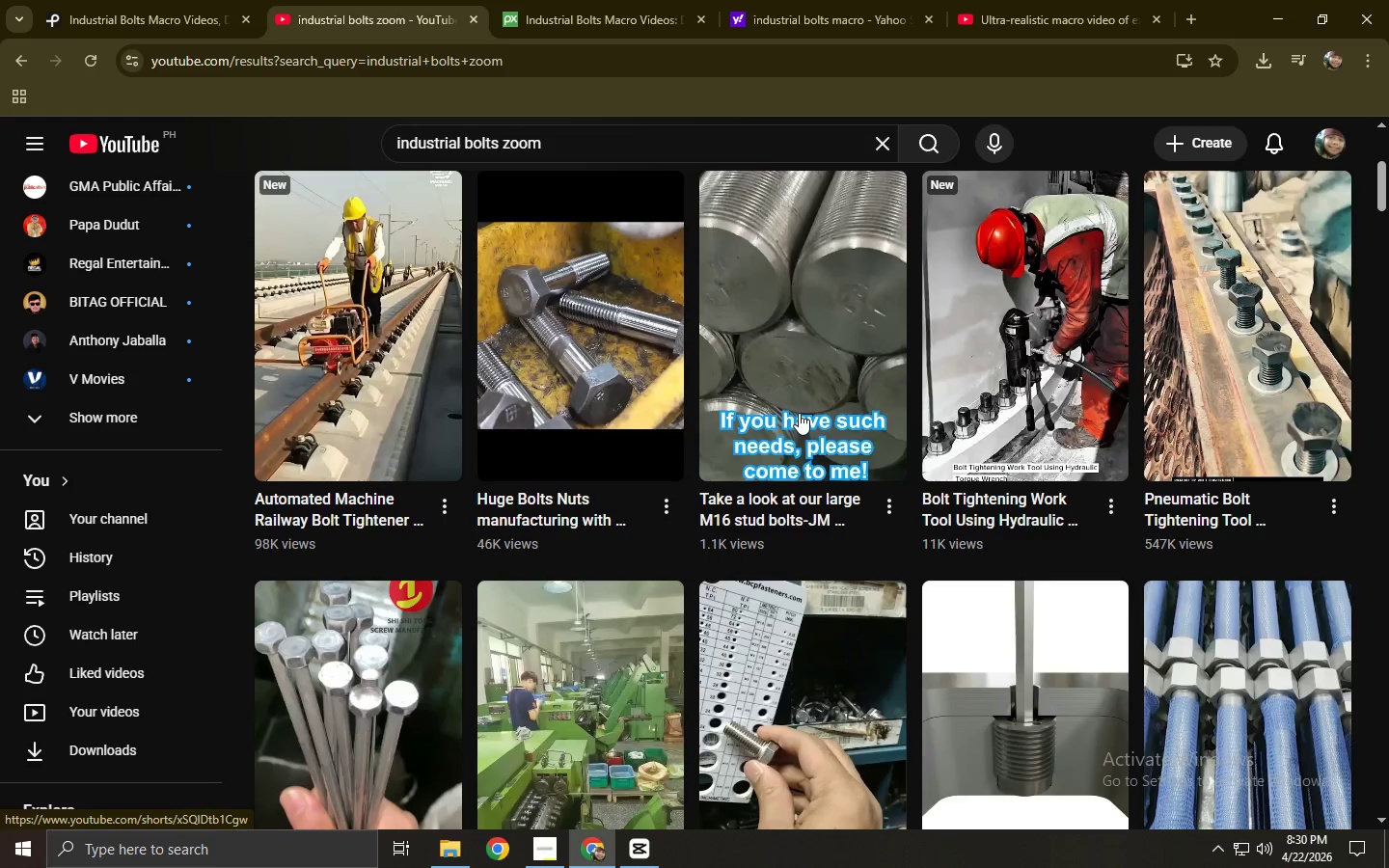 
scroll: coordinate [799, 413], scroll_direction: down, amount: 3.0
 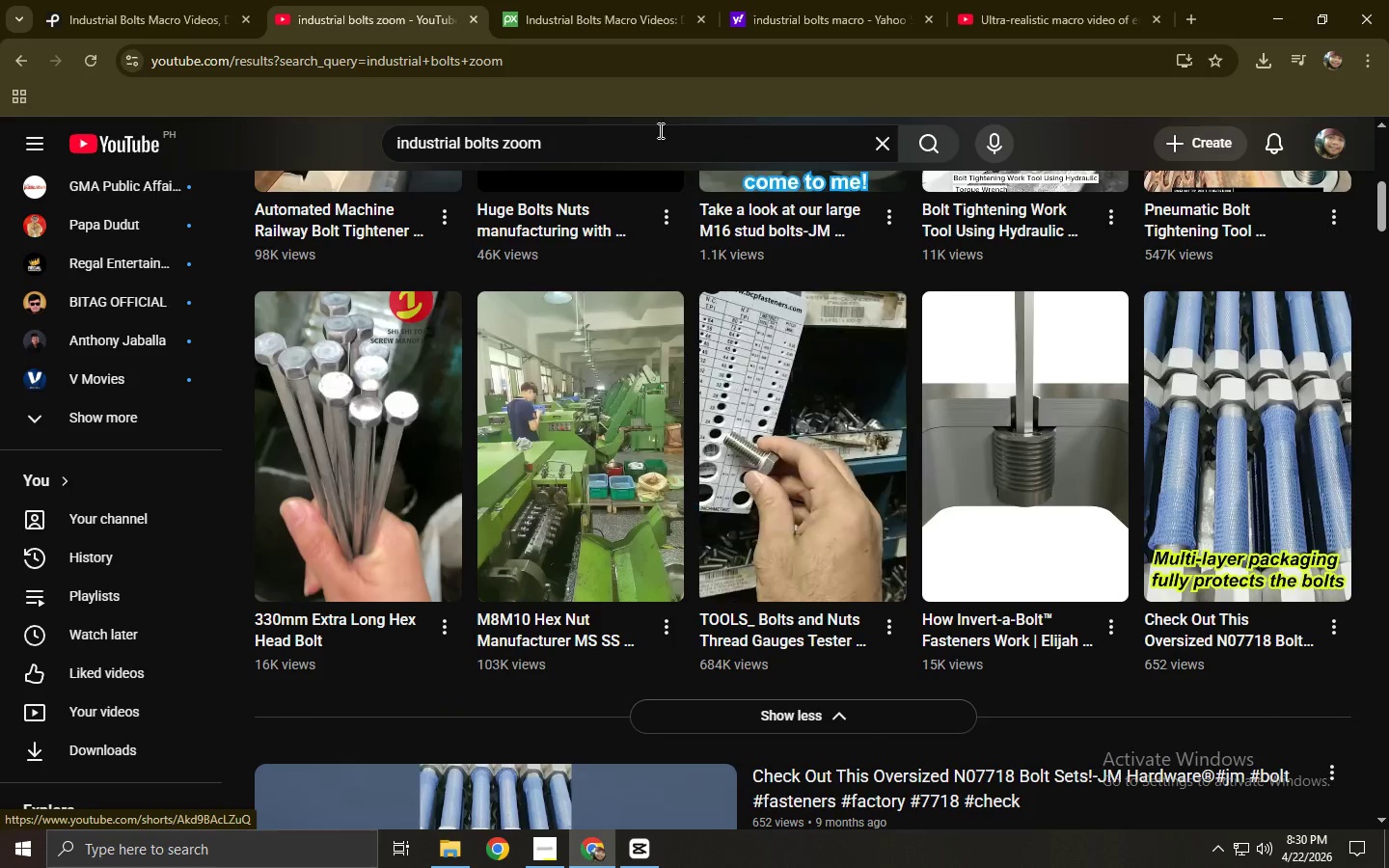 
left_click_drag(start_coordinate=[611, 144], to_coordinate=[341, 145])
 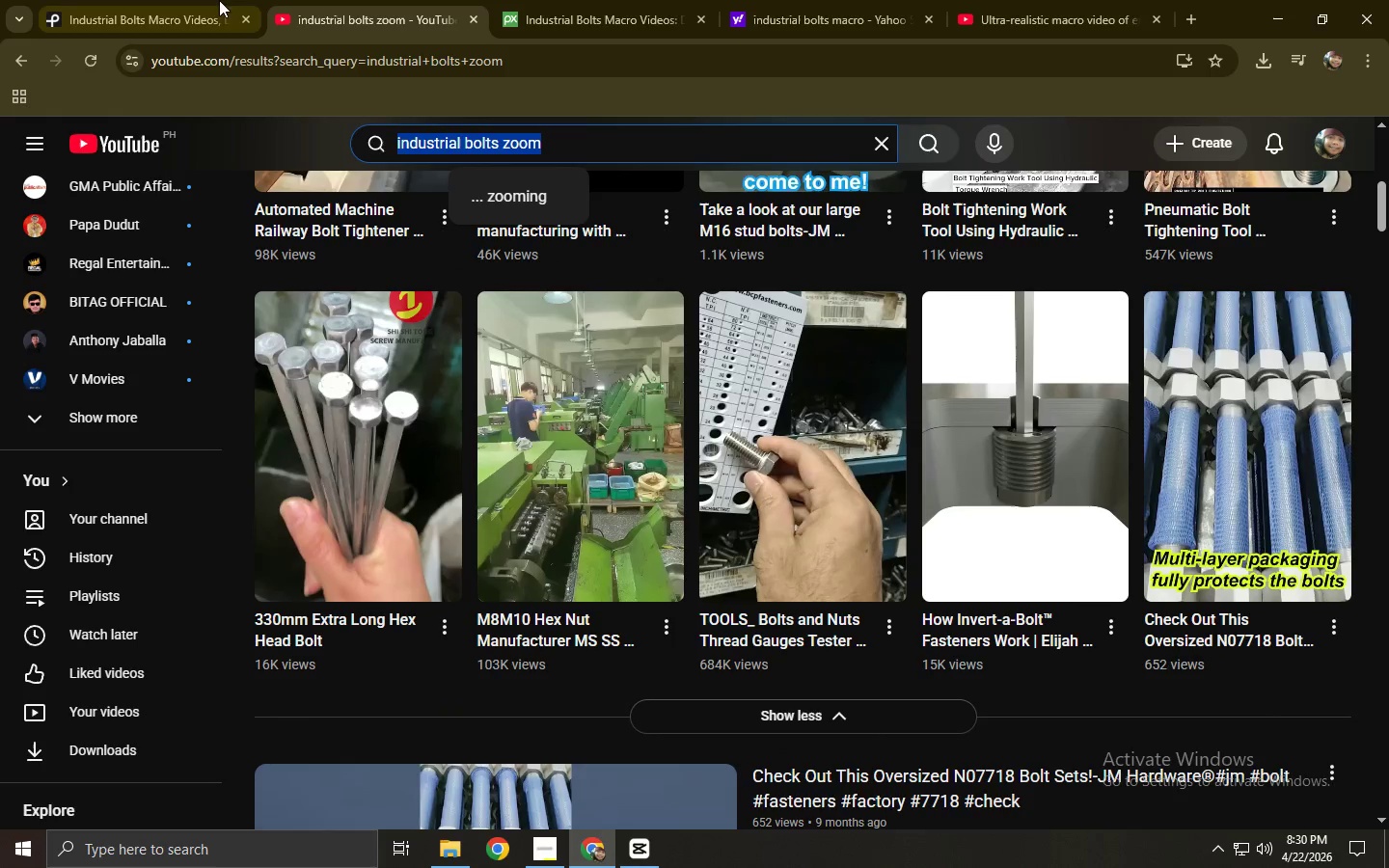 
left_click([203, 0])
 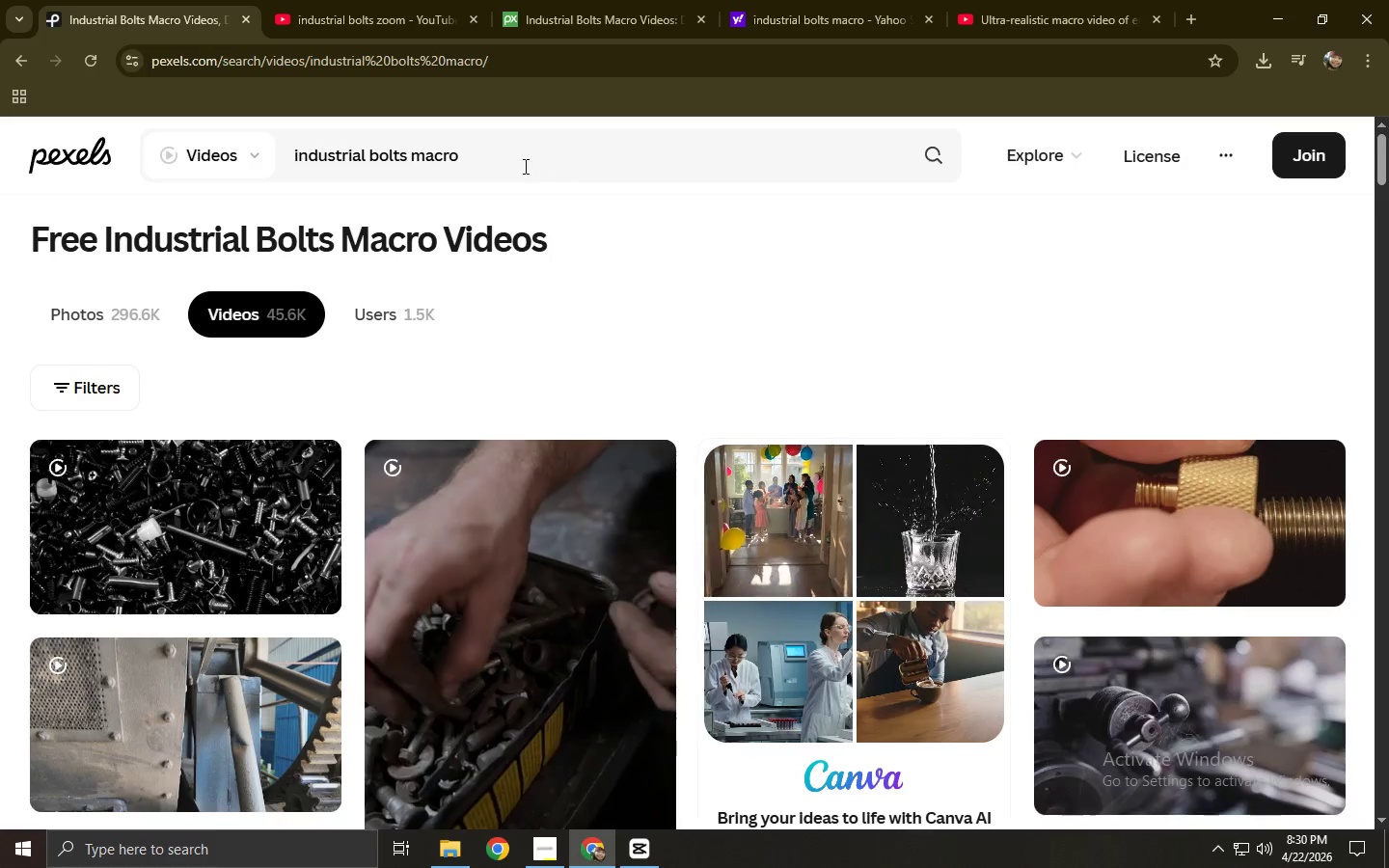 
left_click_drag(start_coordinate=[524, 165], to_coordinate=[414, 171])
 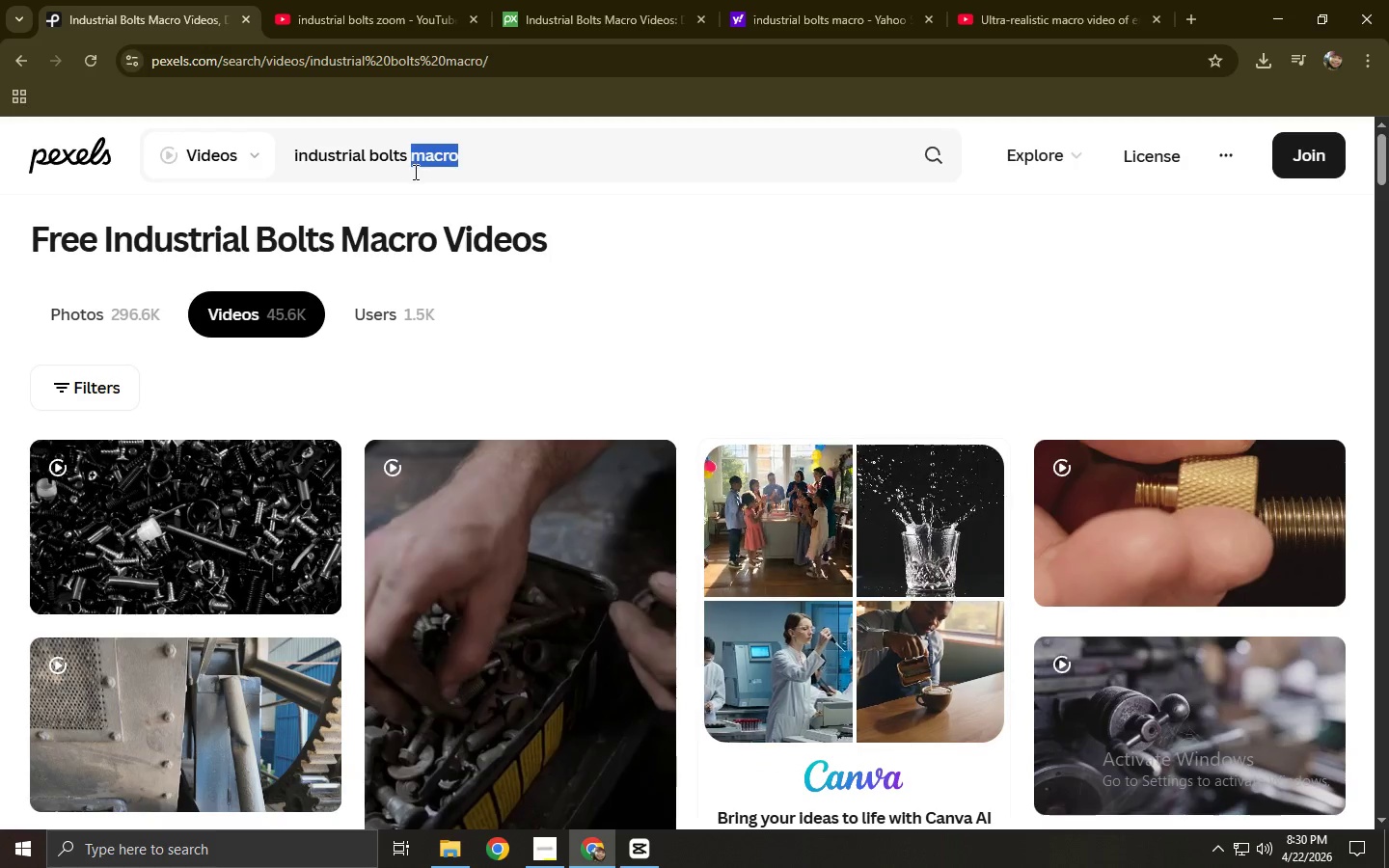 
type(close uup)
key(Backspace)
key(Backspace)
type(p)
 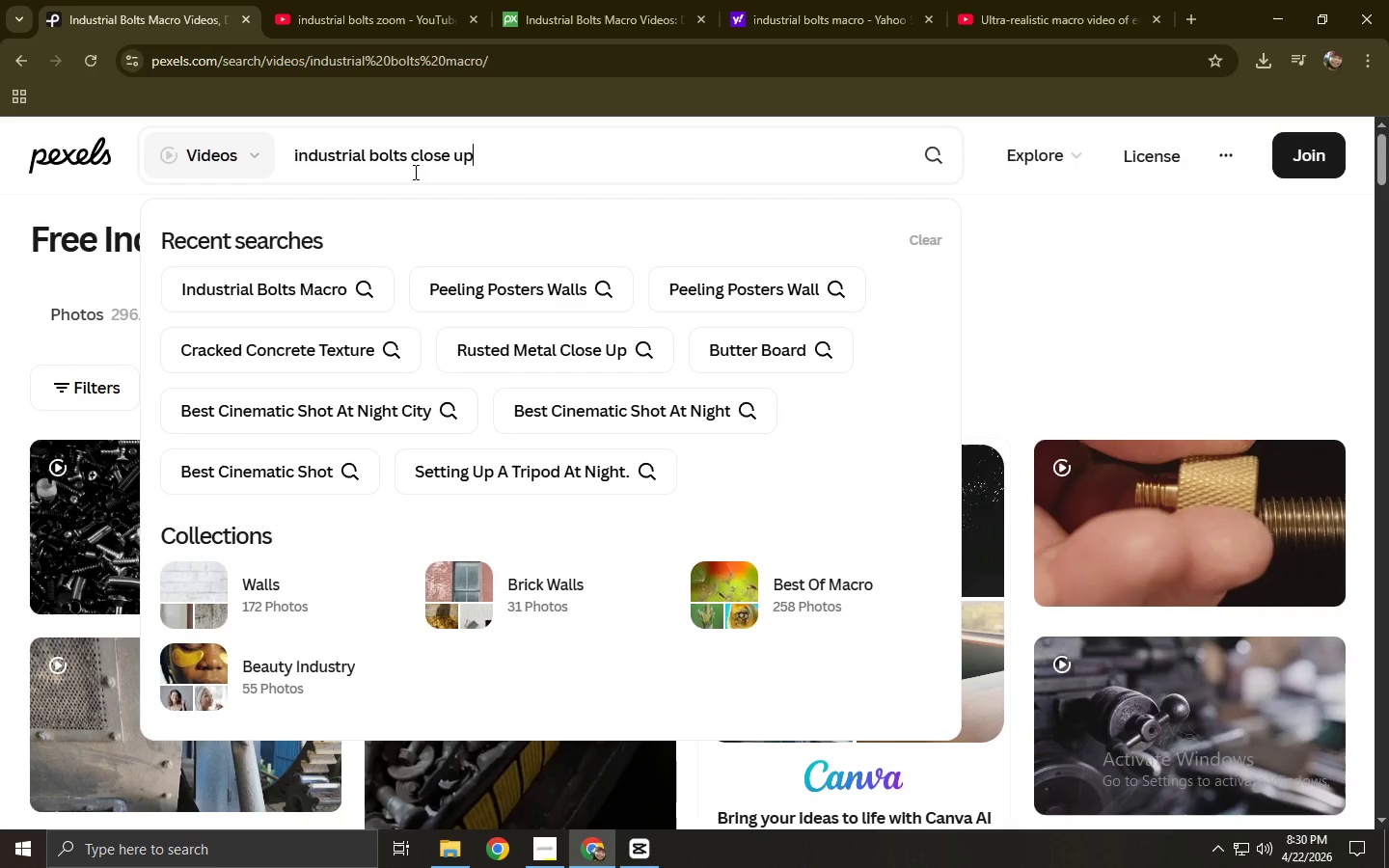 
key(Enter)
 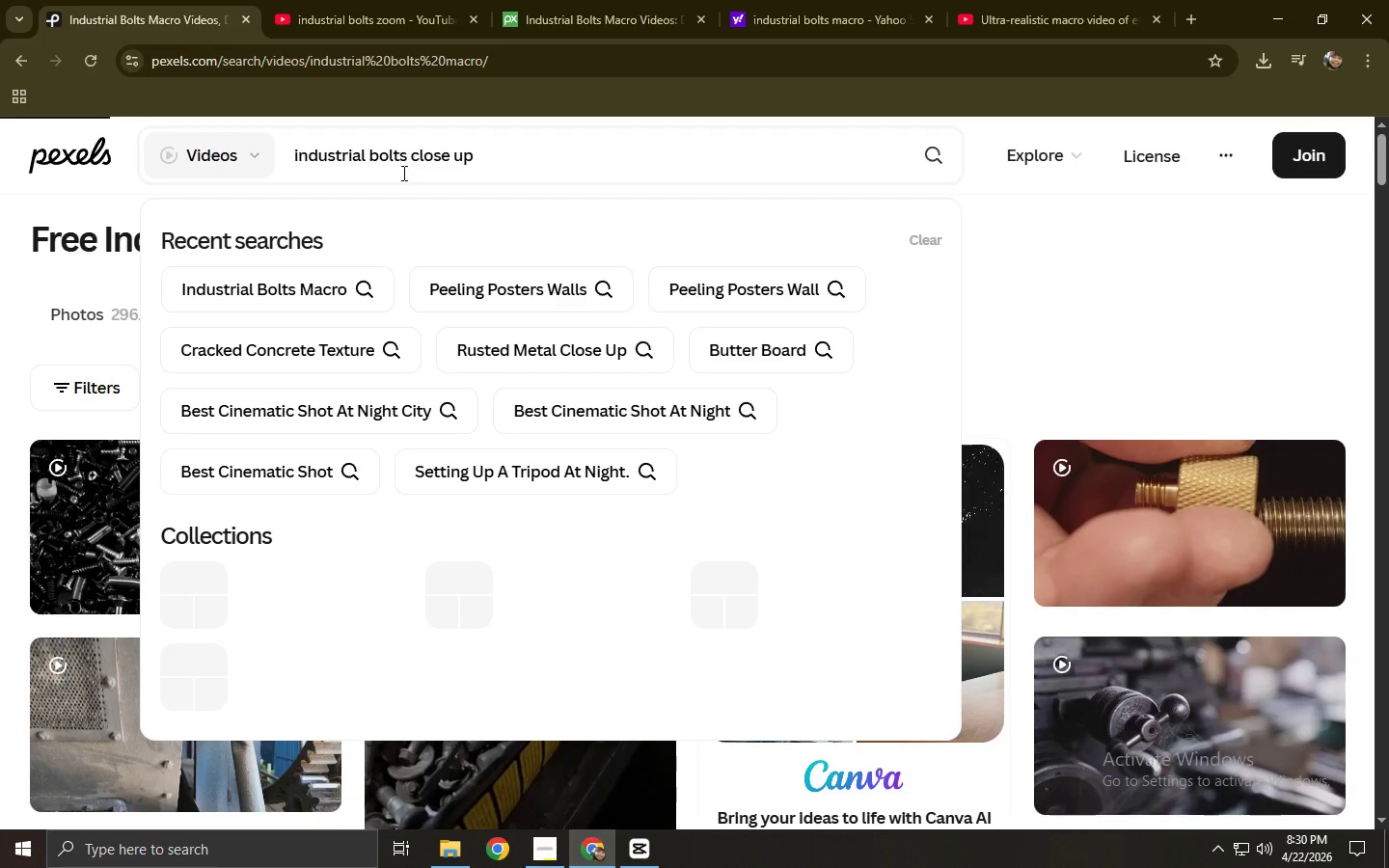 
left_click_drag(start_coordinate=[604, 146], to_coordinate=[248, 157])
 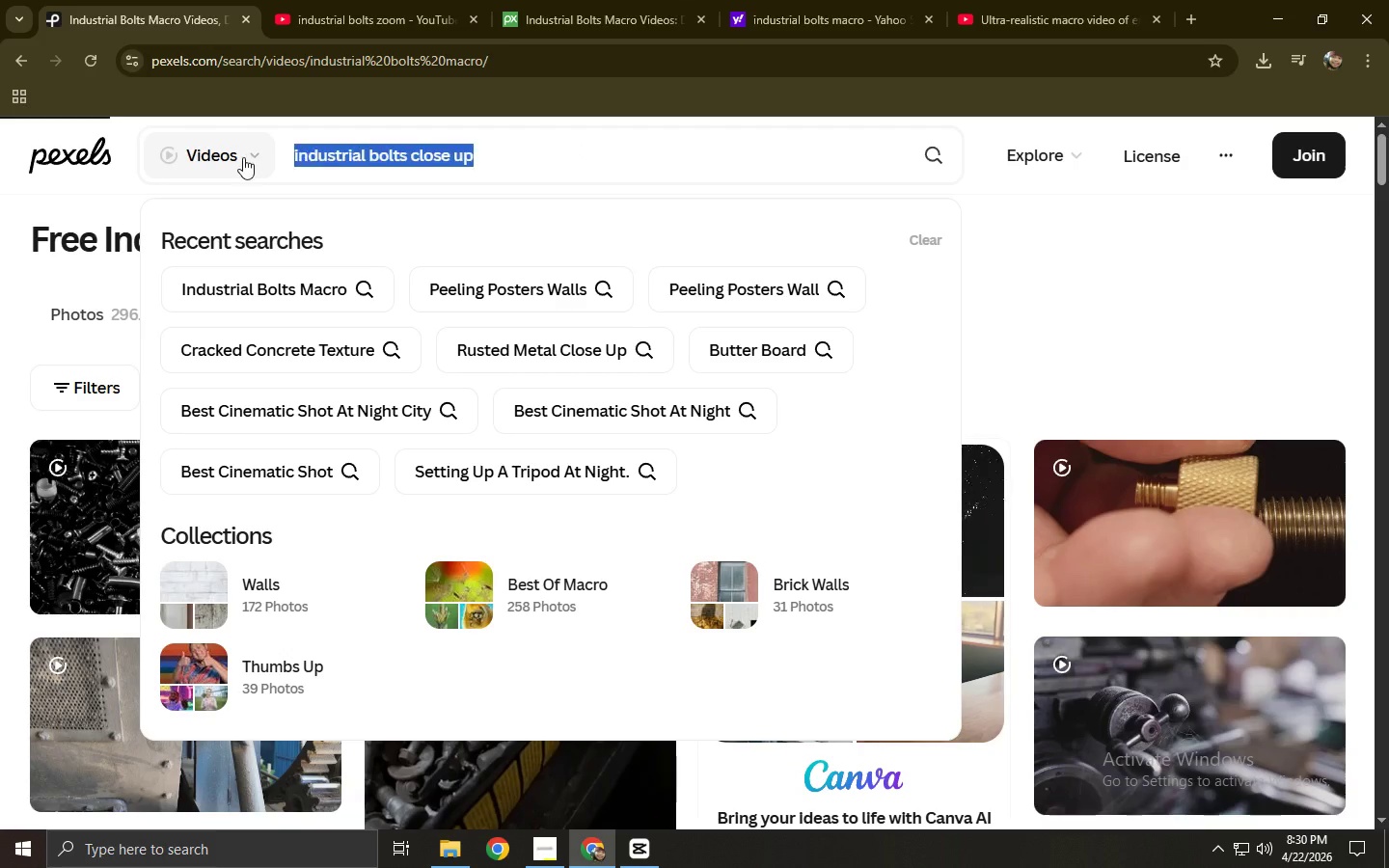 
key(Control+ControlLeft)
 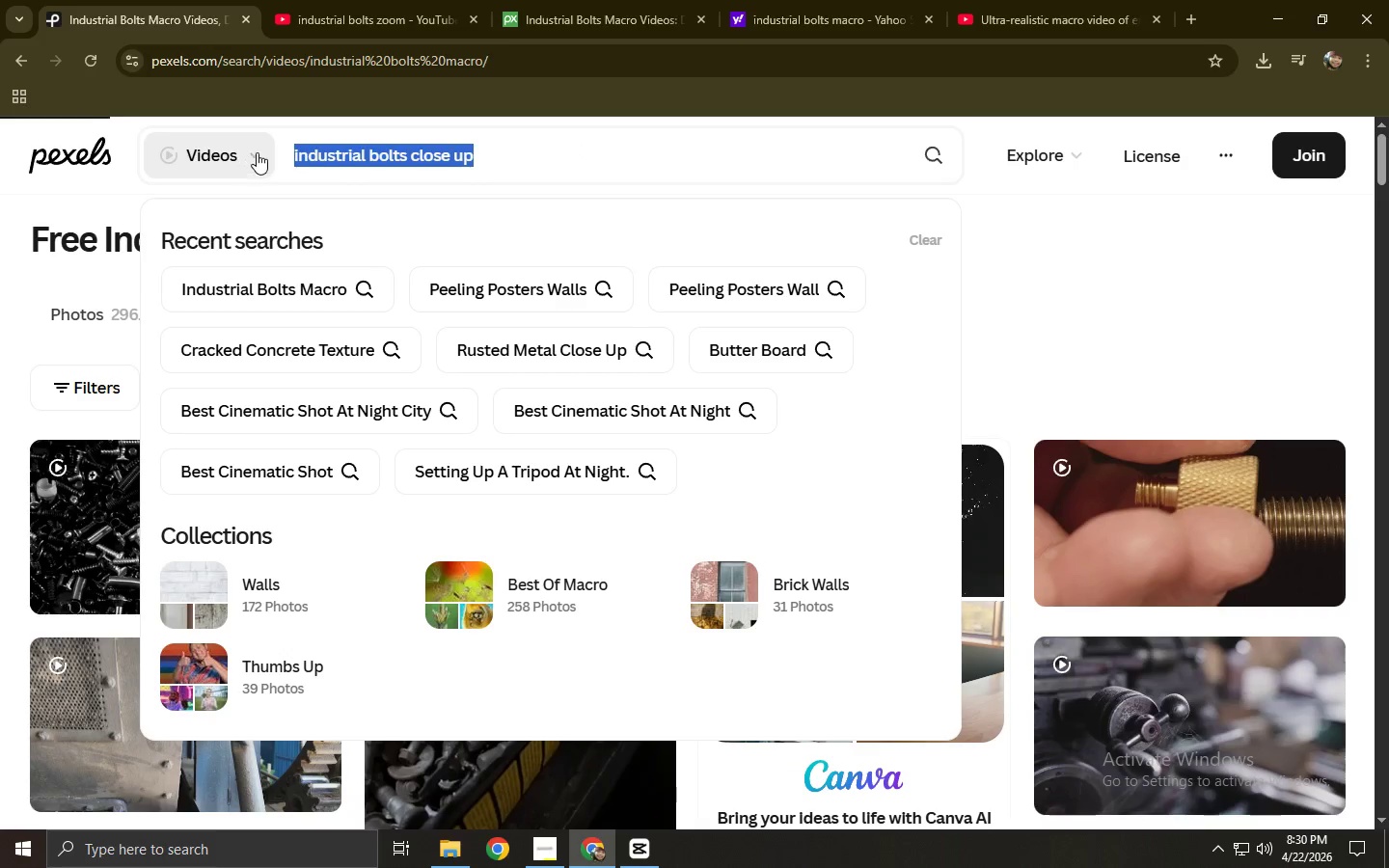 
key(Control+C)
 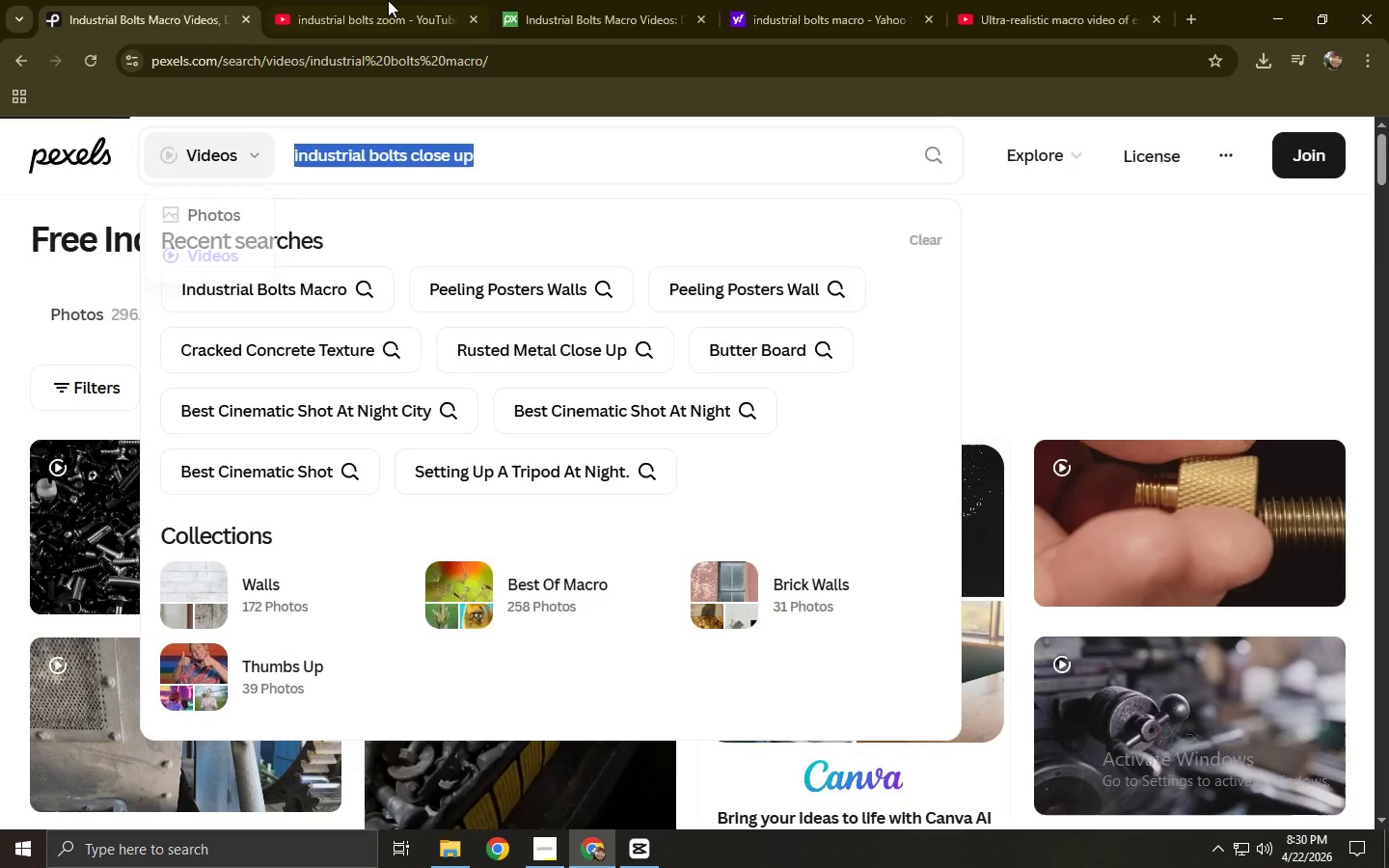 
left_click([389, 0])
 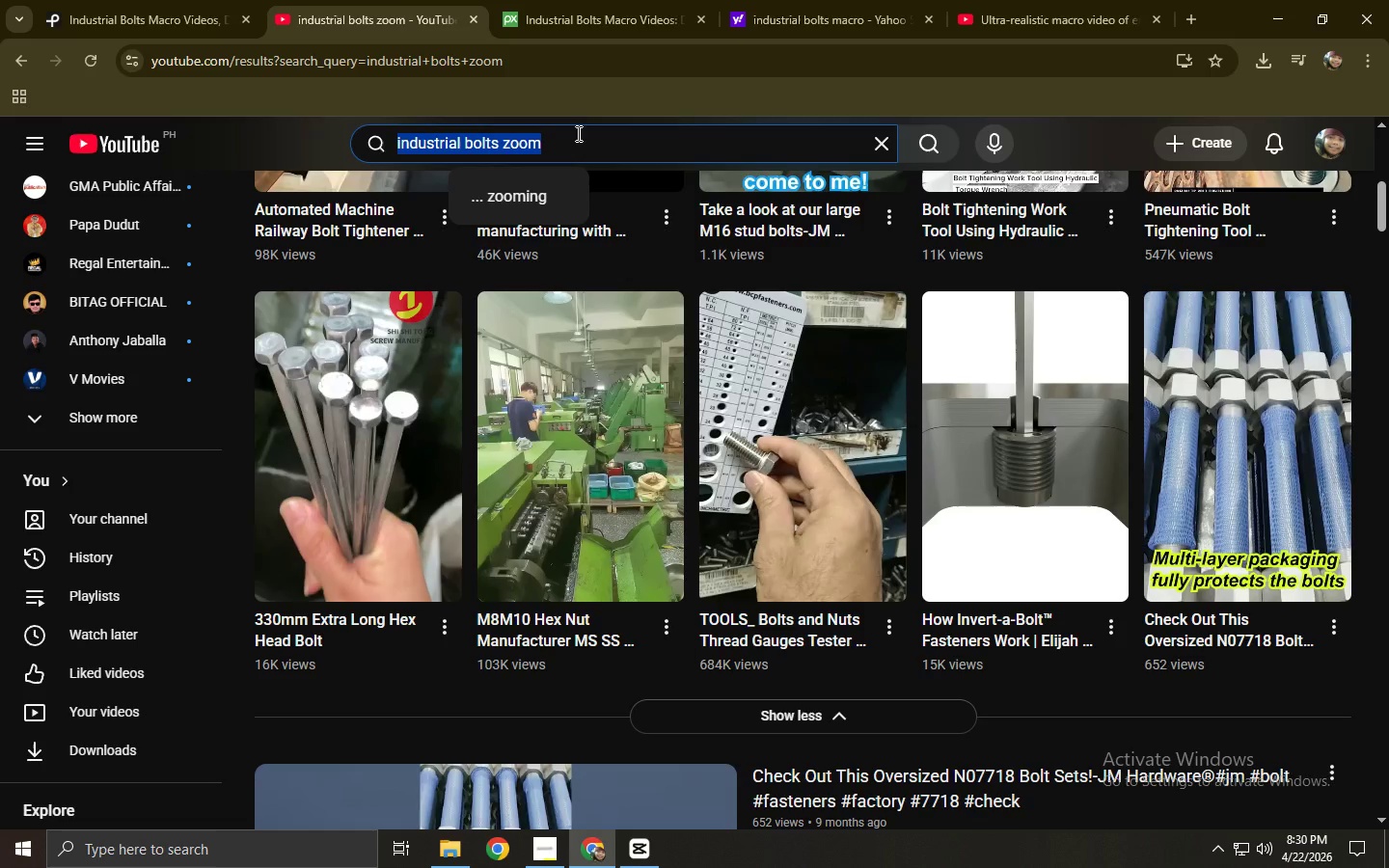 
key(Control+V)
 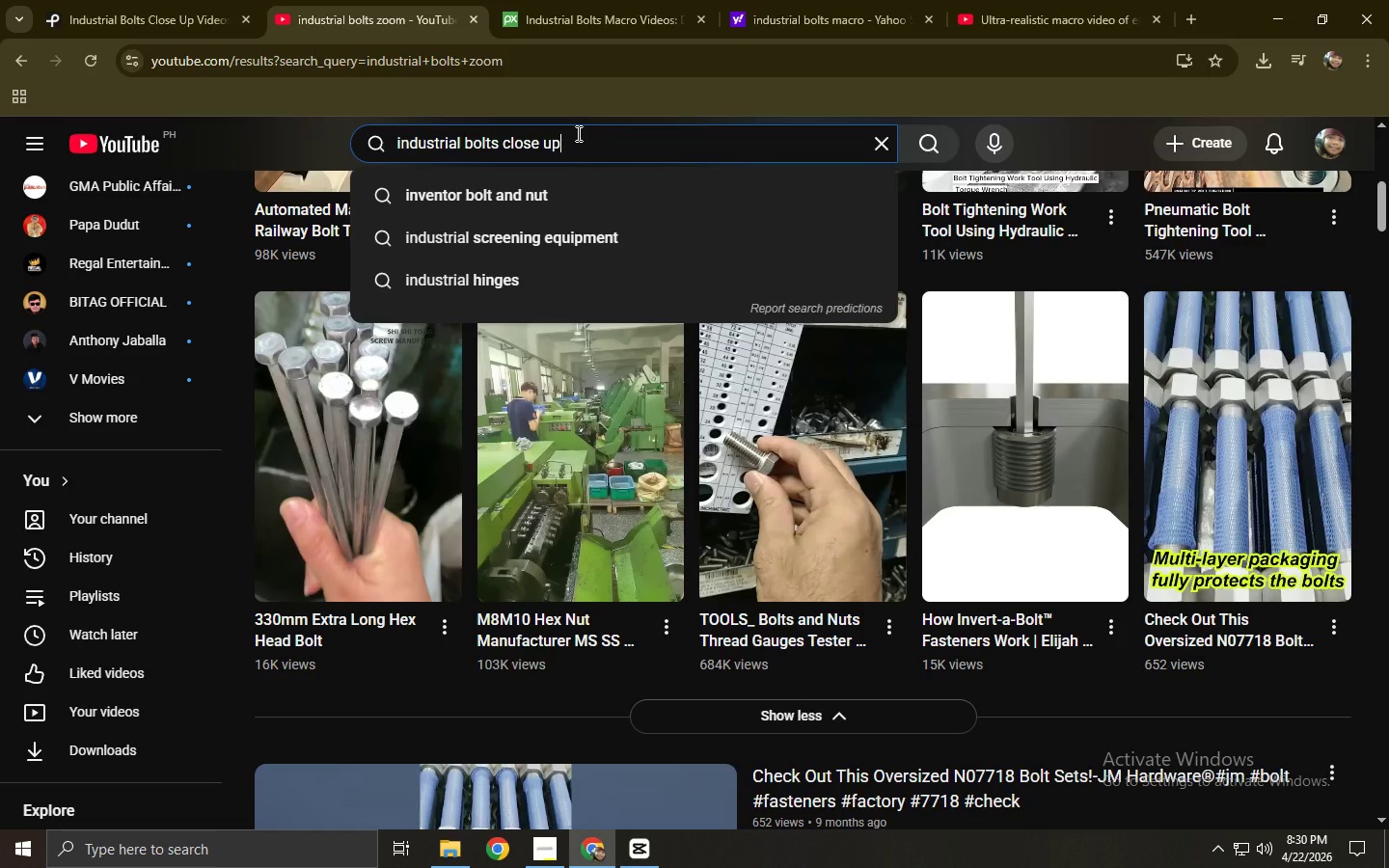 
key(NumpadEnter)
 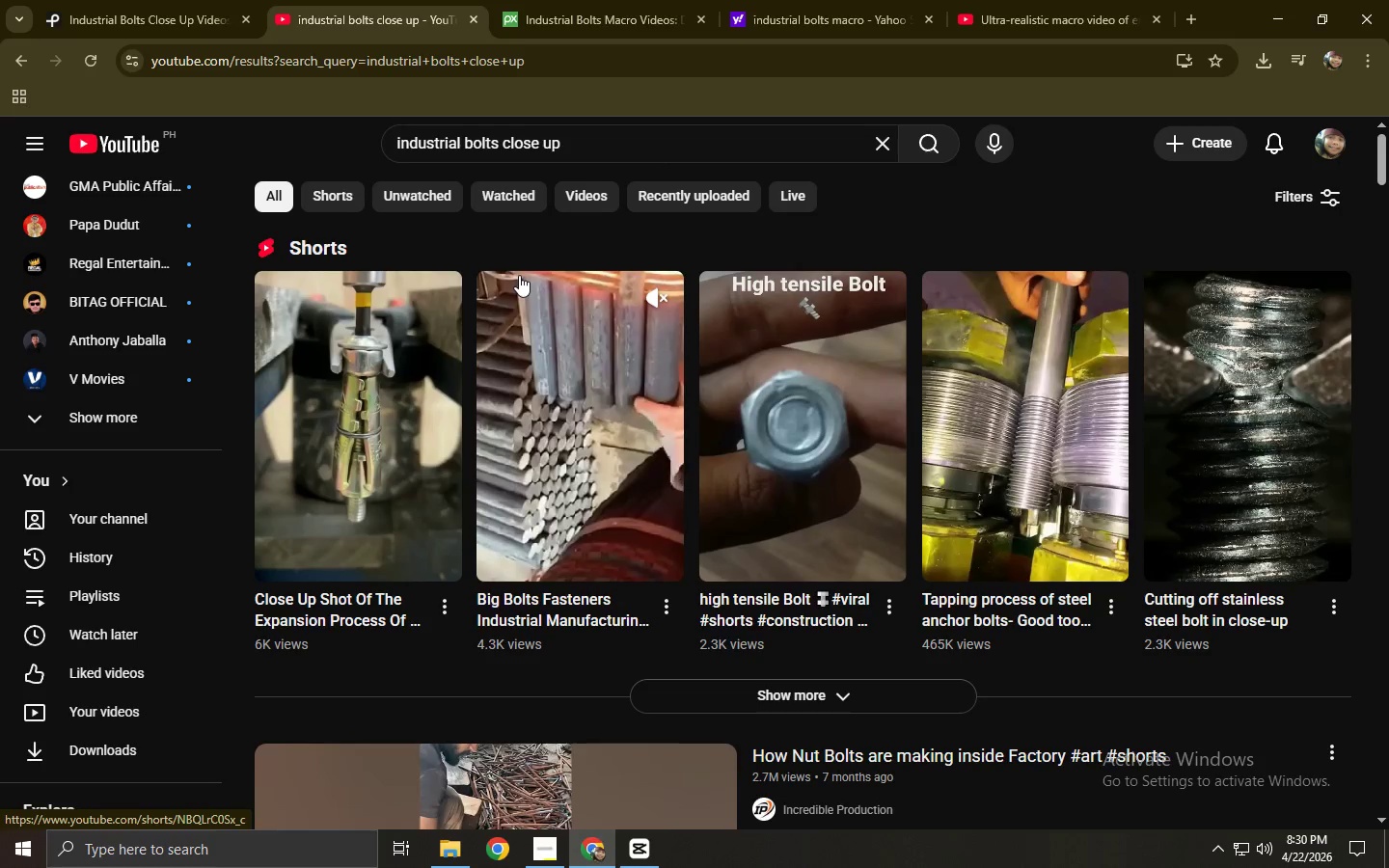 
wait(5.58)
 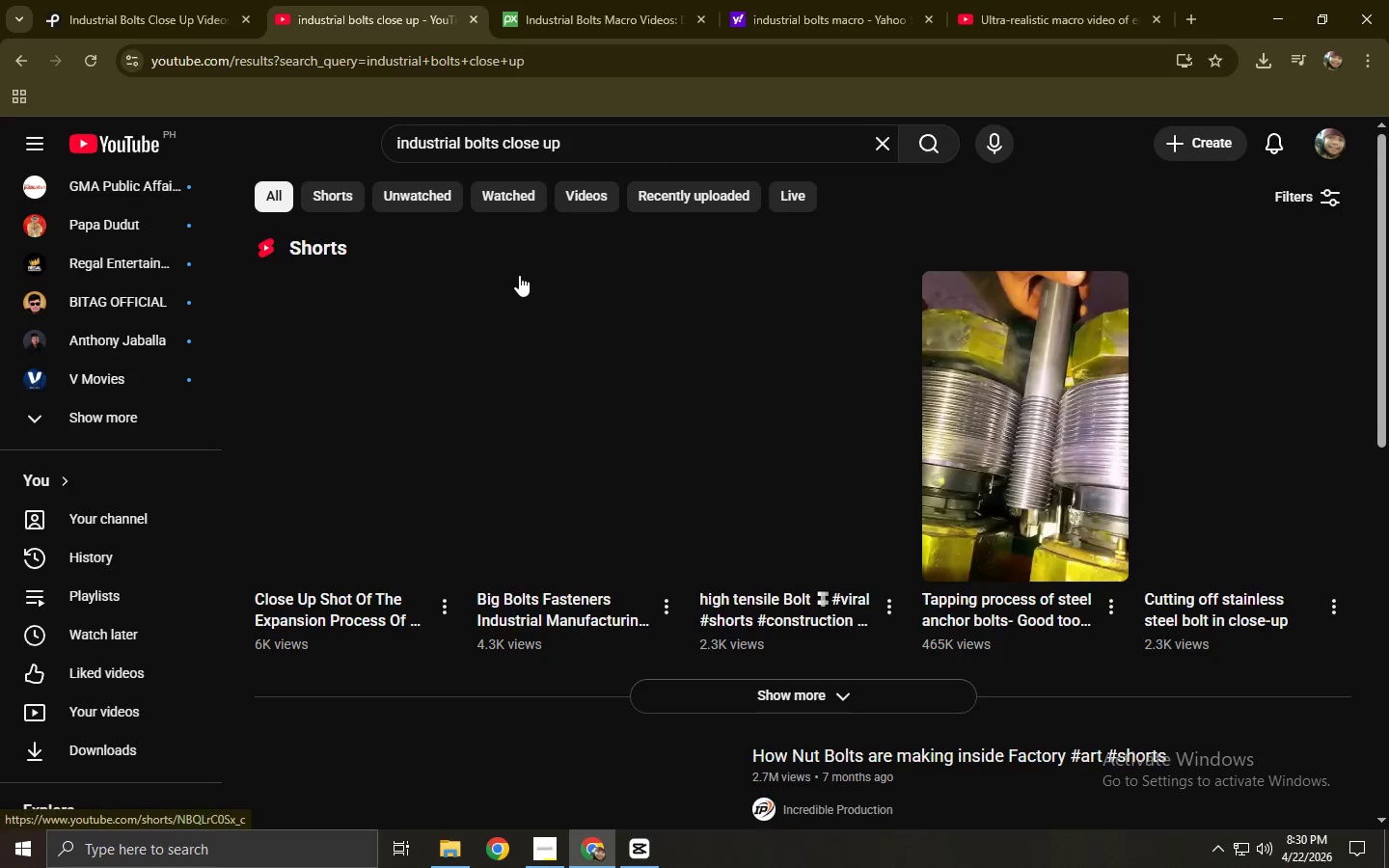 
scroll: coordinate [519, 275], scroll_direction: down, amount: 1.0
 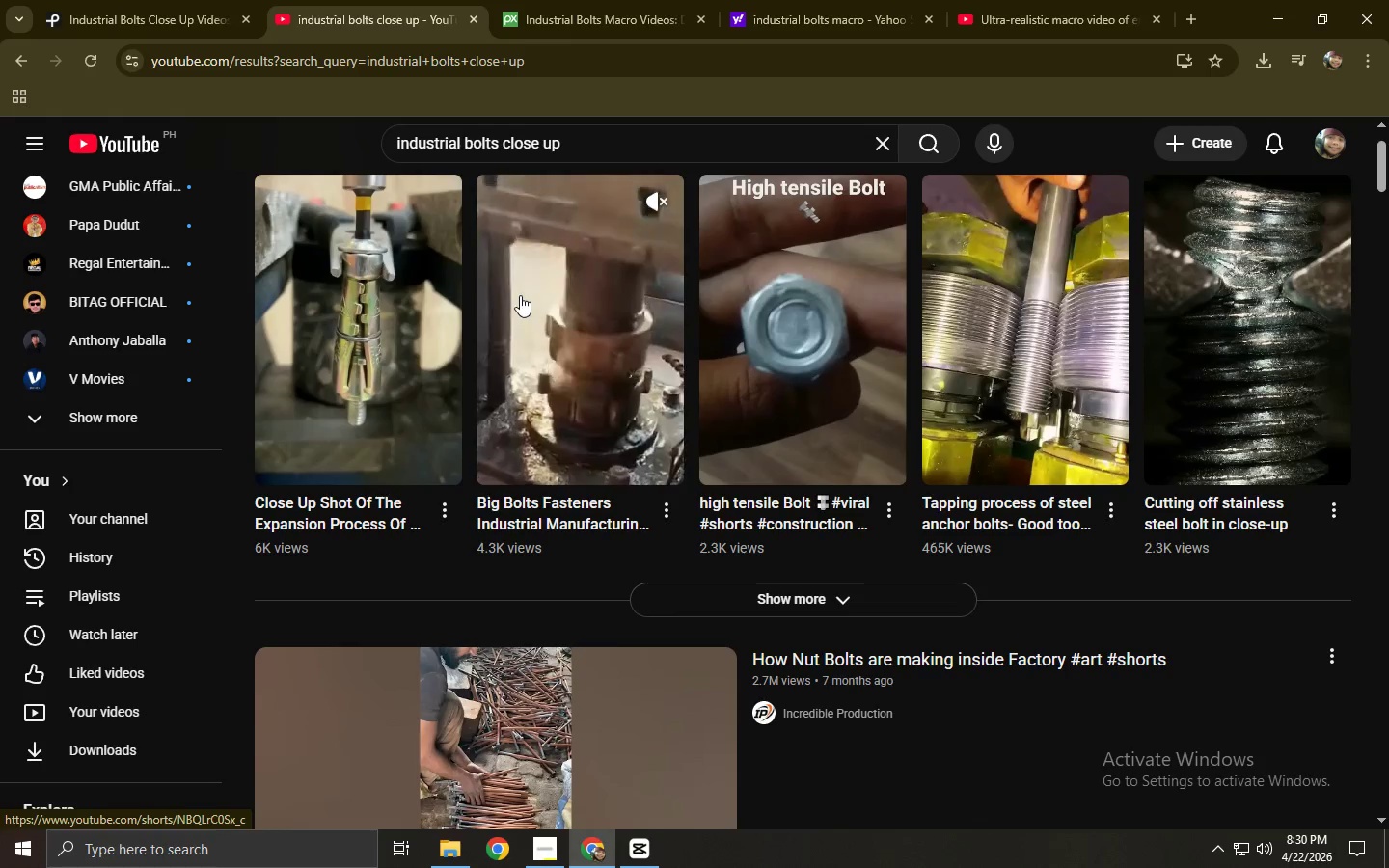 
wait(10.45)
 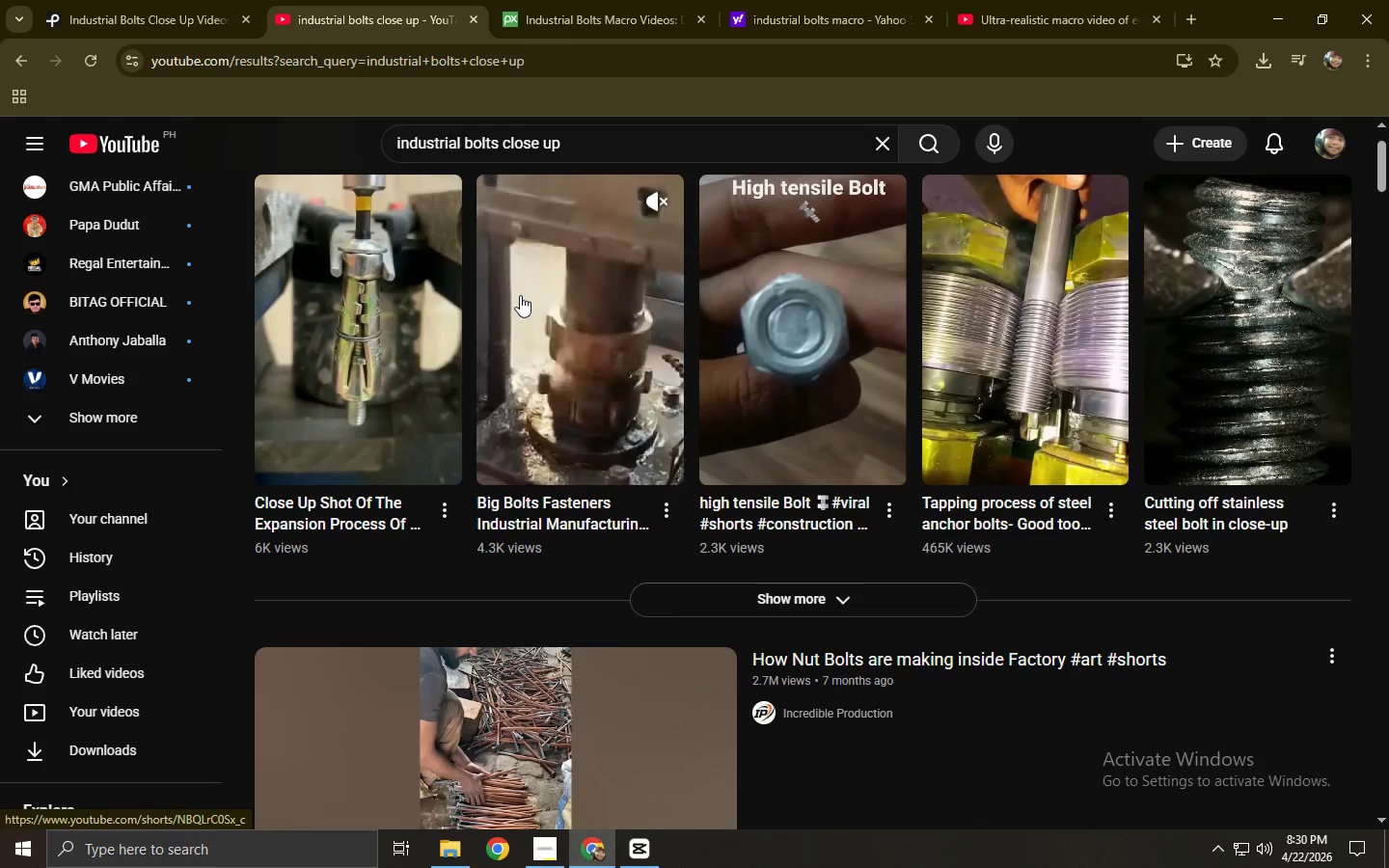 
scroll: coordinate [520, 295], scroll_direction: down, amount: 2.0
 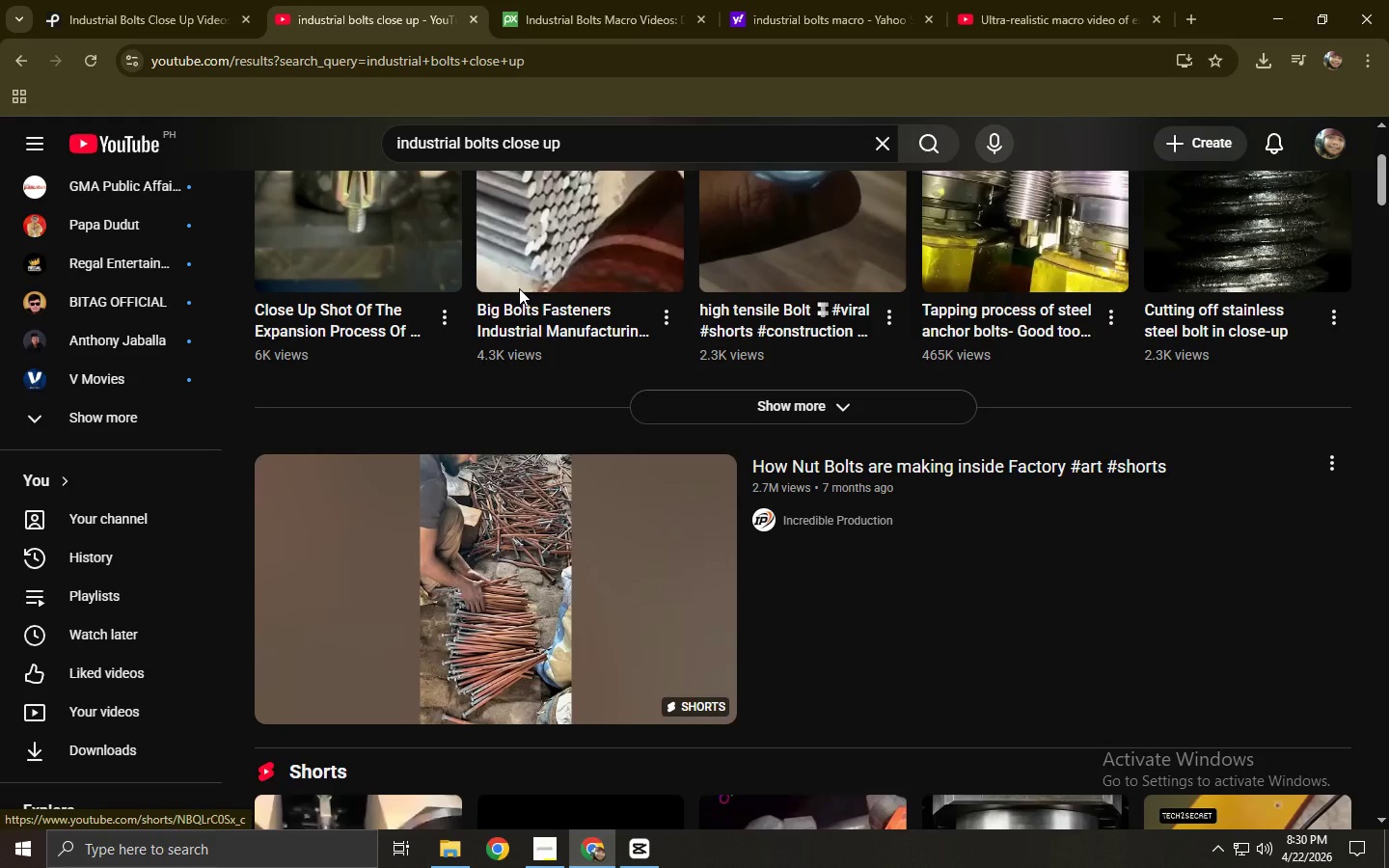 
scroll: coordinate [591, 341], scroll_direction: up, amount: 3.0
 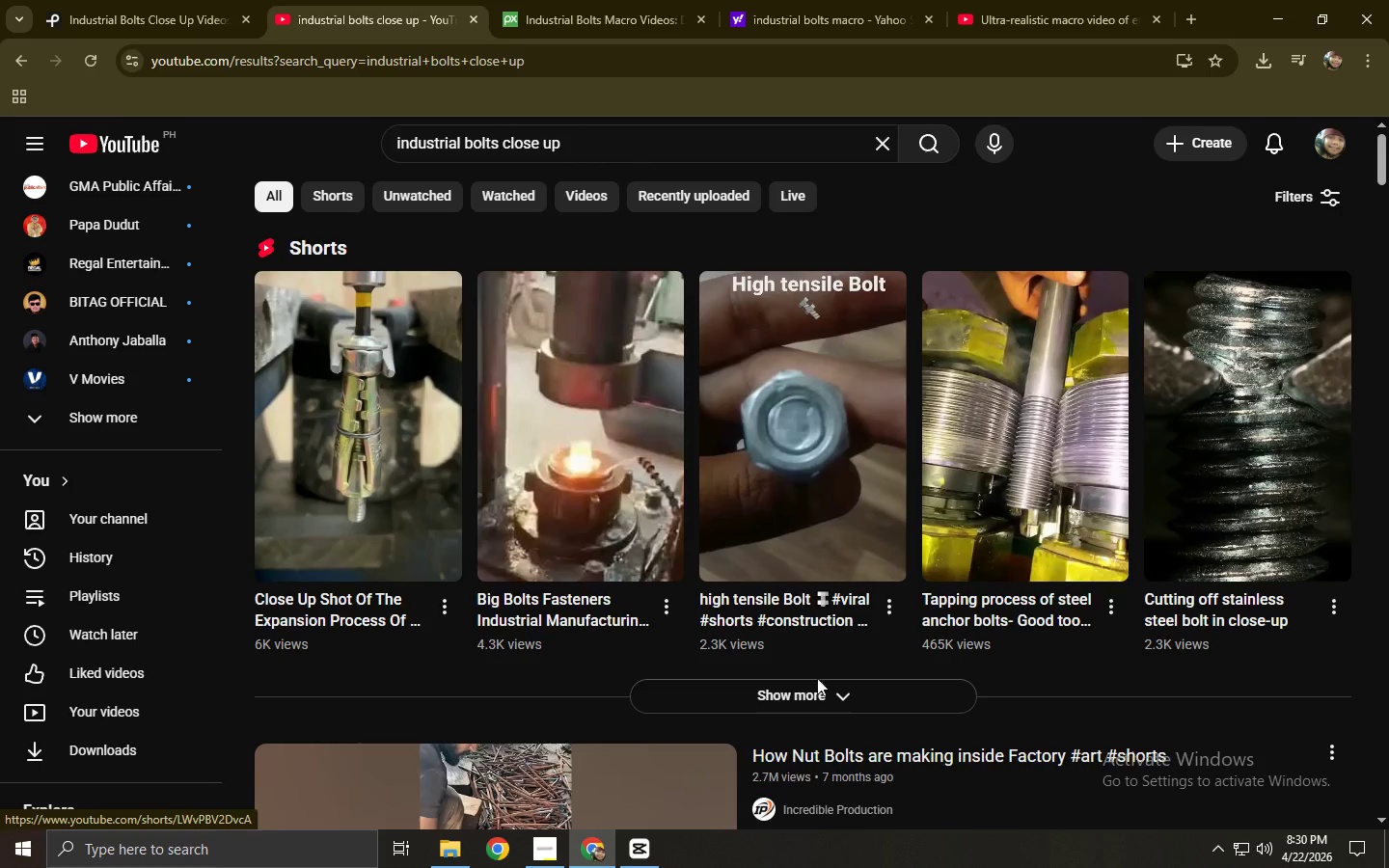 
left_click([808, 701])
 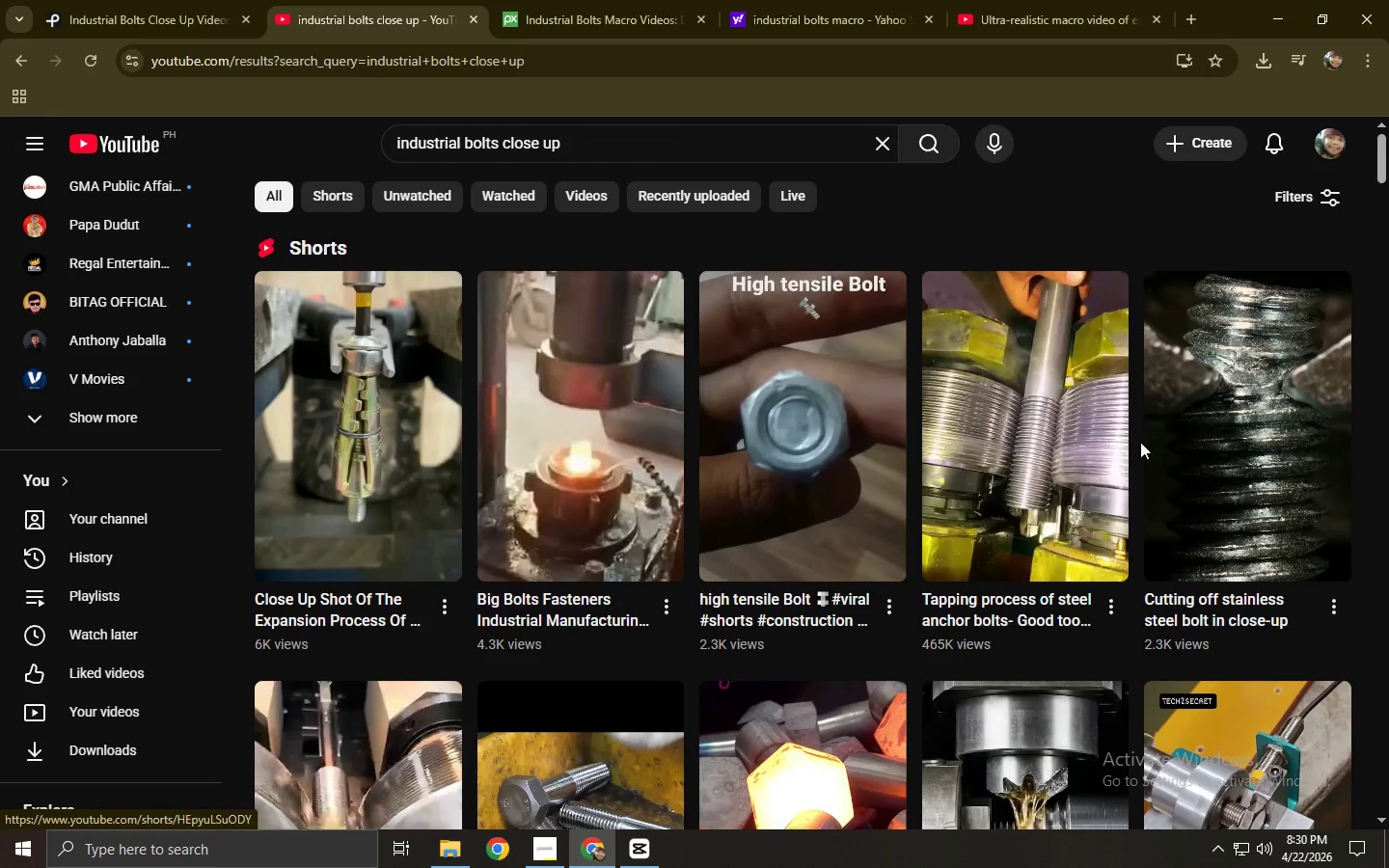 
scroll: coordinate [1255, 396], scroll_direction: down, amount: 4.0
 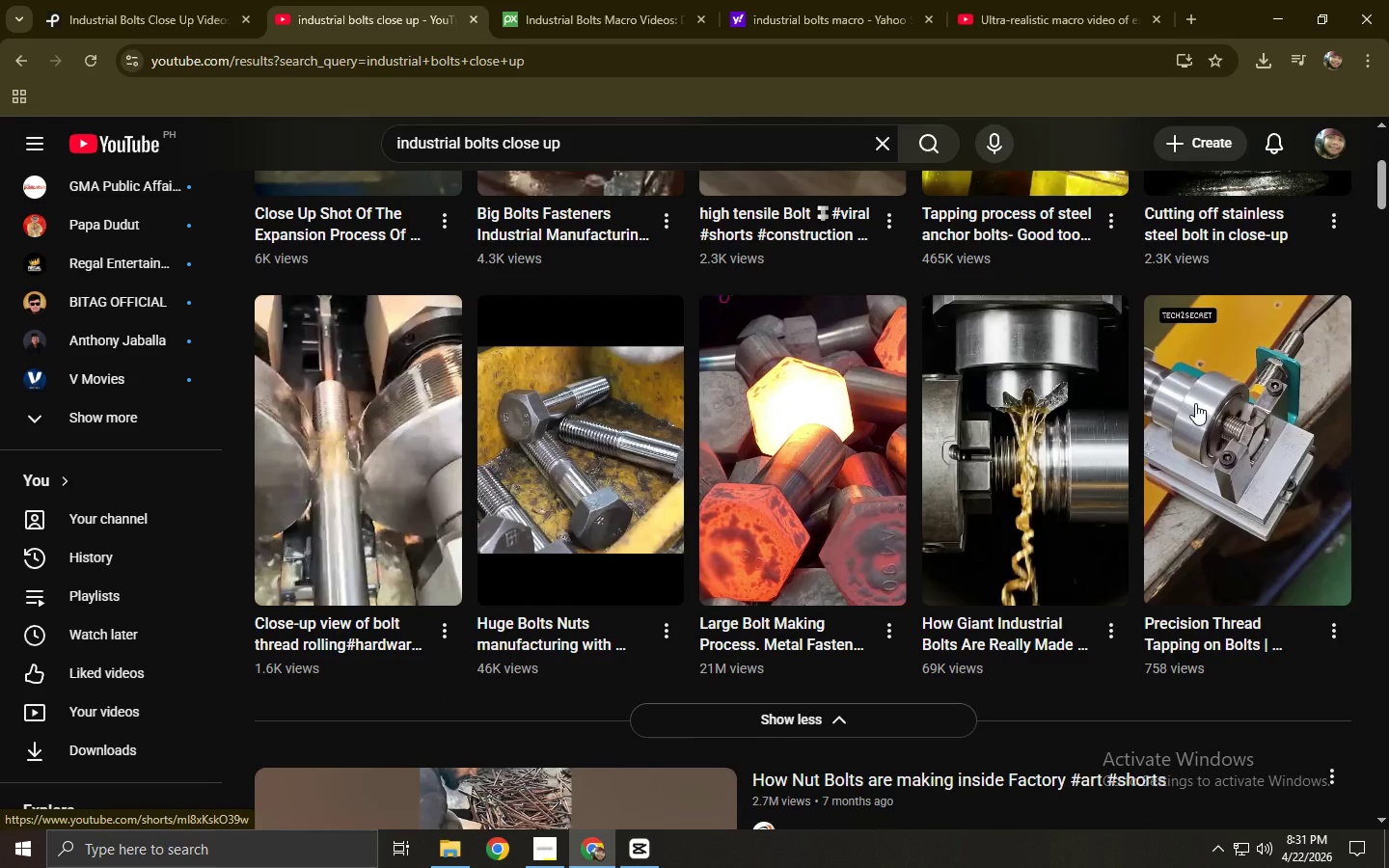 
scroll: coordinate [1195, 403], scroll_direction: up, amount: 2.0
 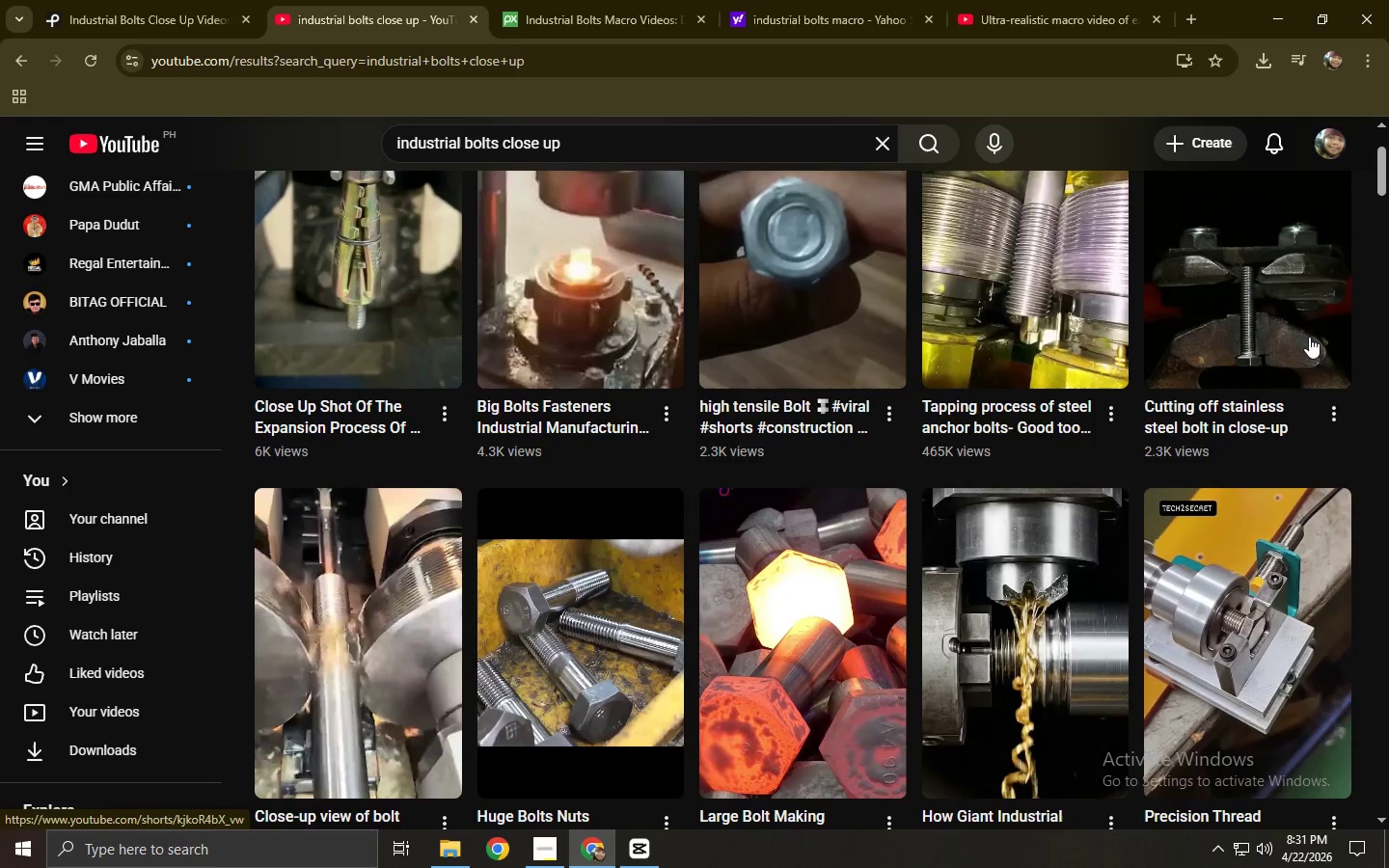 
scroll: coordinate [1078, 391], scroll_direction: down, amount: 4.0
 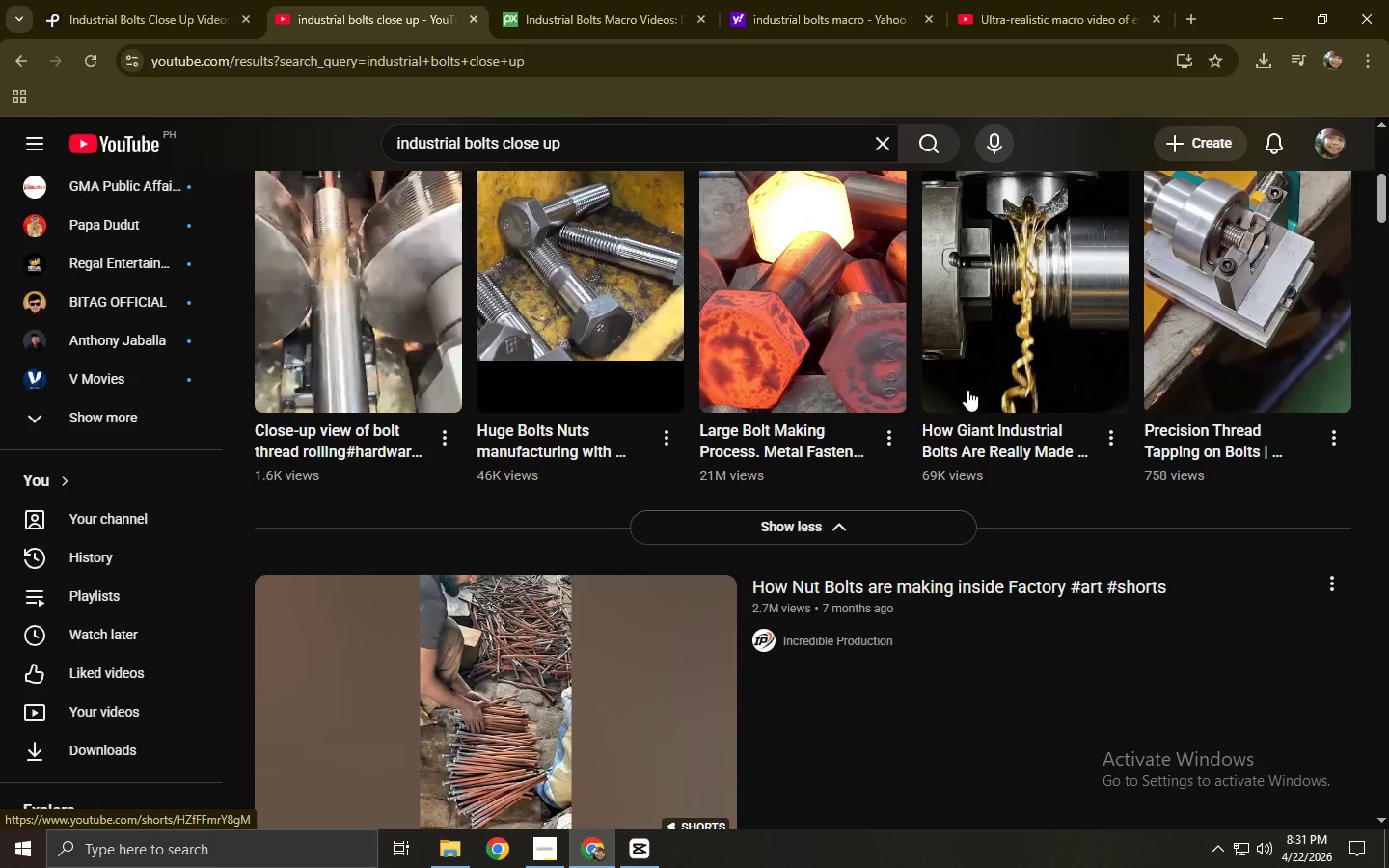 
left_click([1229, 307])
 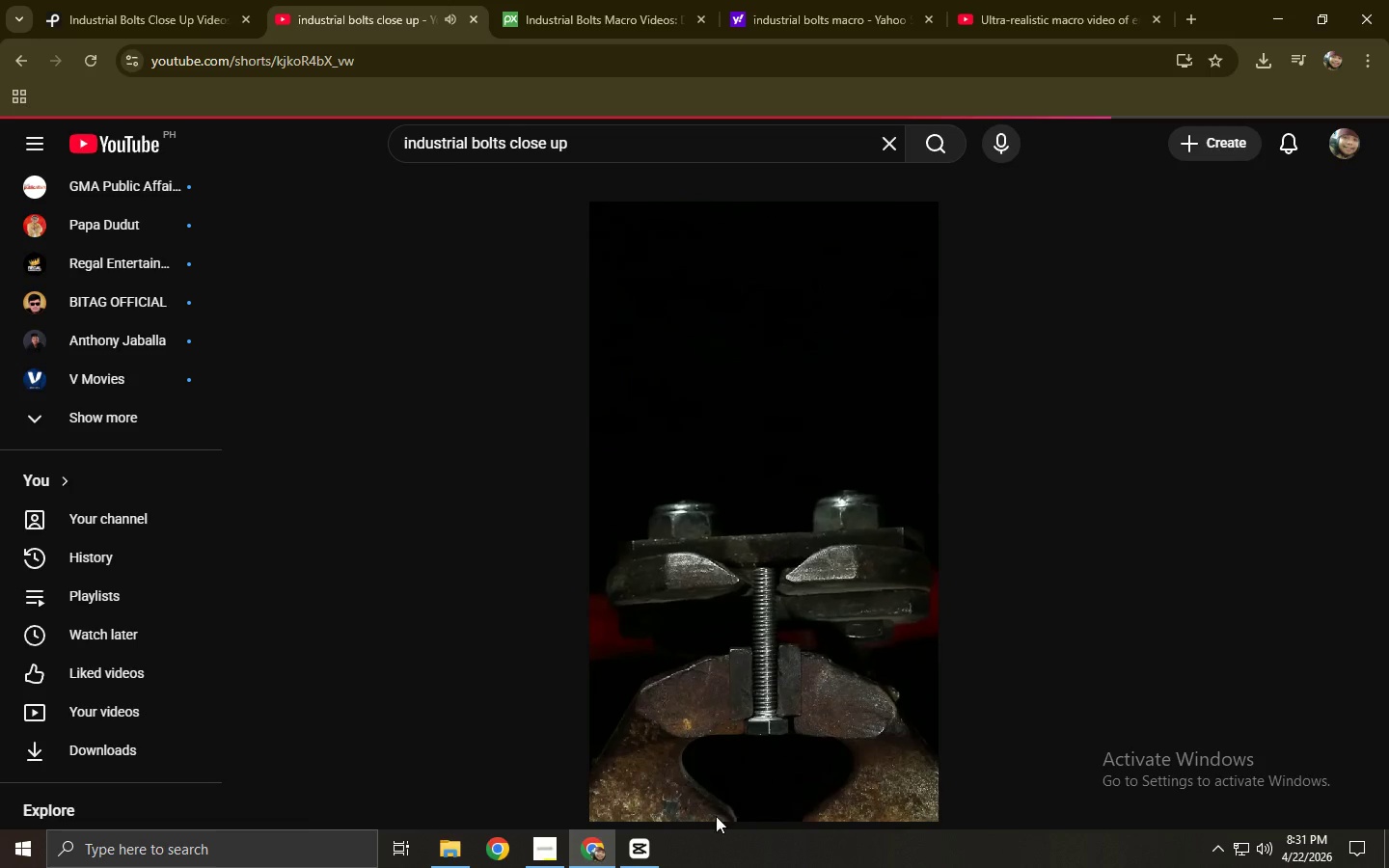 
scroll: coordinate [970, 390], scroll_direction: up, amount: 4.0
 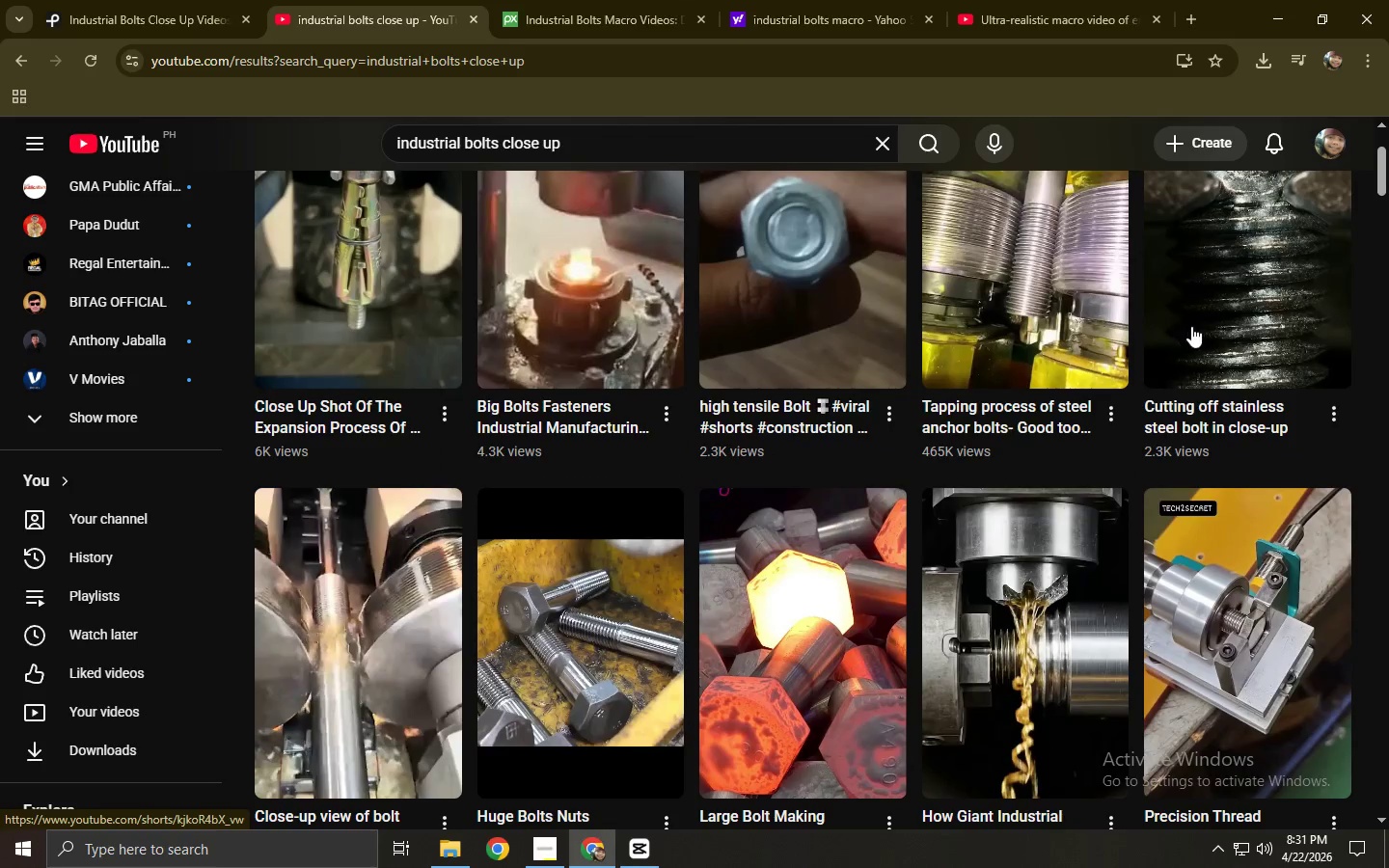 
left_click([707, 814])
 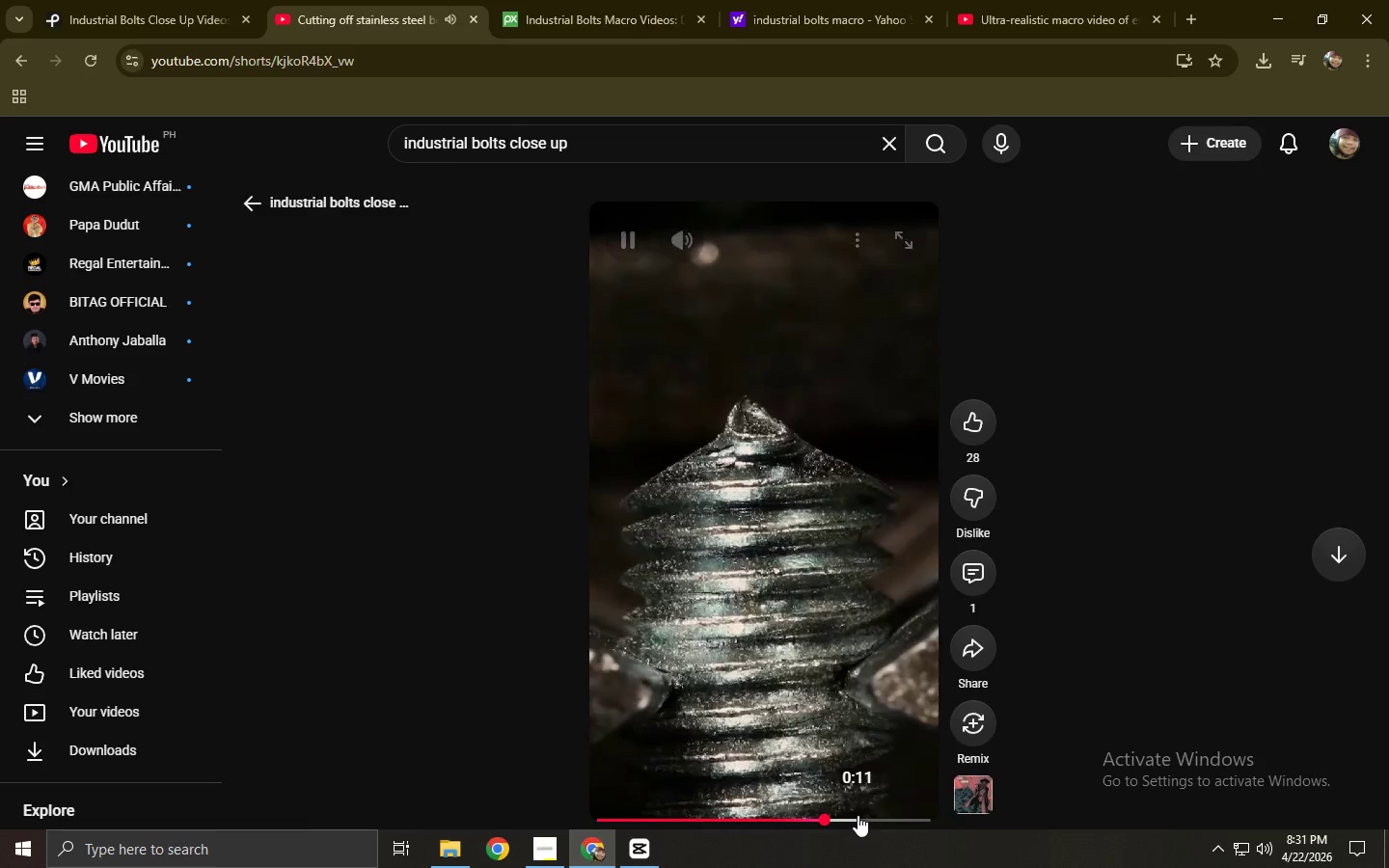 
left_click([812, 755])
 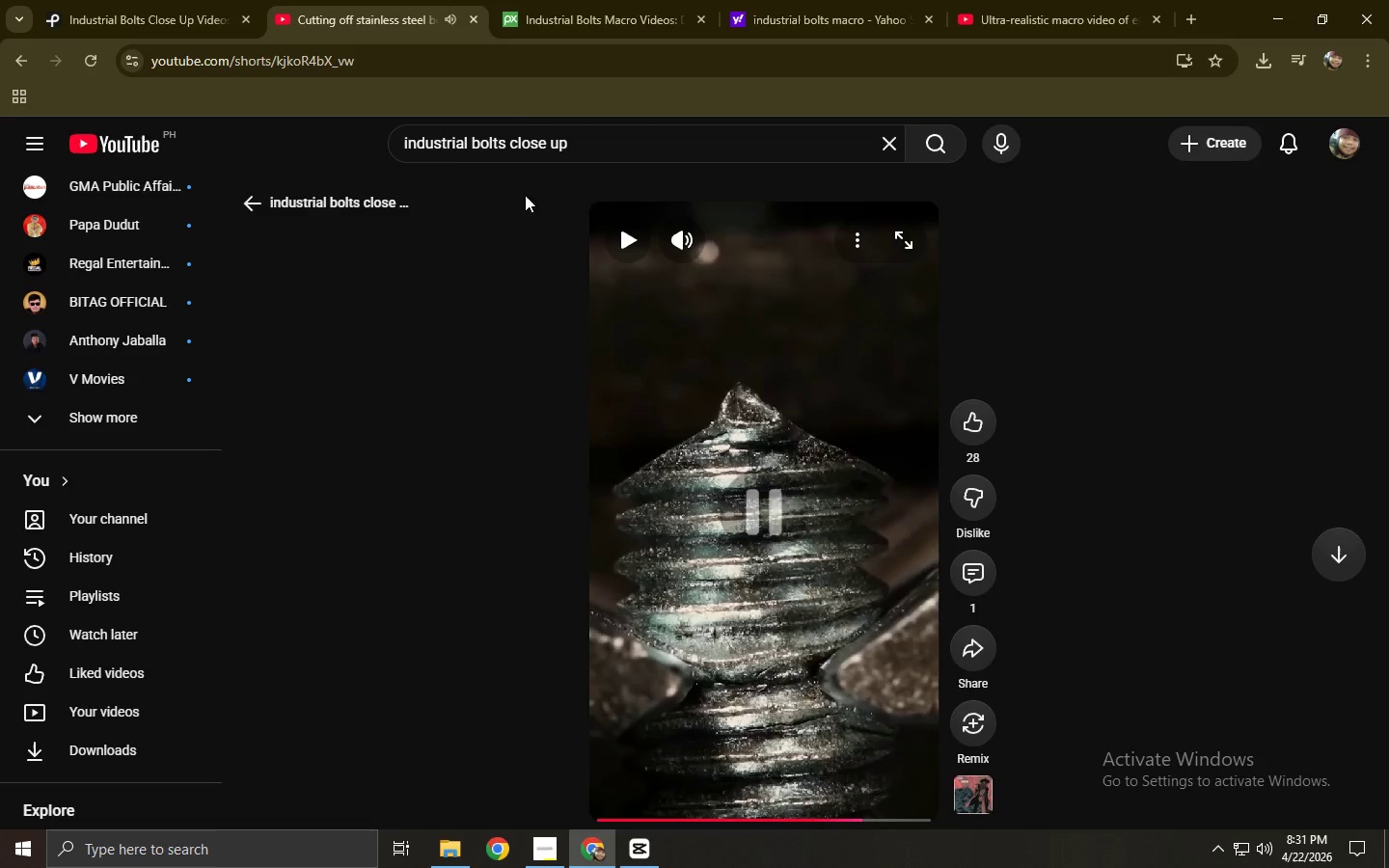 
left_click([474, 65])
 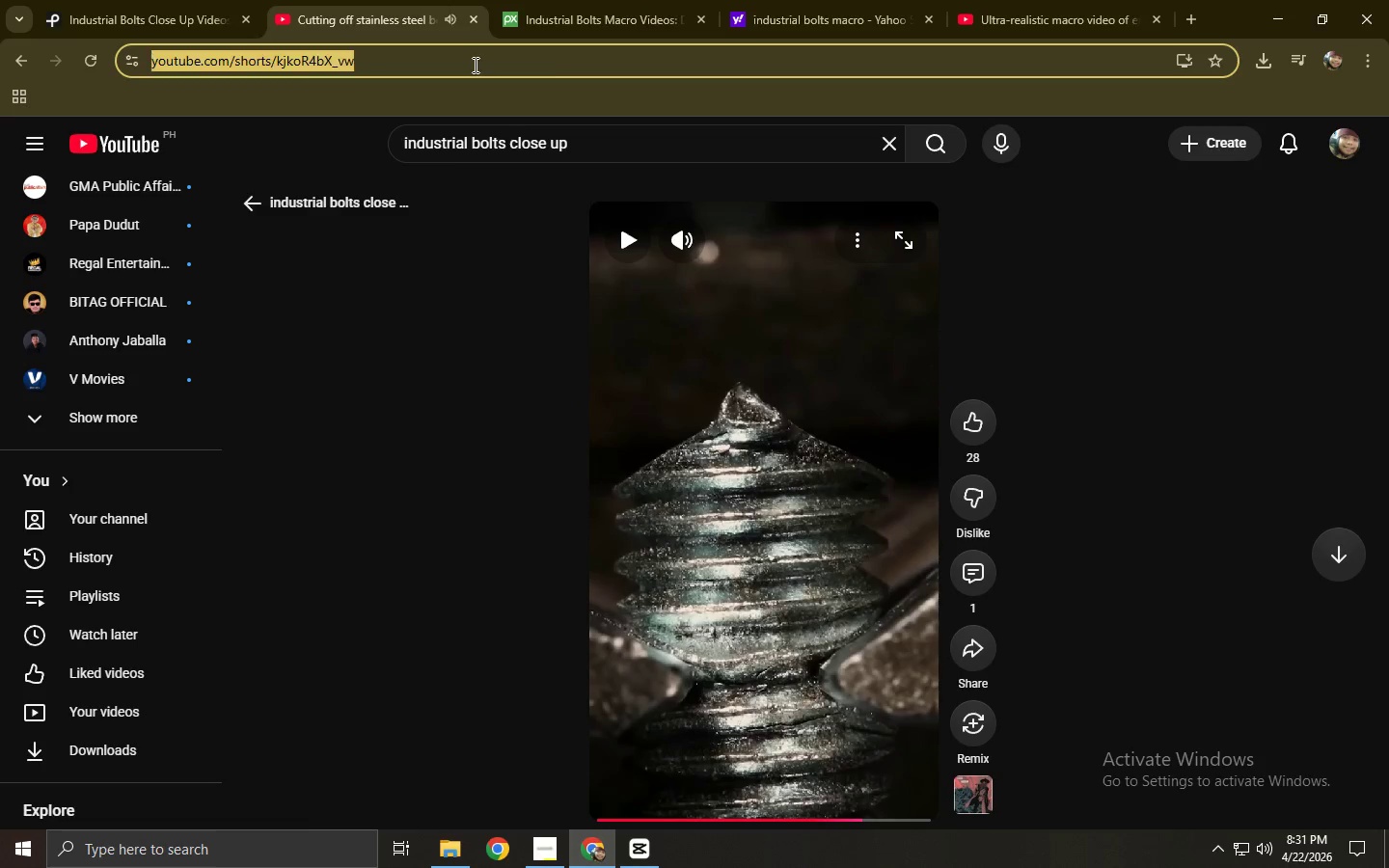 
key(Control+ControlLeft)
 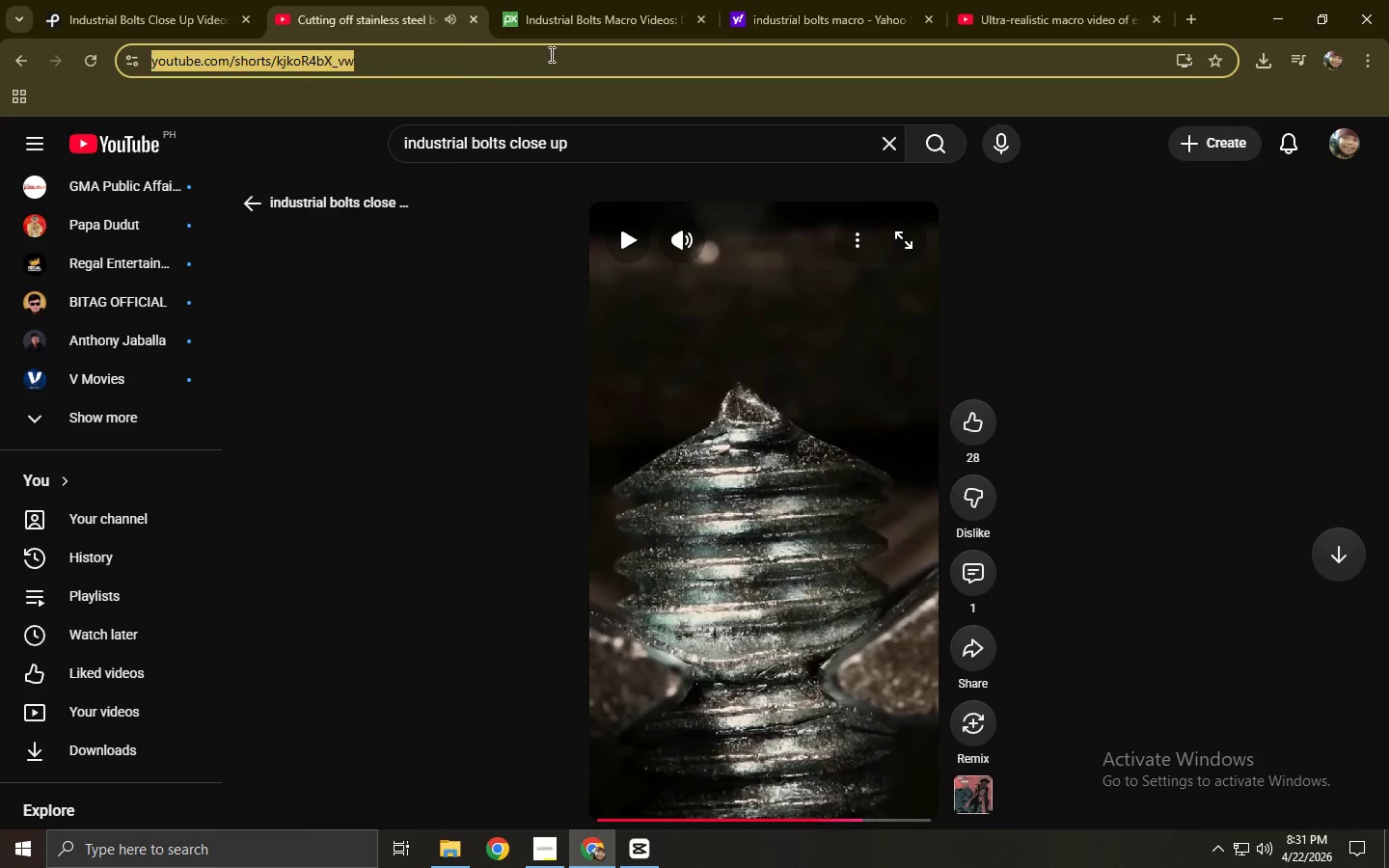 
key(Control+C)
 